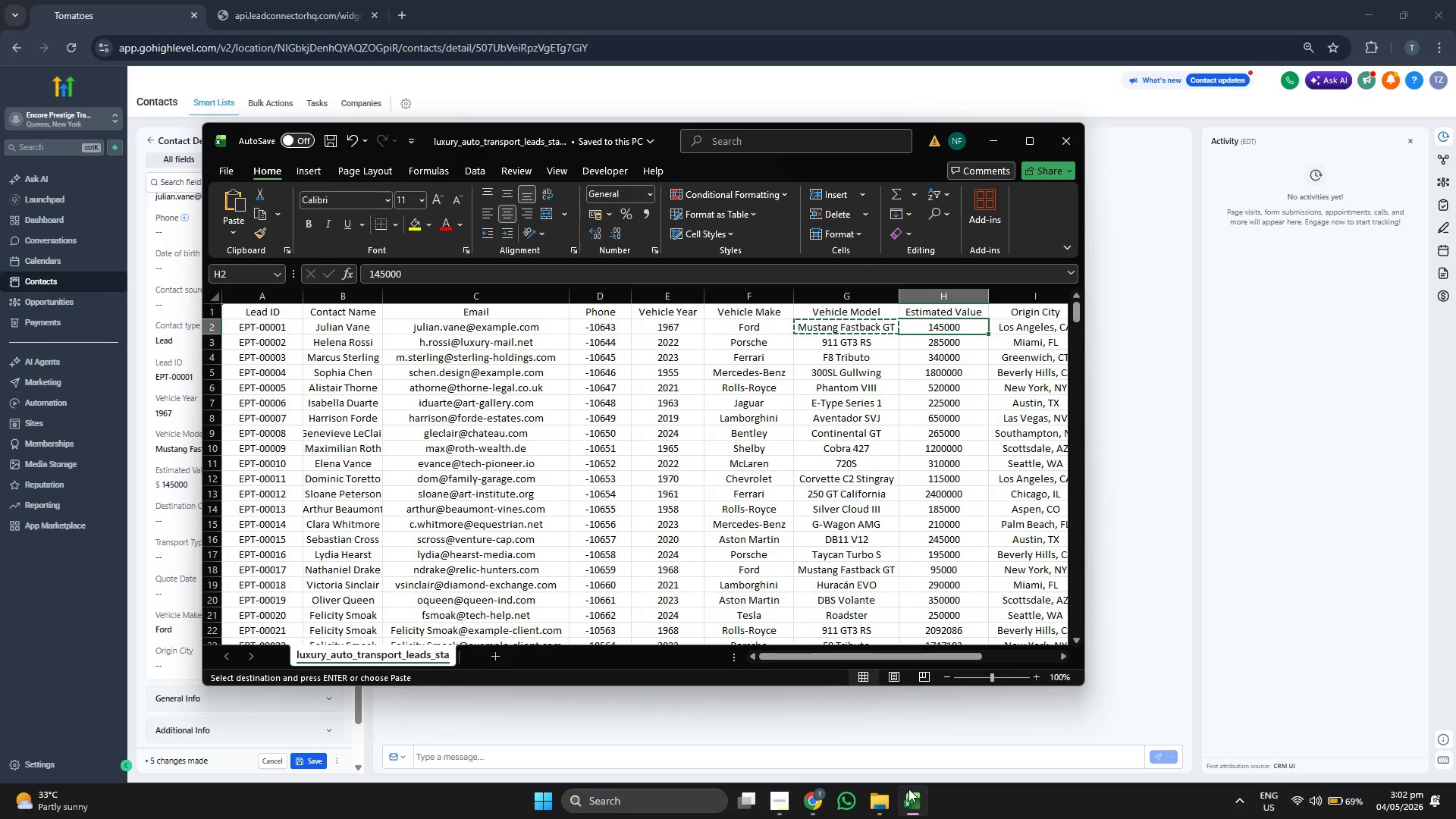 
key(ArrowRight)
 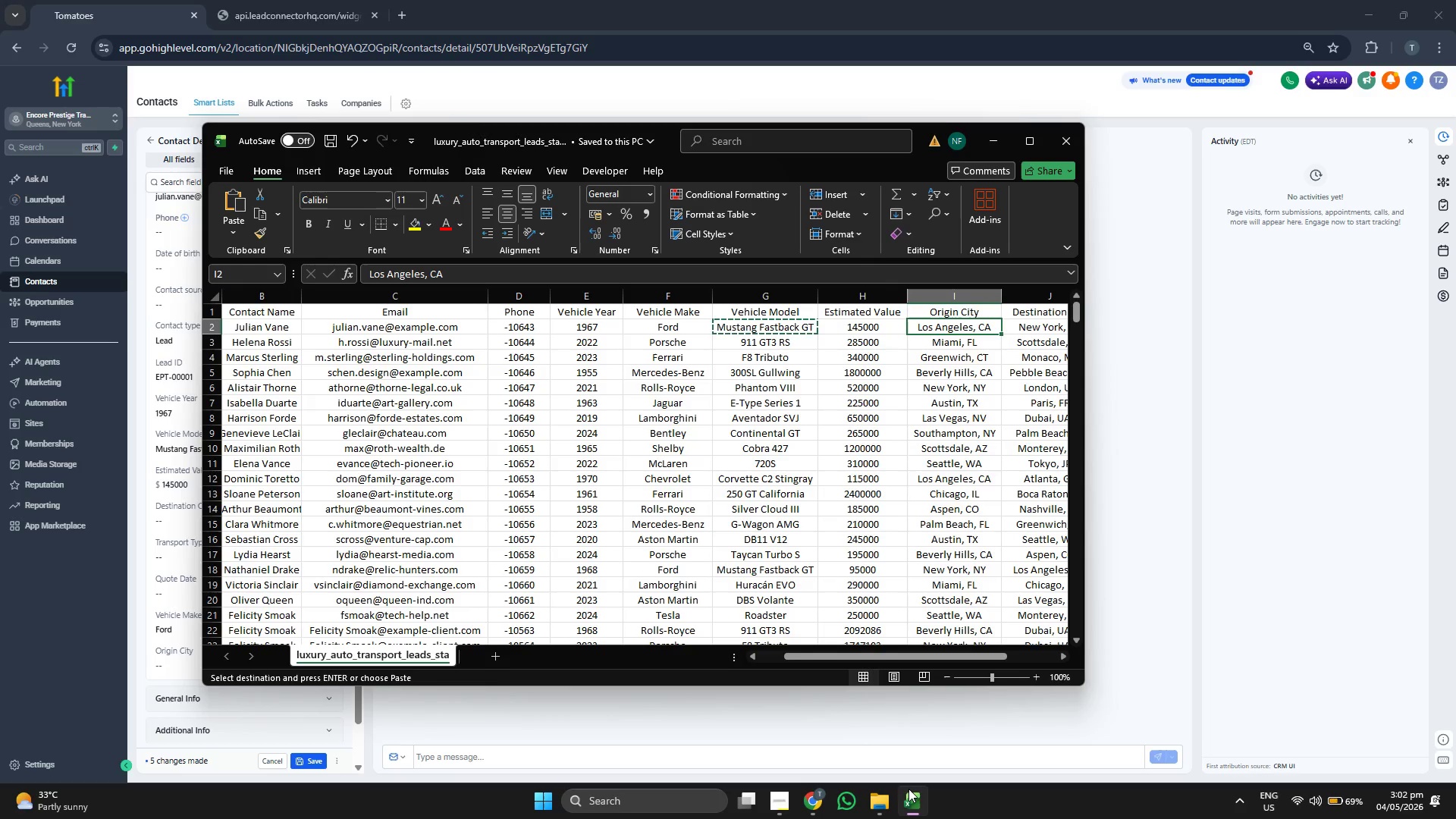 
key(ArrowLeft)
 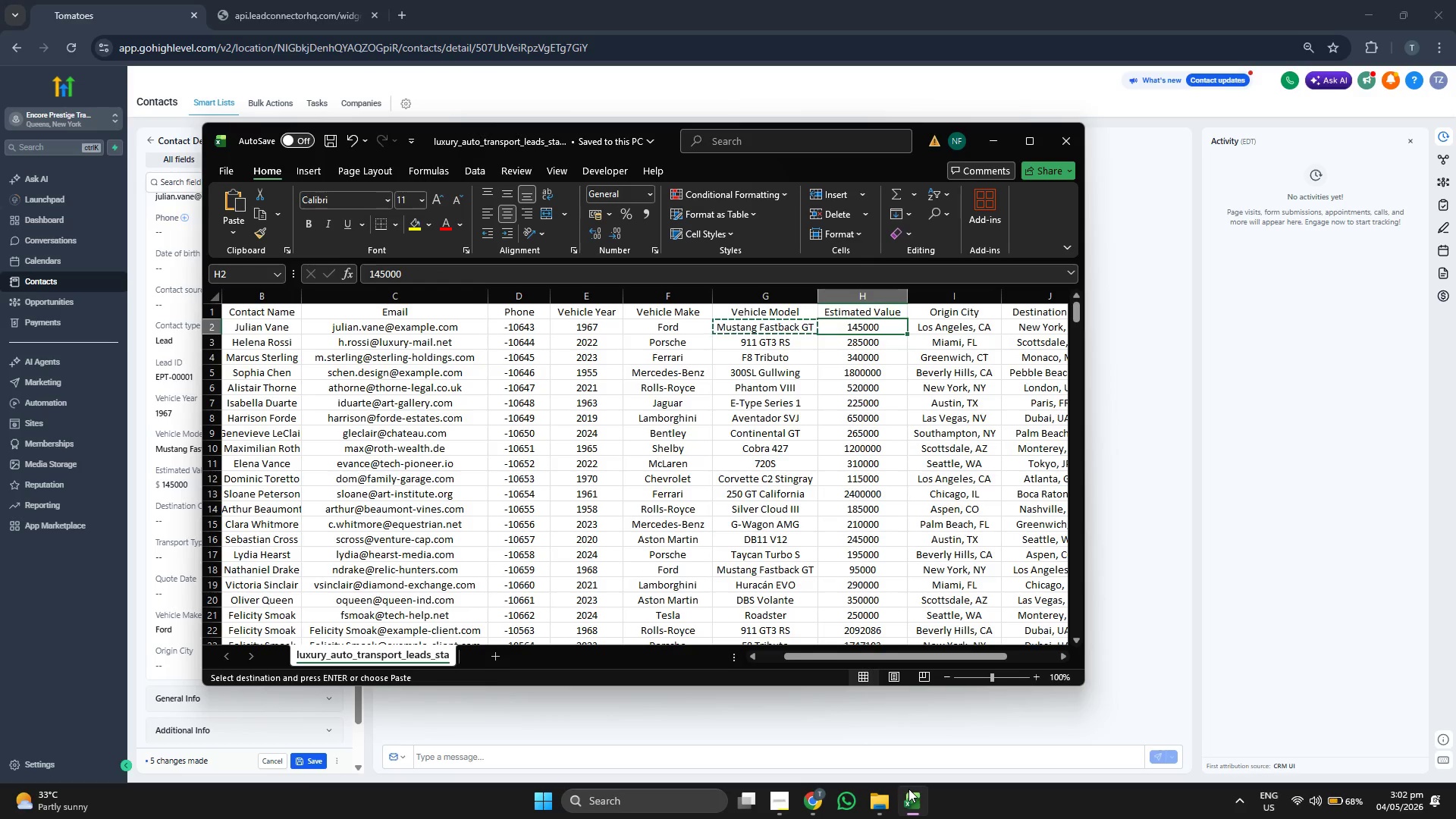 
key(ArrowRight)
 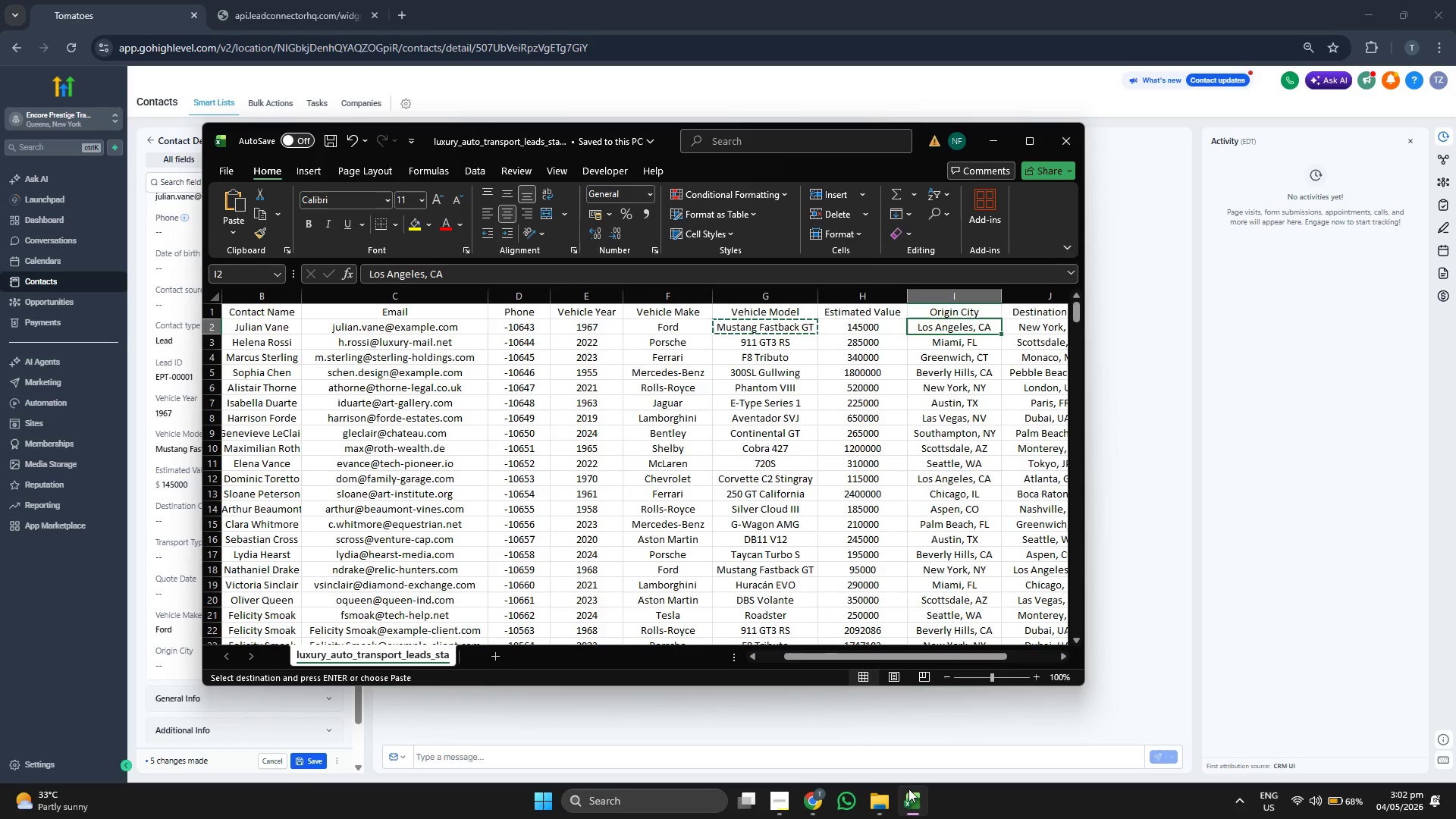 
key(ArrowRight)
 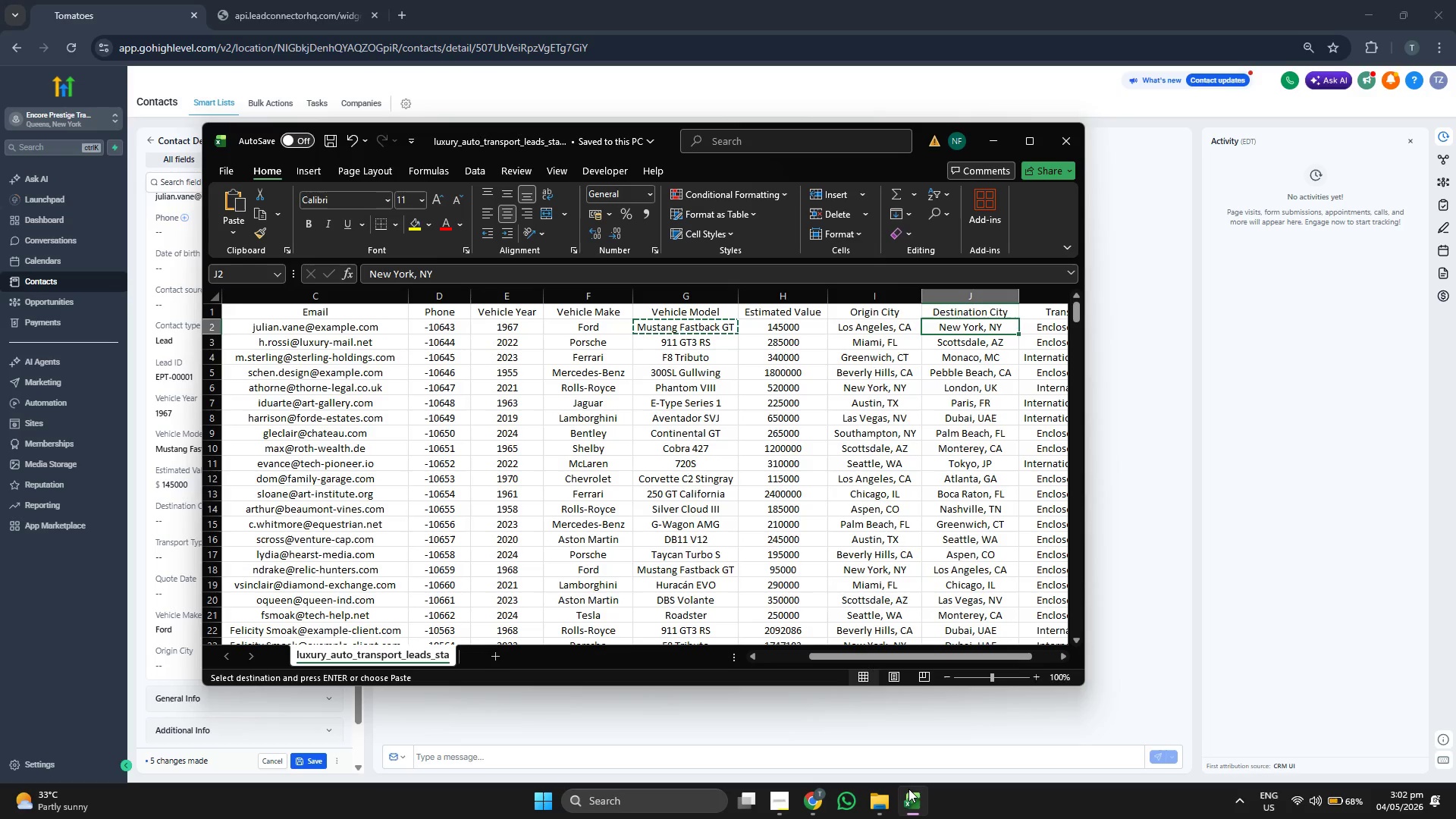 
key(ArrowLeft)
 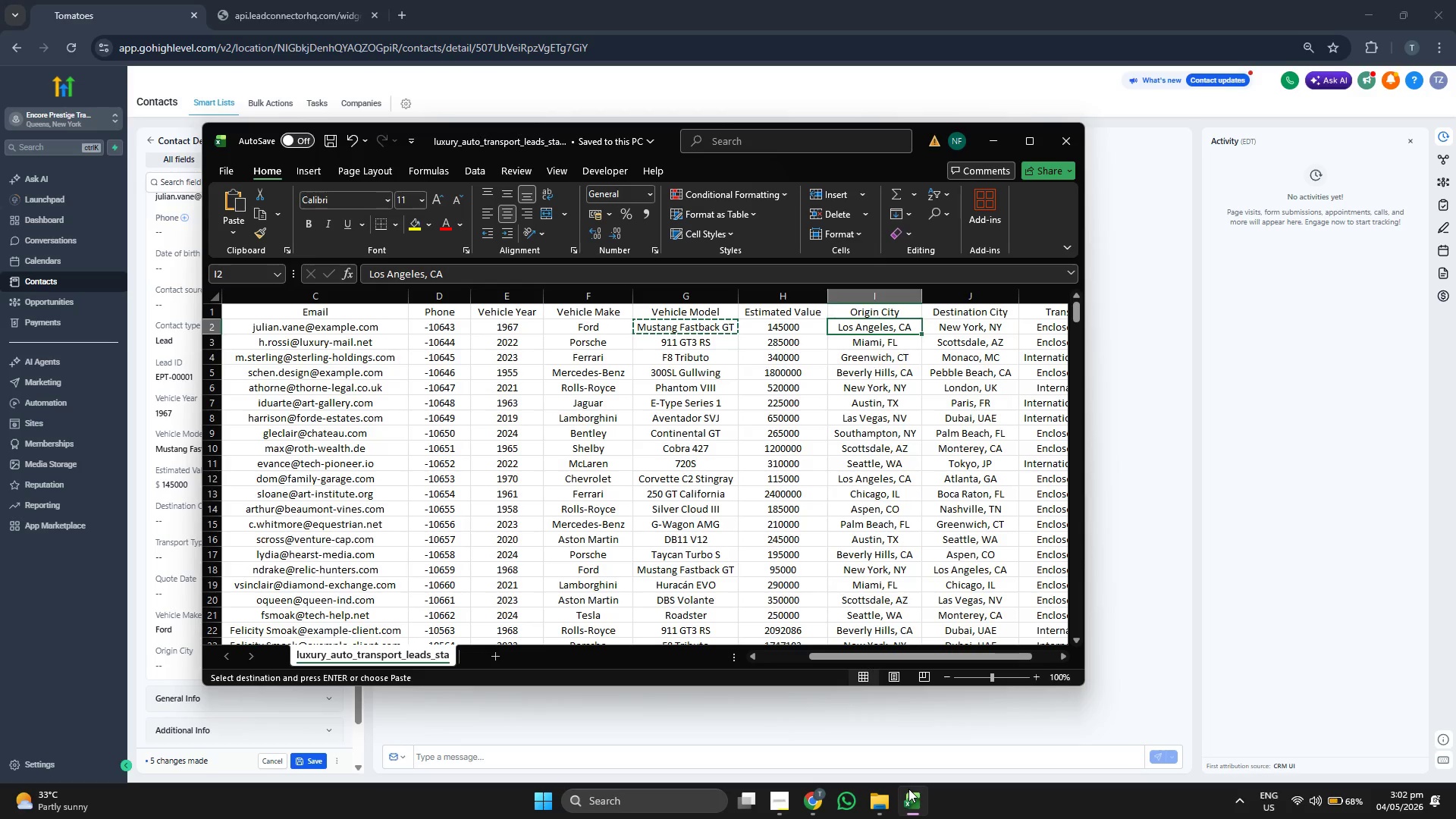 
key(Control+ControlLeft)
 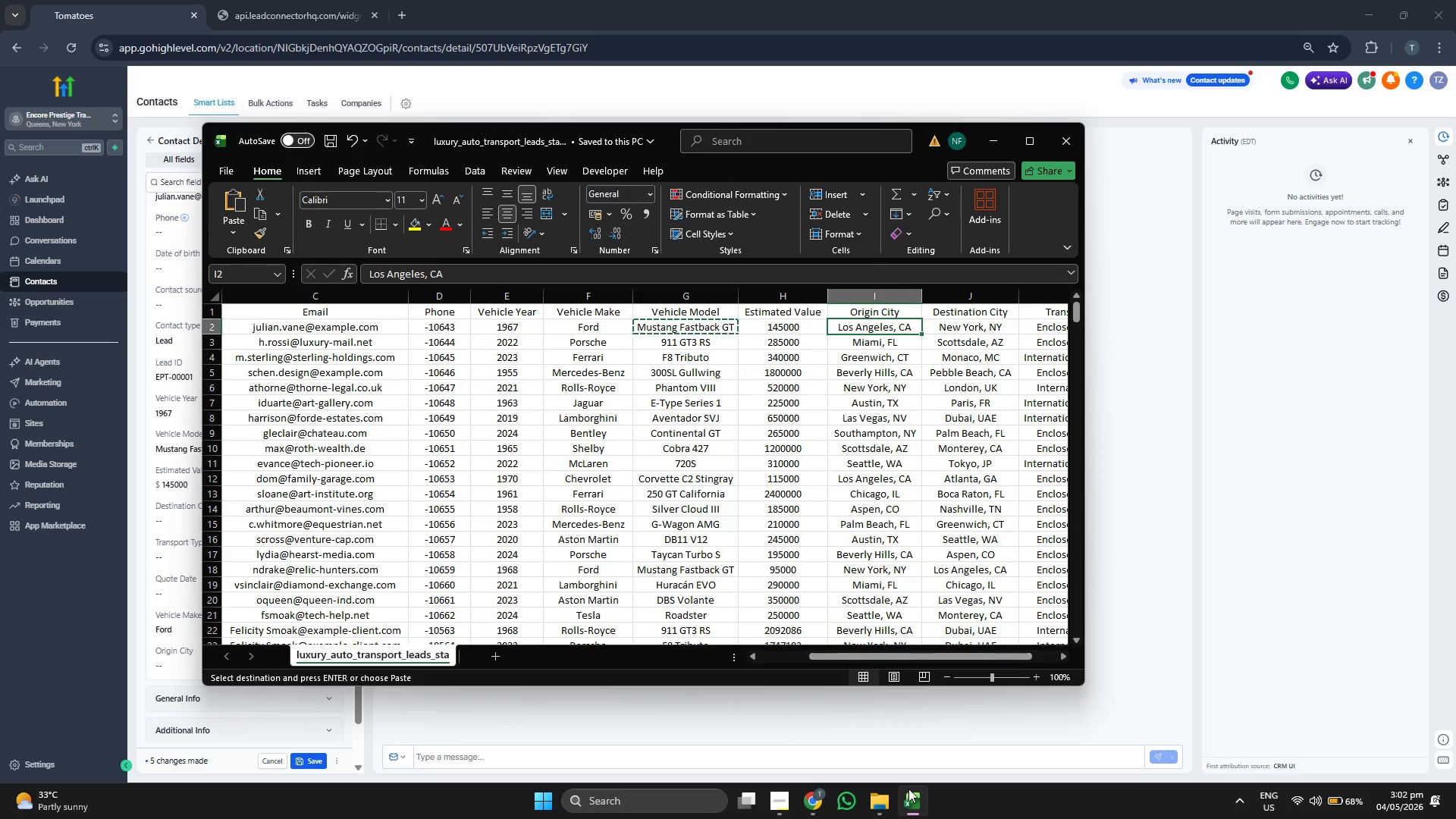 
key(Control+C)
 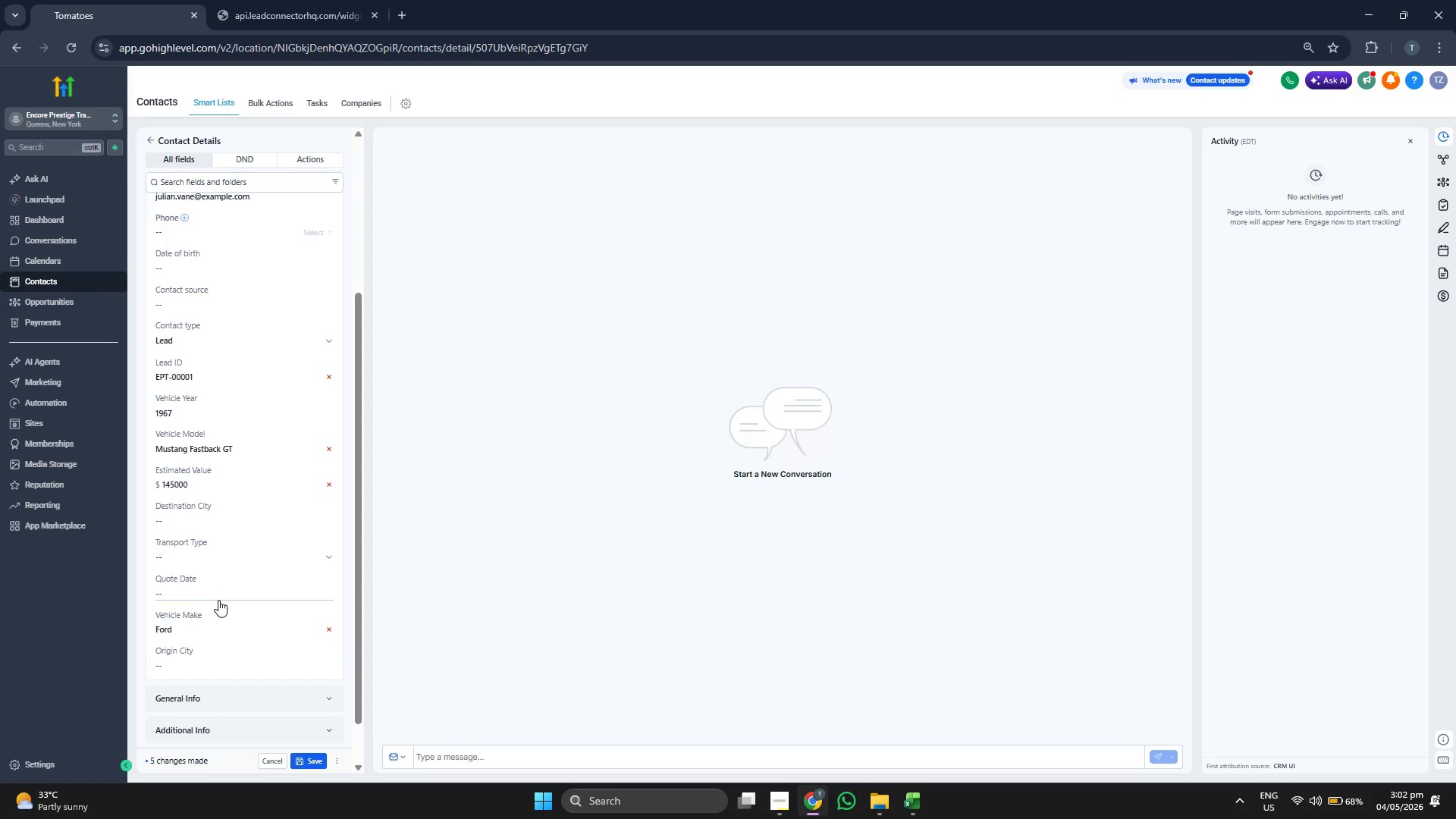 
left_click([212, 660])
 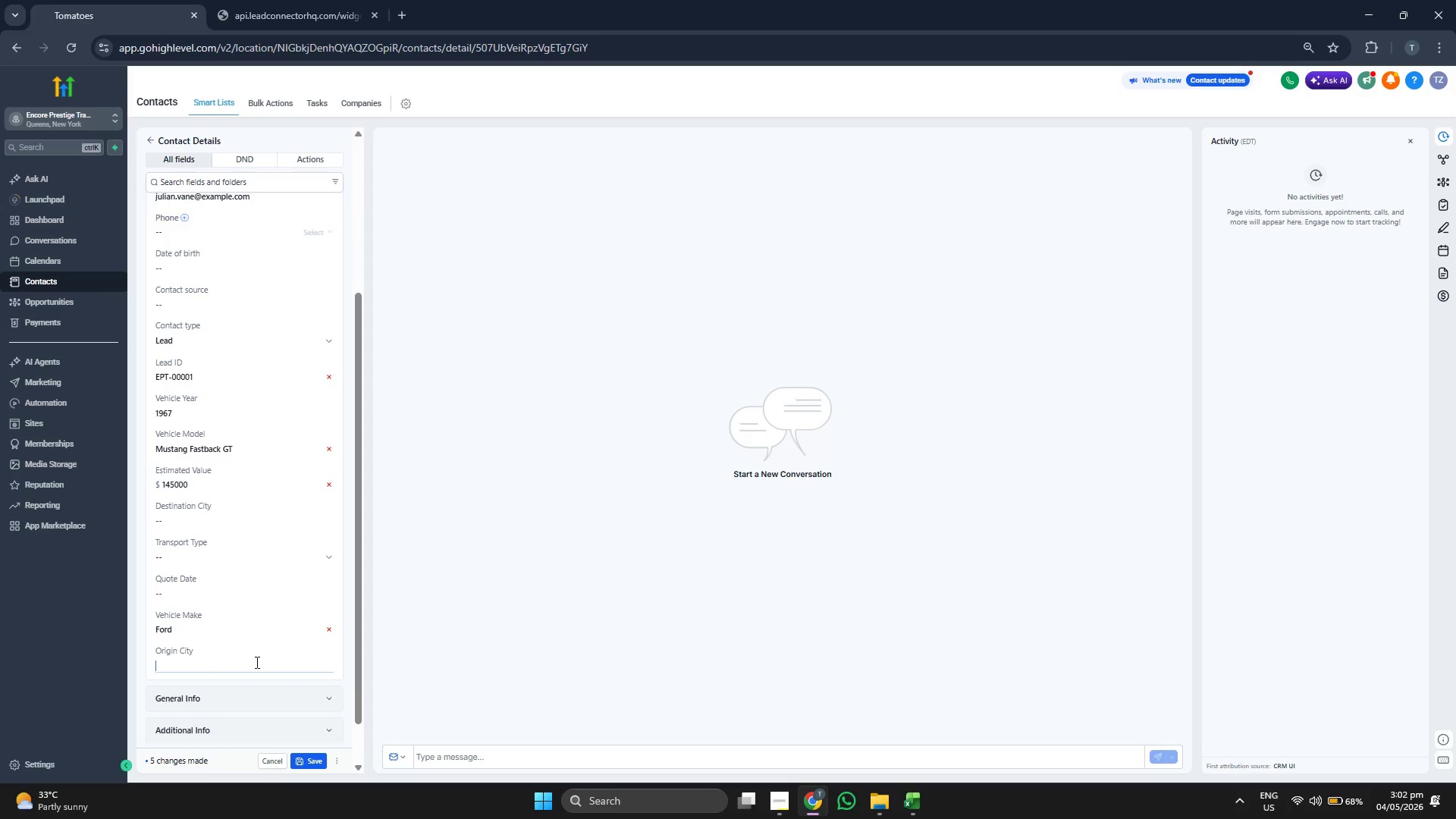 
key(Control+ControlLeft)
 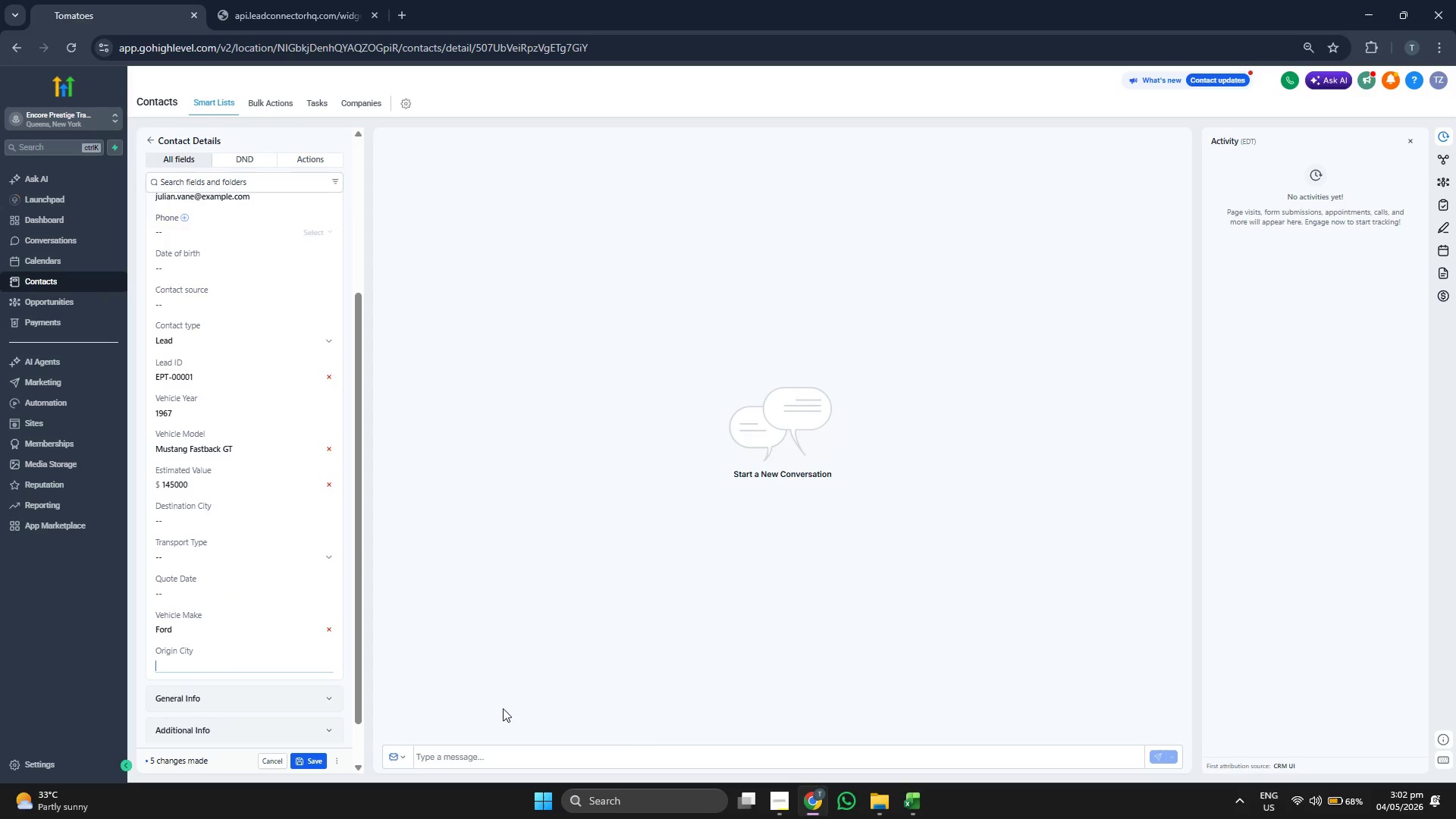 
key(Control+V)
 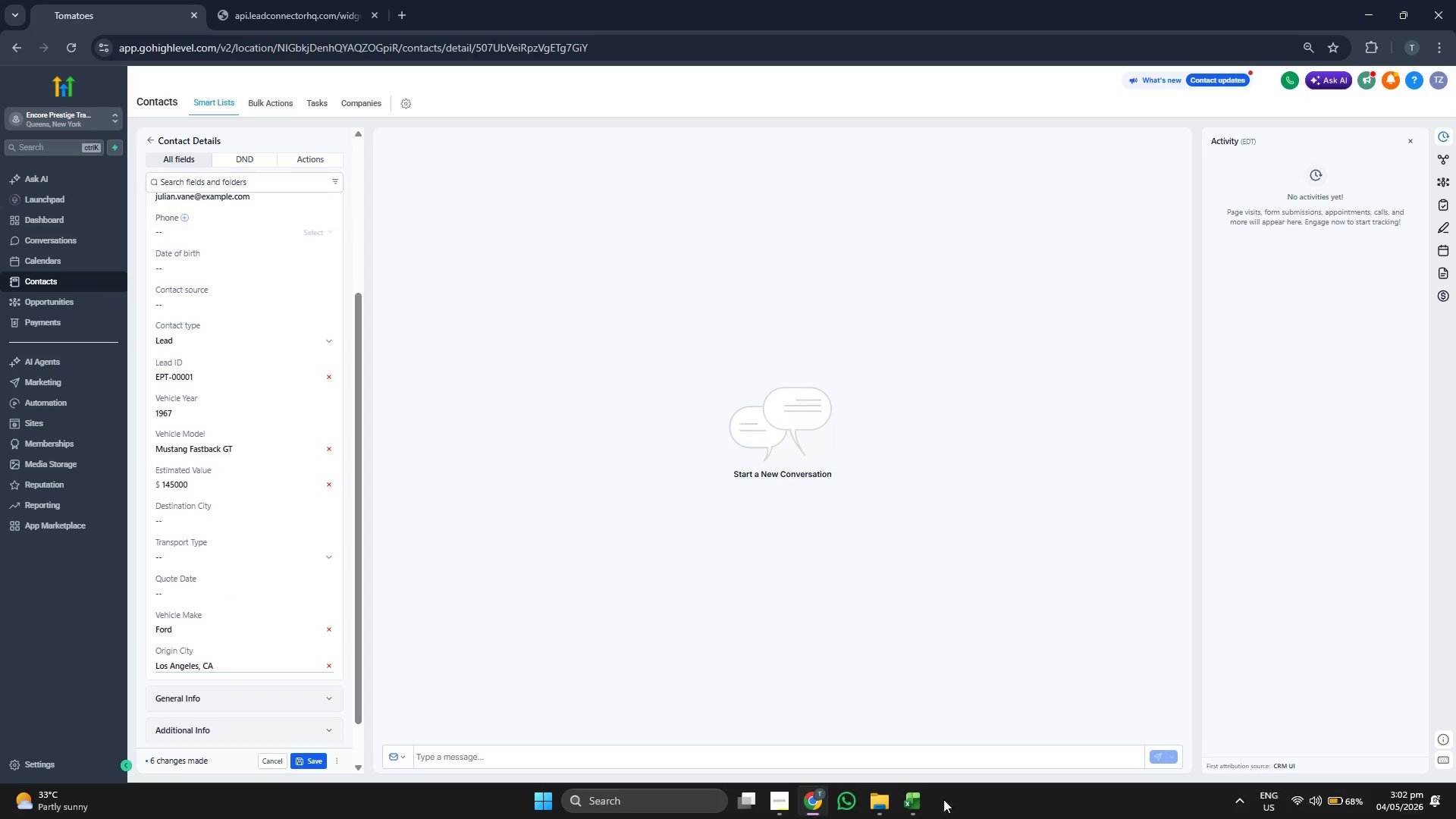 
left_click([908, 803])
 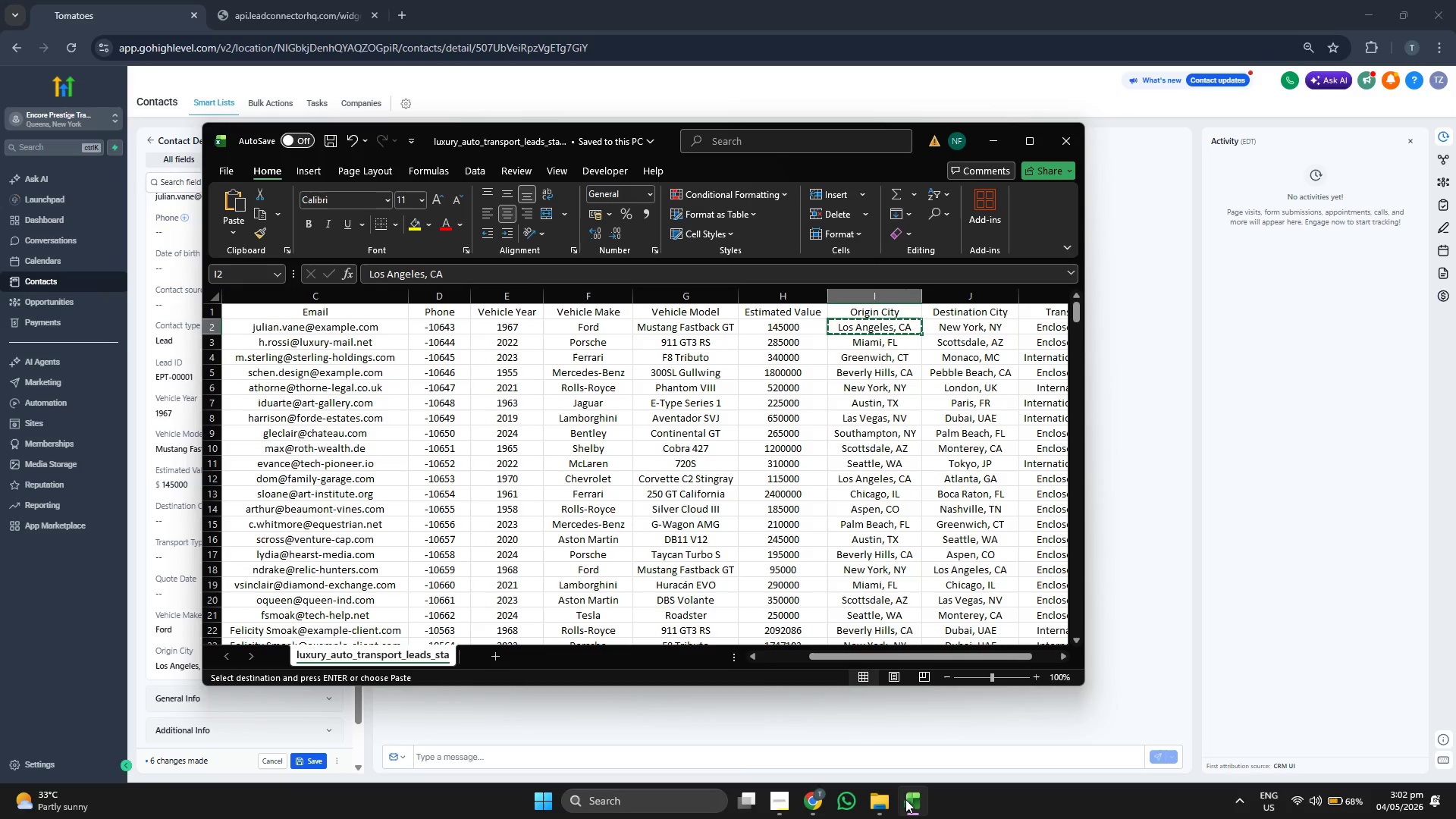 
key(ArrowRight)
 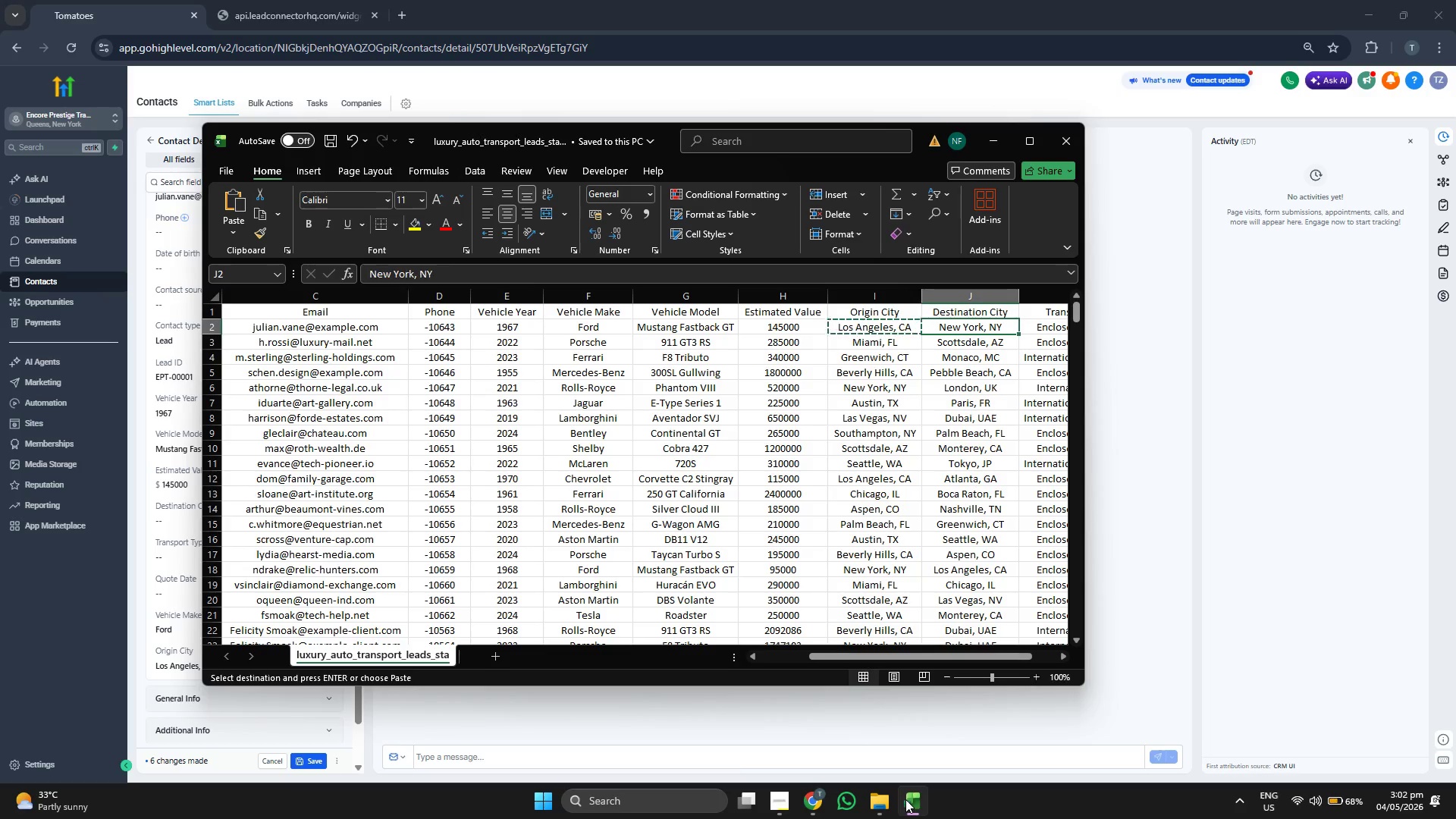 
key(Control+ControlLeft)
 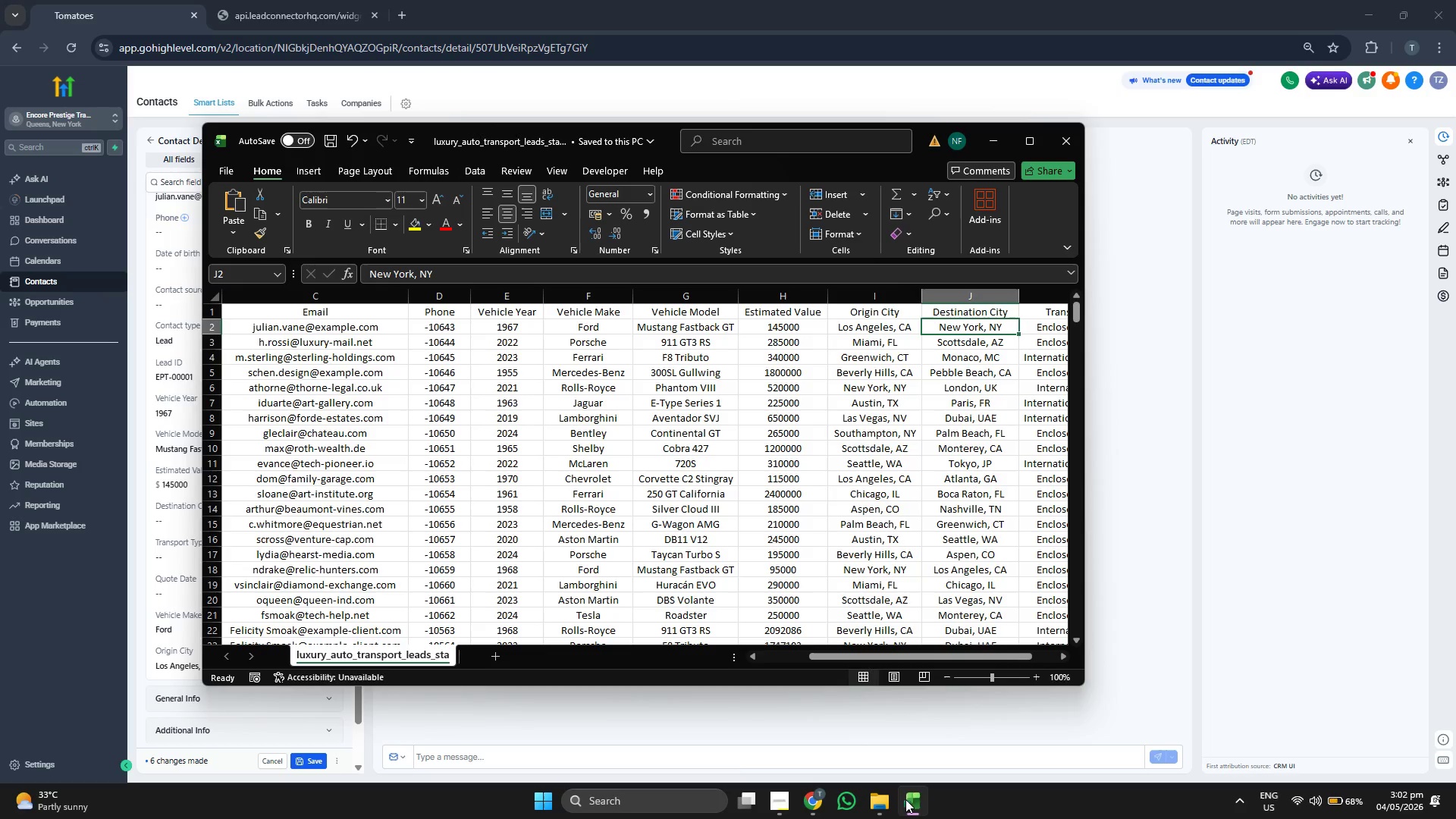 
key(Control+C)
 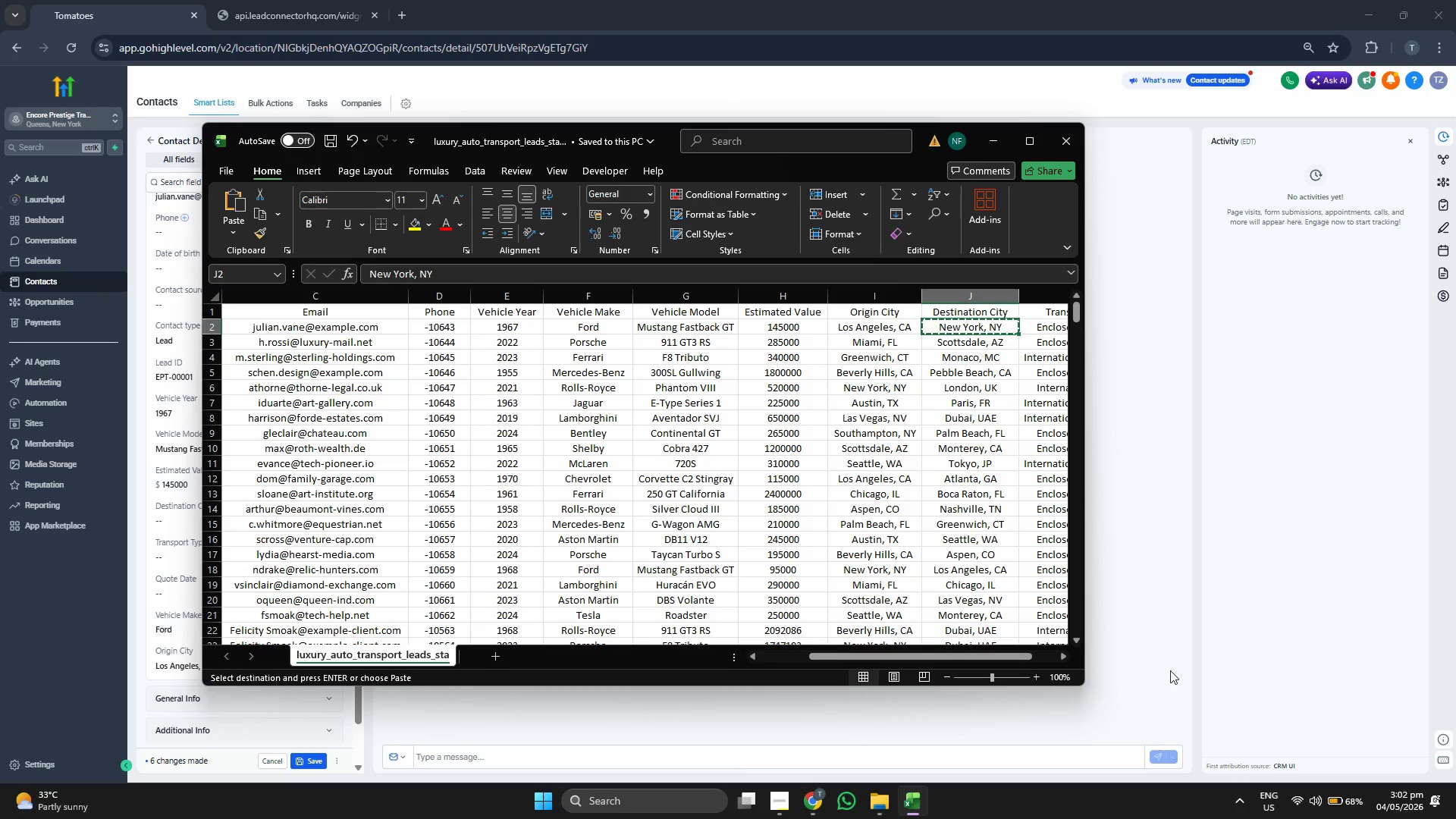 
left_click([1229, 626])
 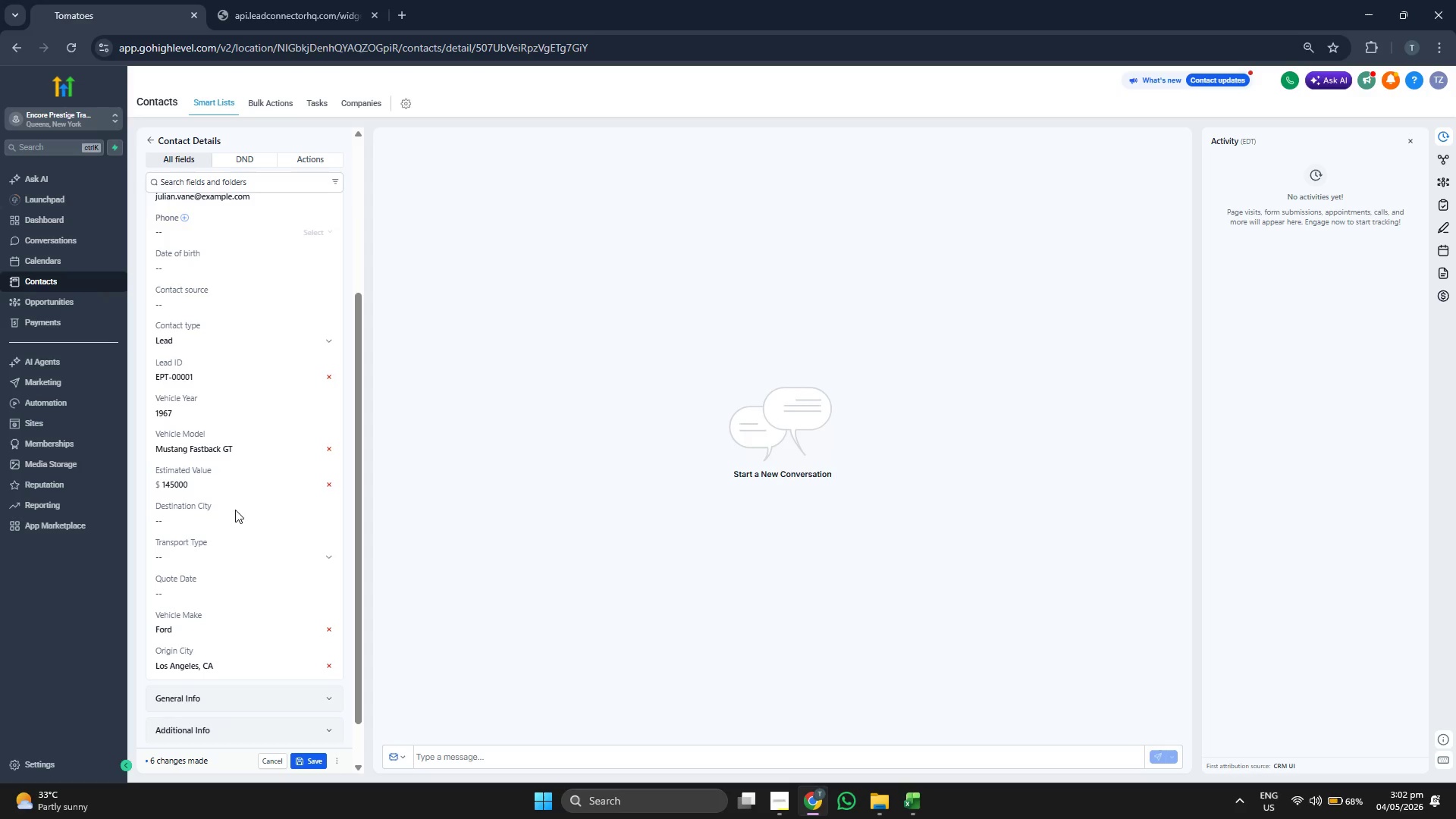 
left_click([243, 522])
 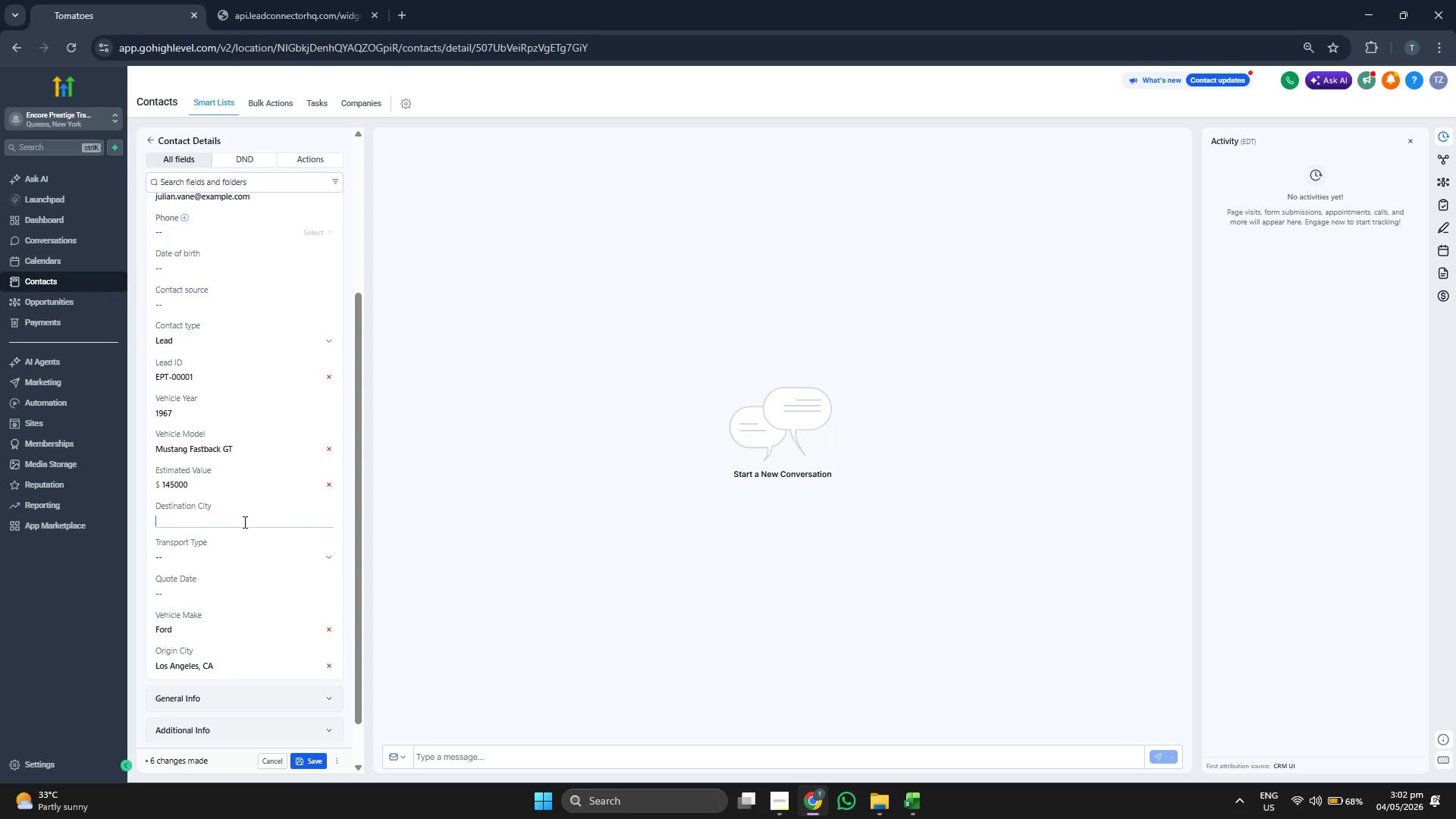 
key(Control+ControlLeft)
 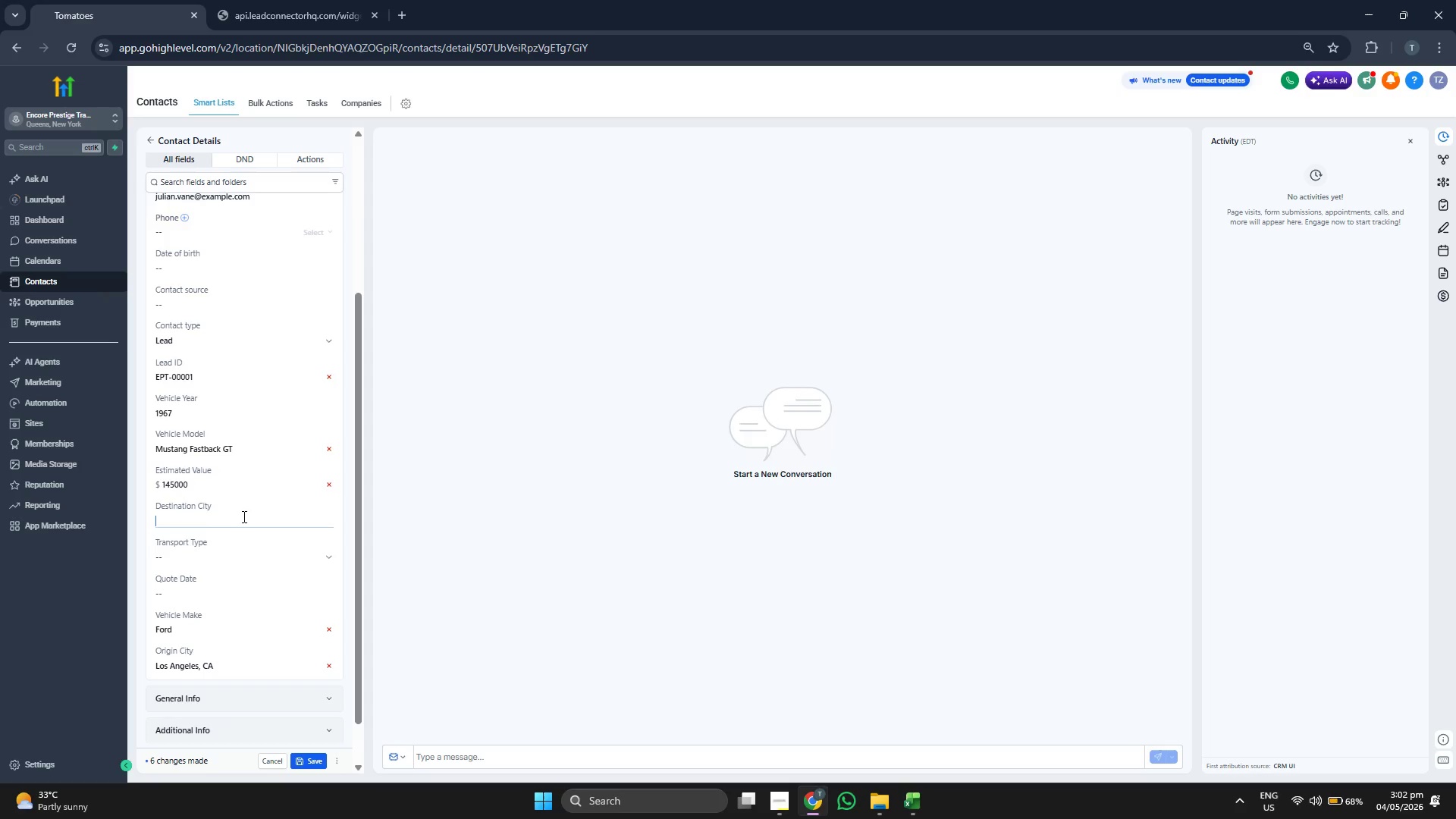 
key(Control+V)
 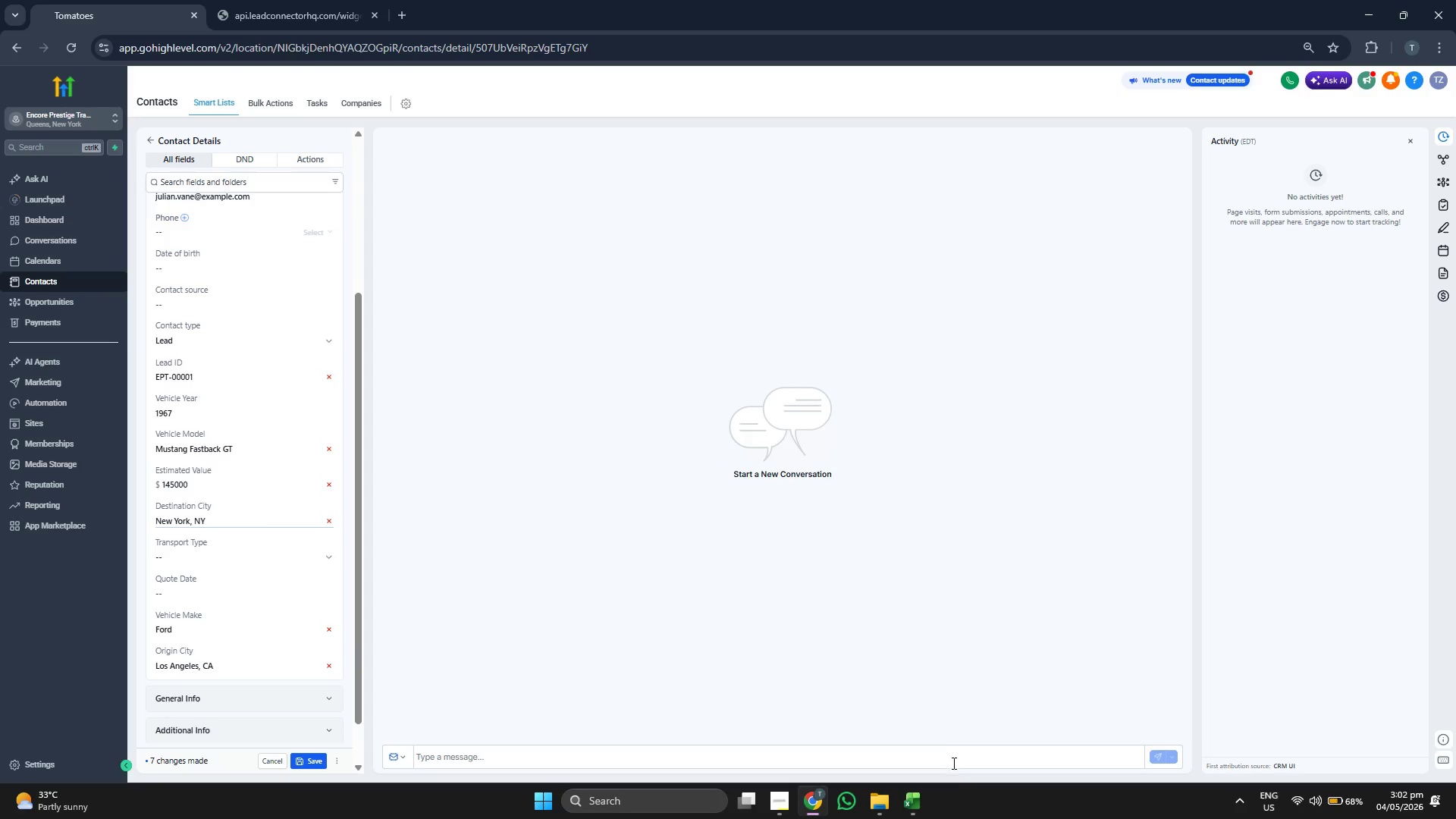 
wait(5.41)
 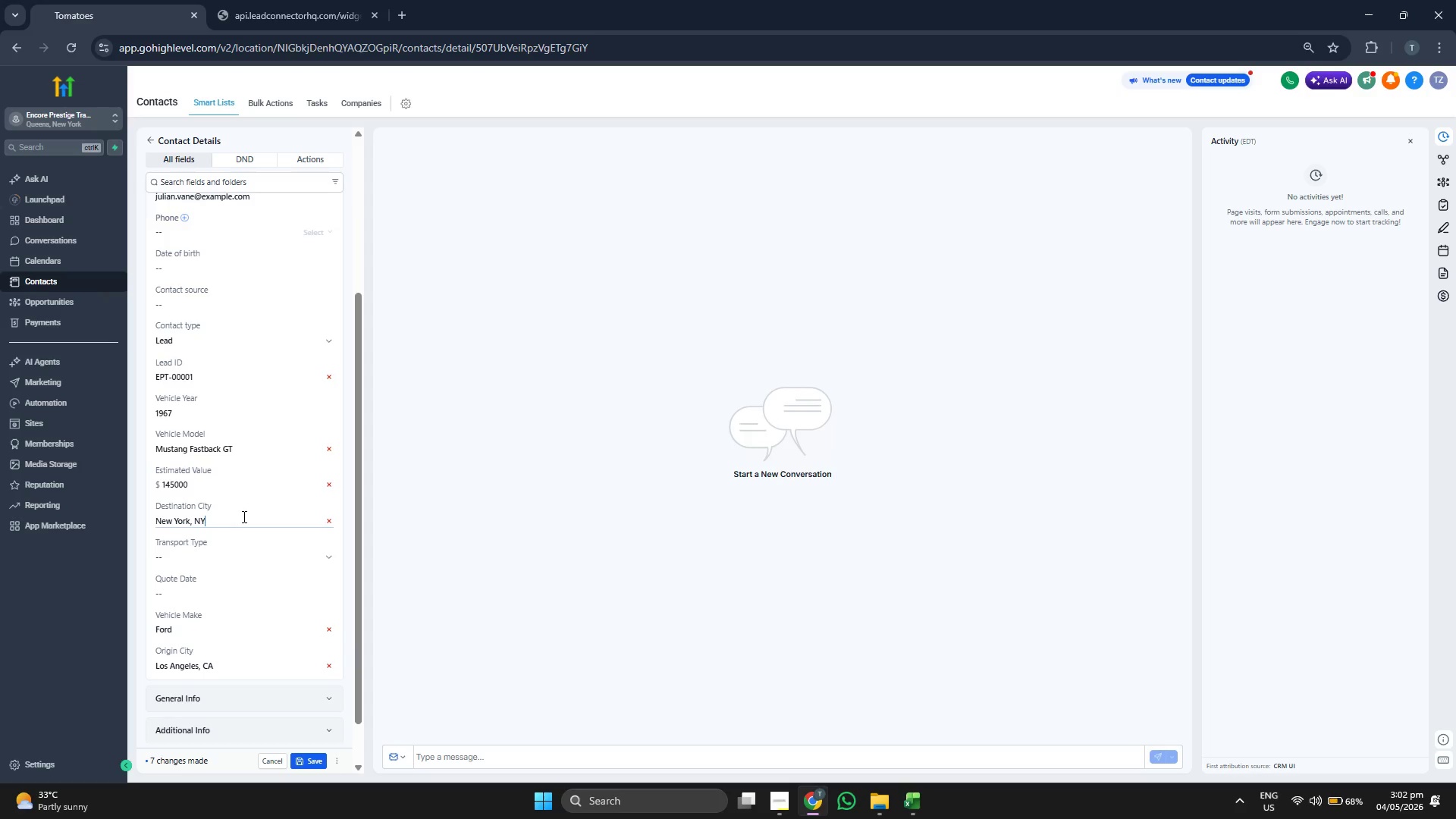 
key(ArrowRight)
 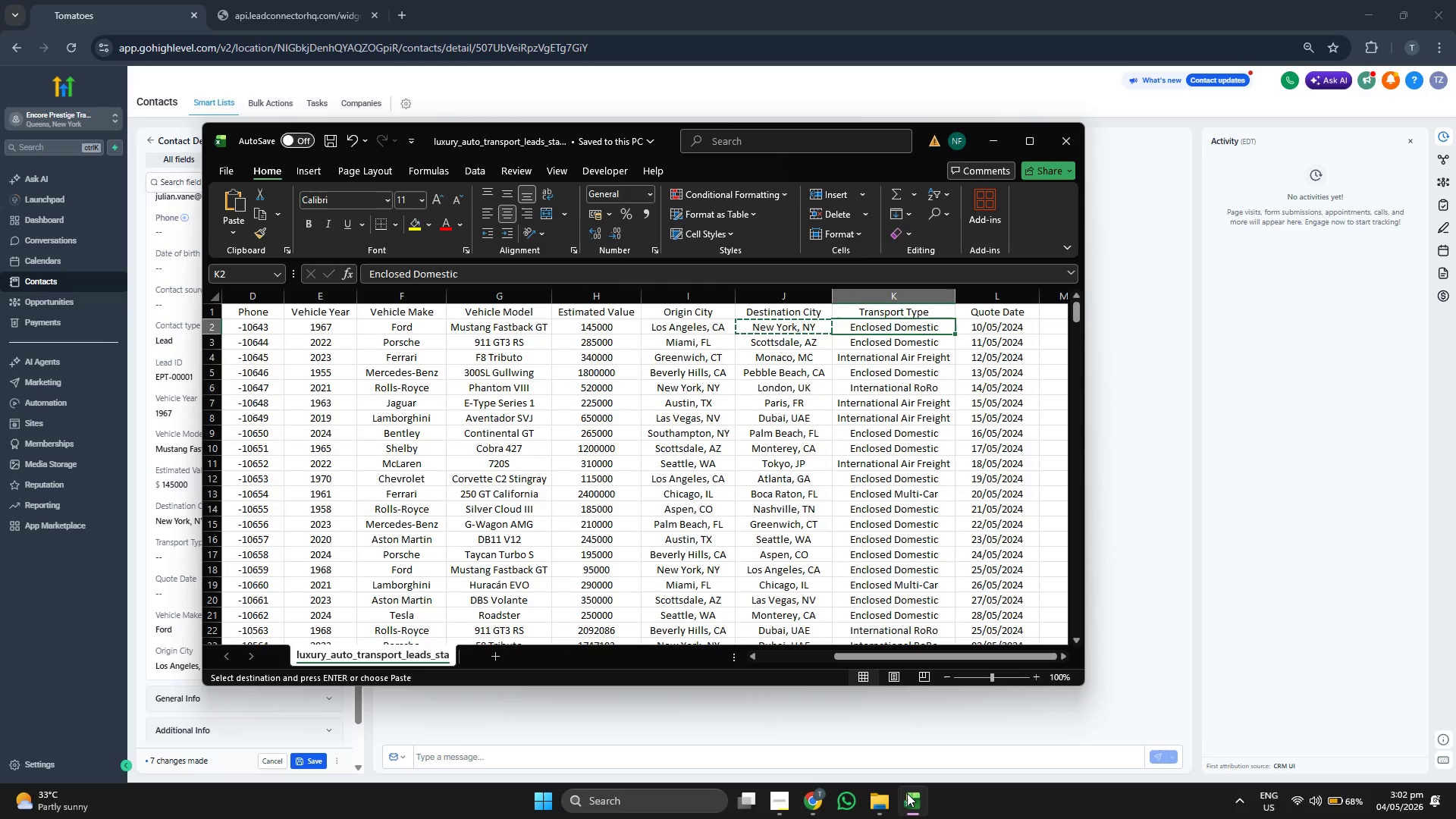 
key(Control+ControlLeft)
 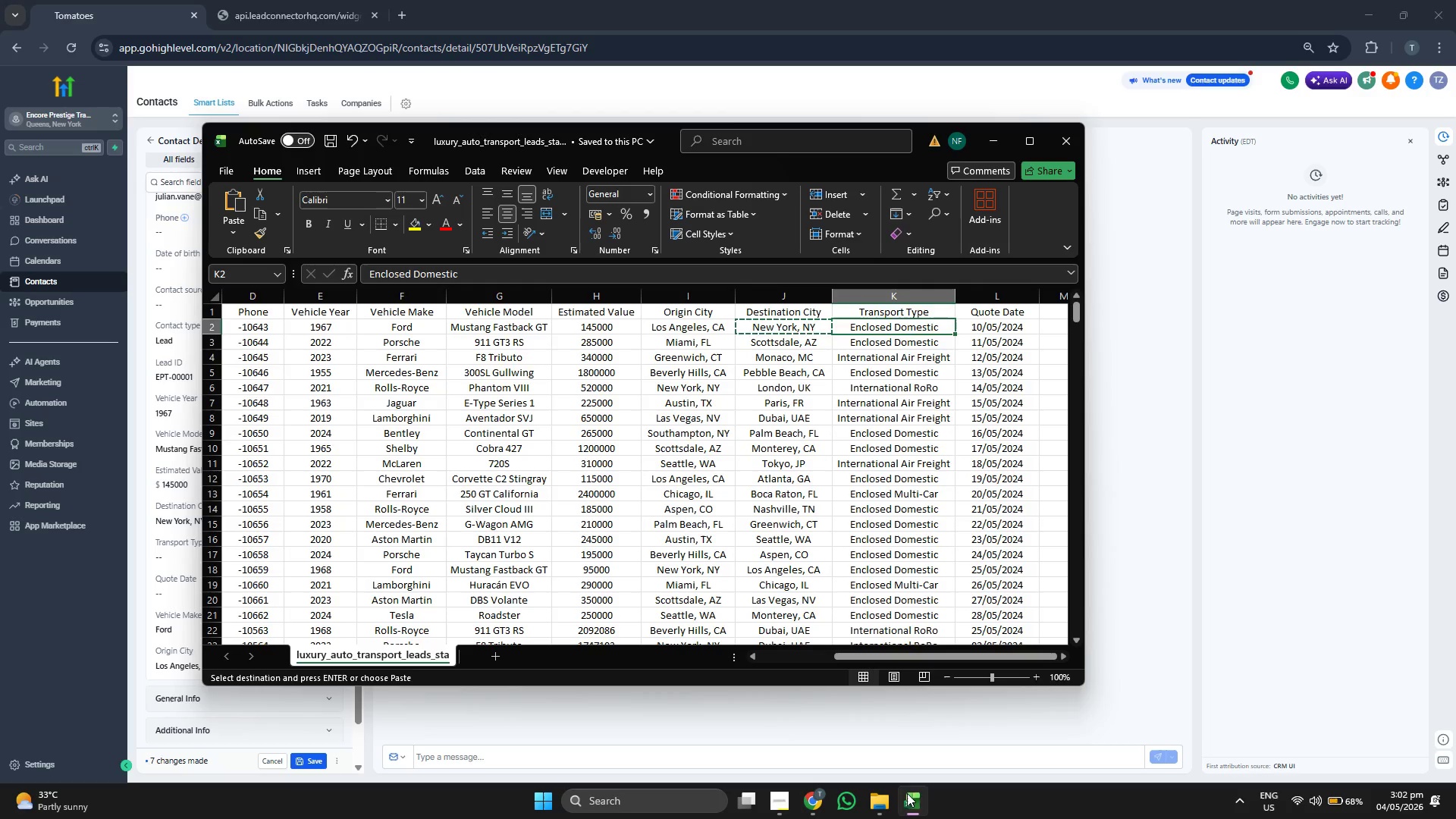 
key(Control+C)
 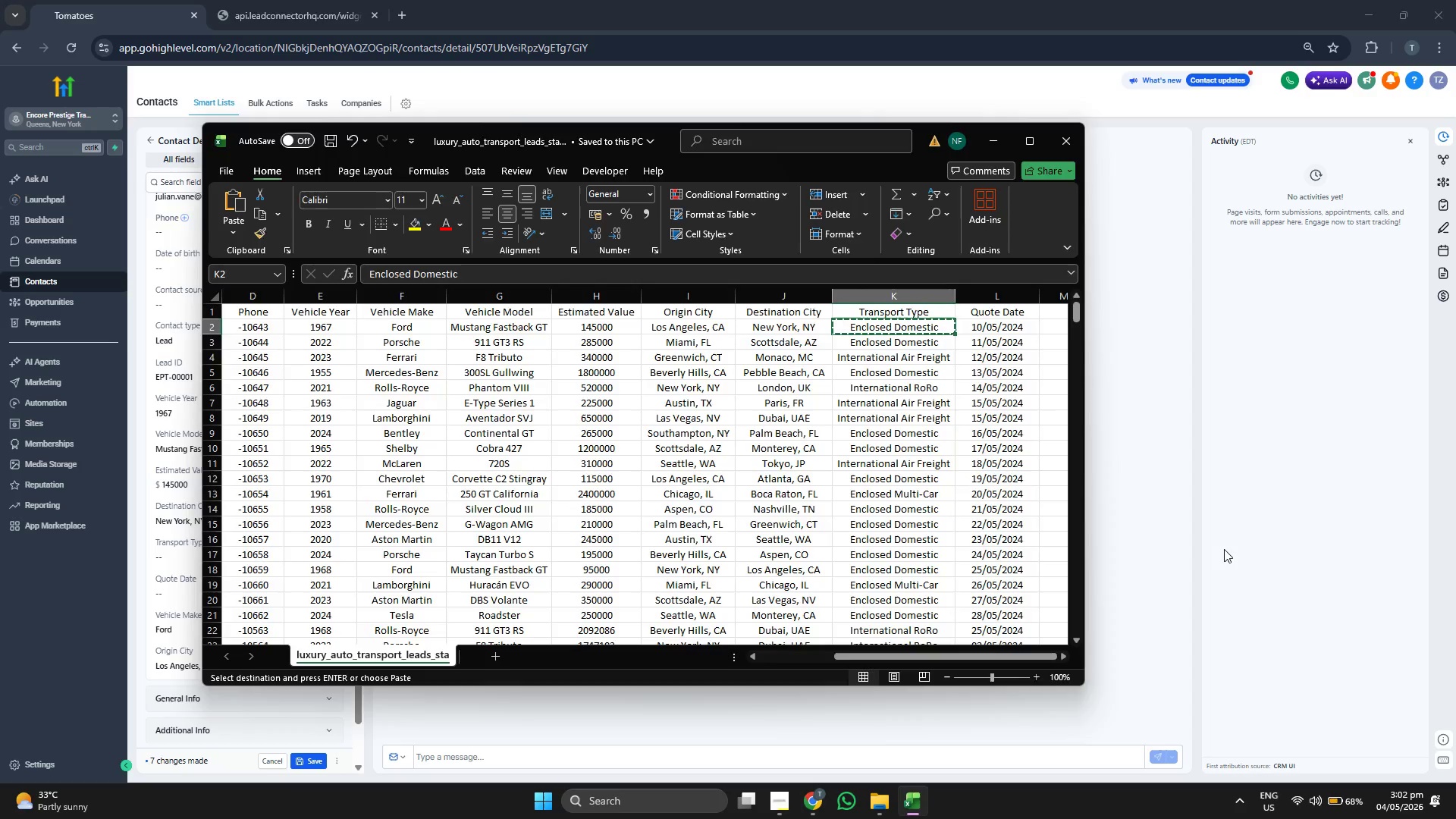 
left_click([1235, 541])
 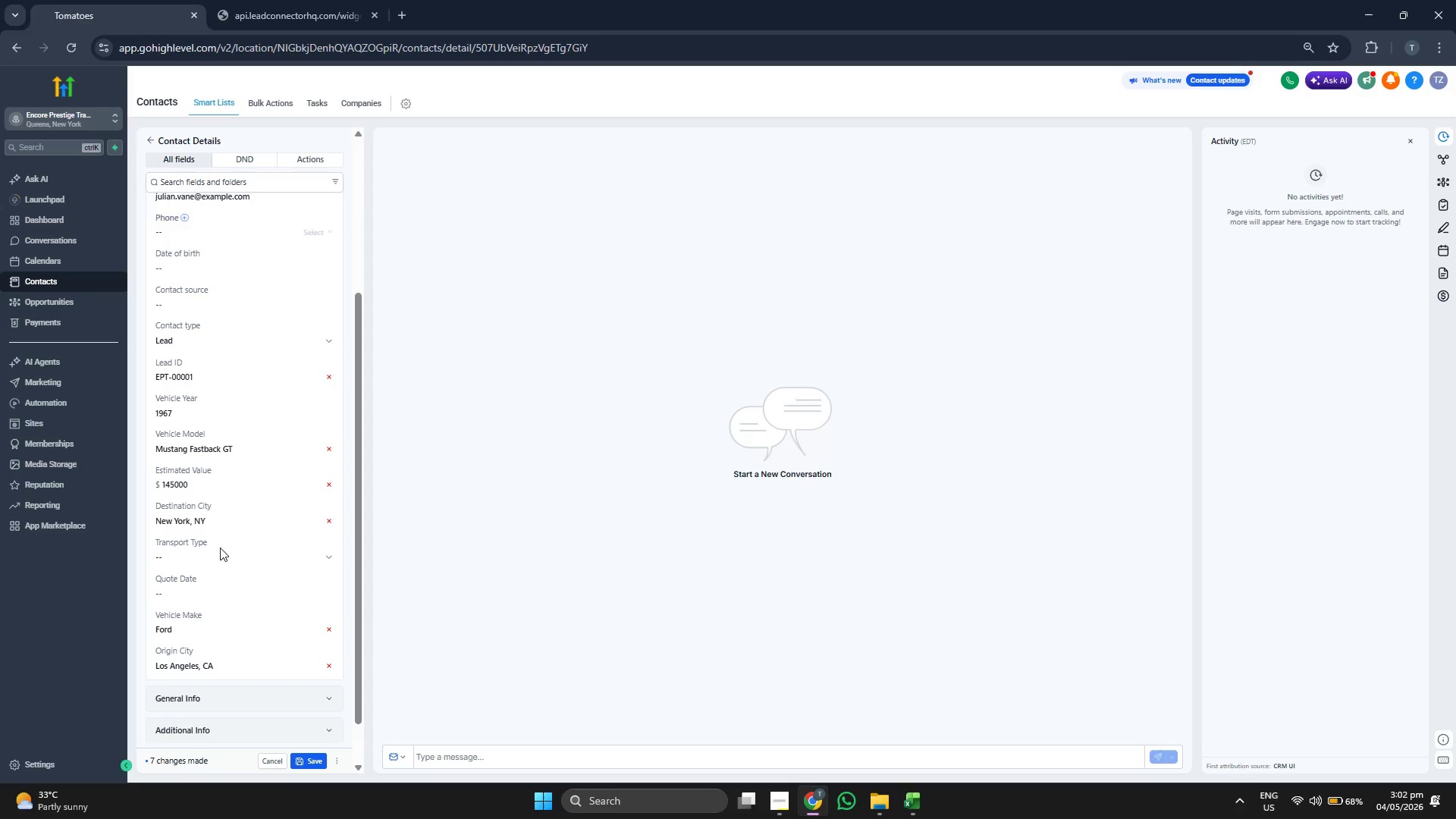 
key(Control+ControlLeft)
 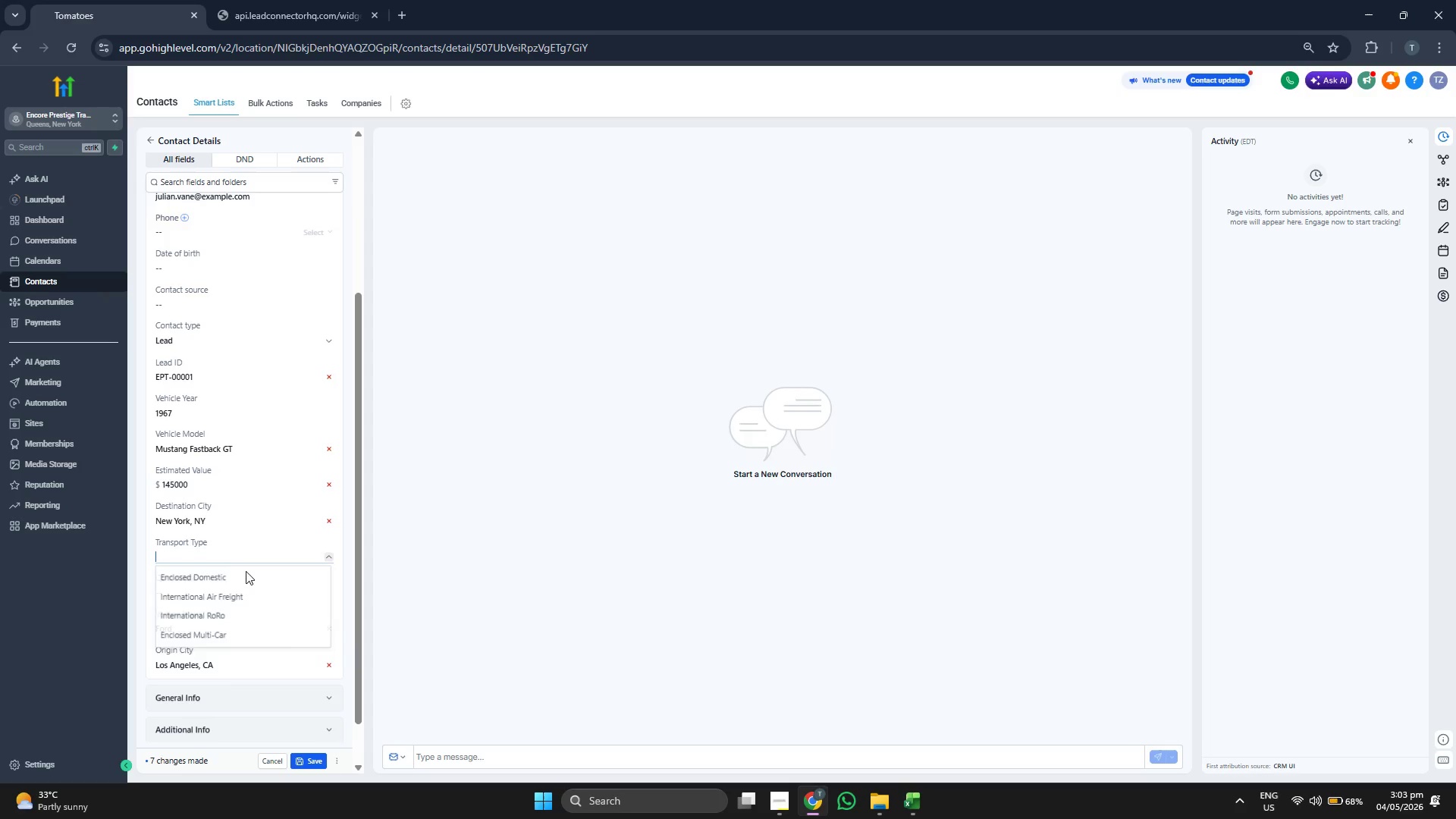 
key(Control+V)
 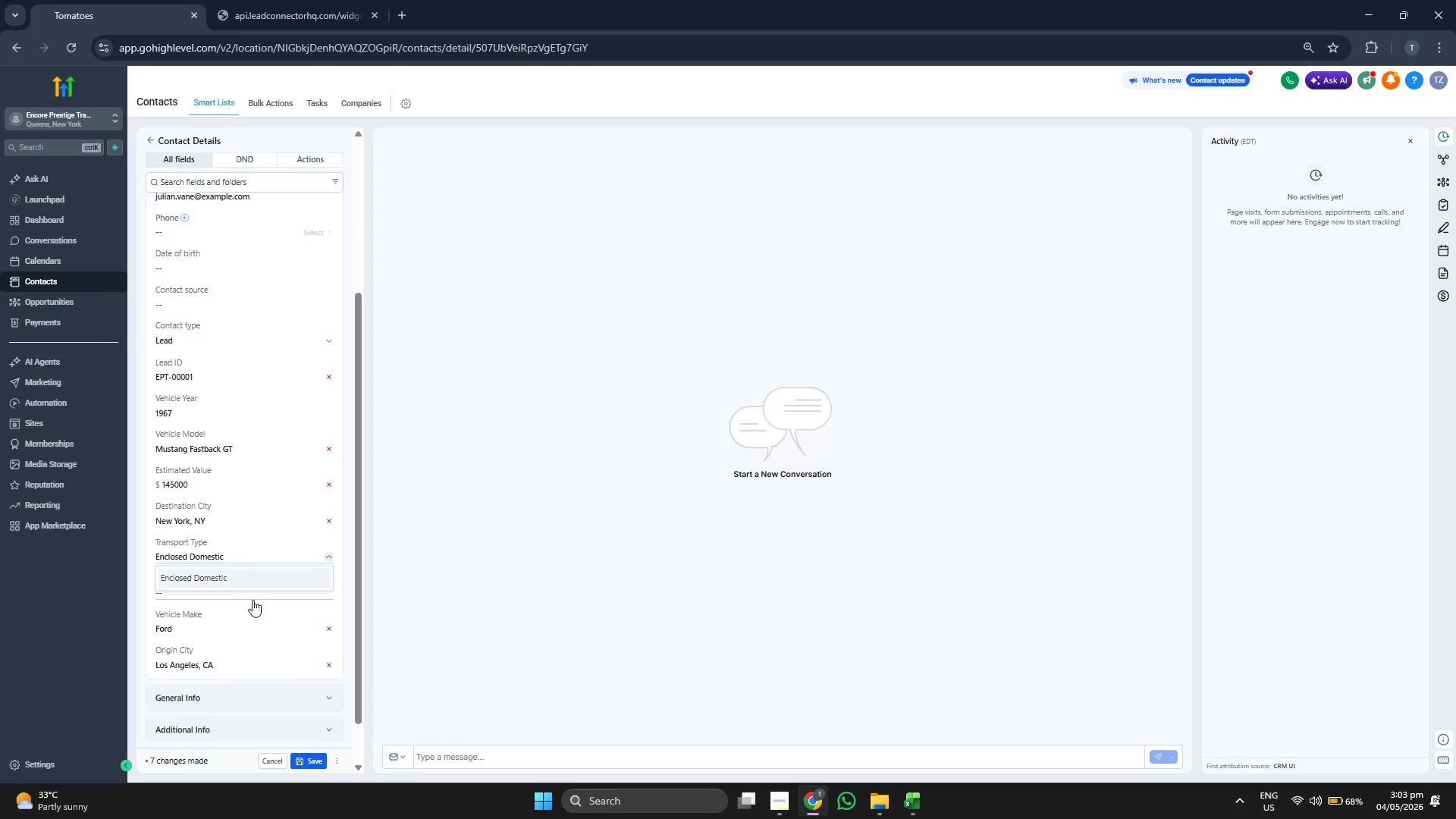 
left_click([253, 601])
 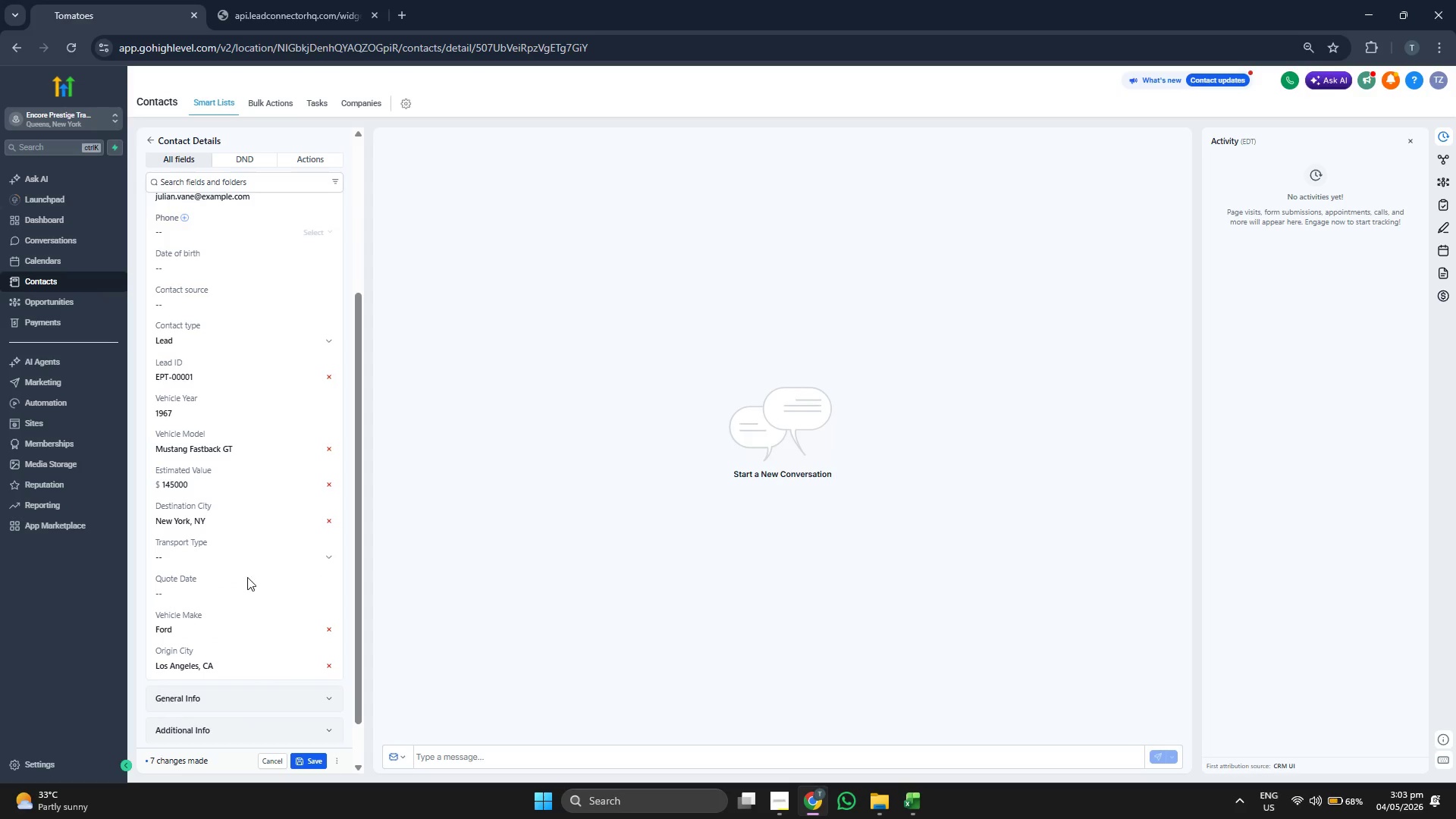 
left_click([253, 554])
 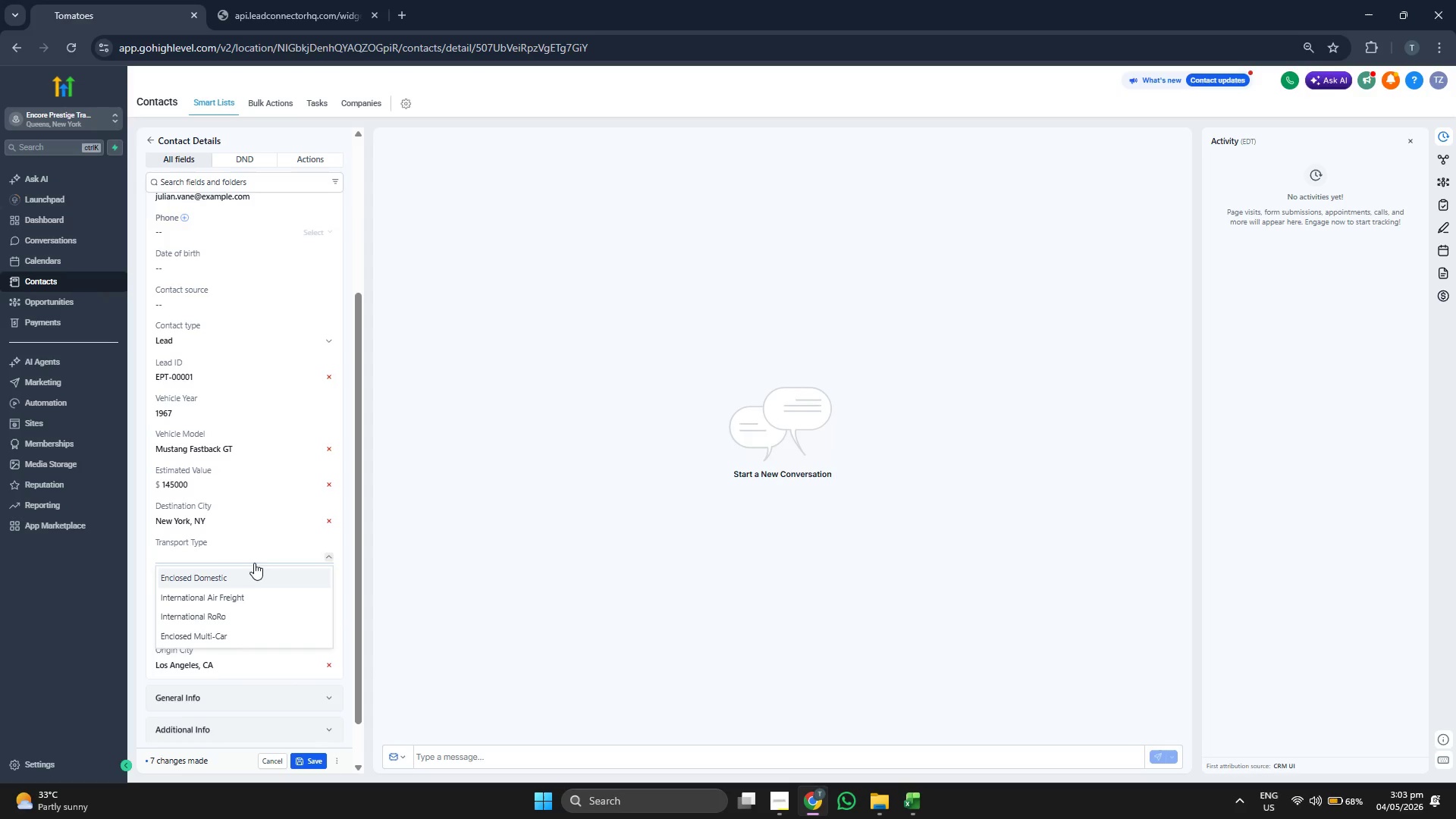 
left_click([254, 573])
 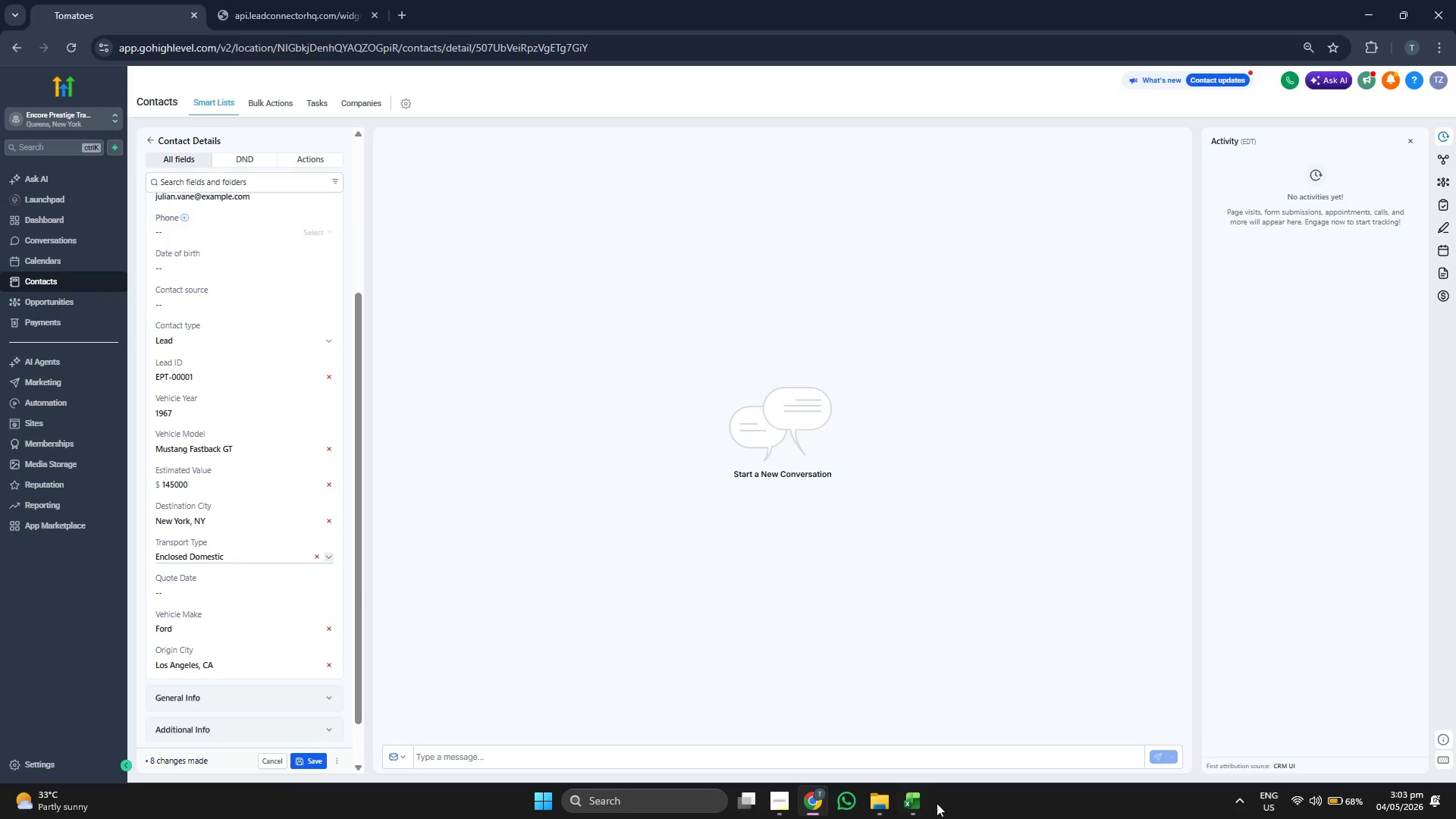 
left_click([921, 807])
 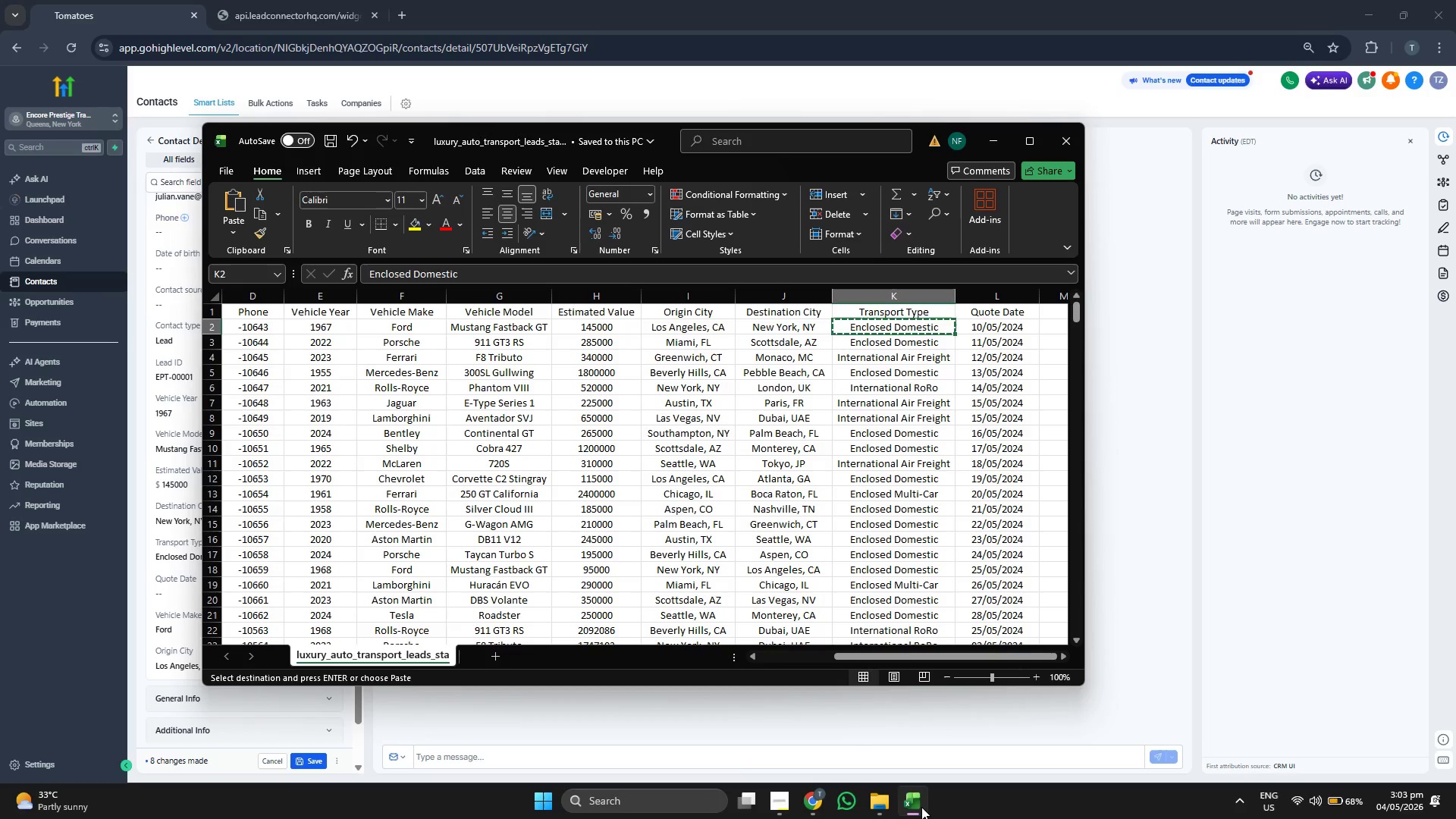 
left_click([921, 807])
 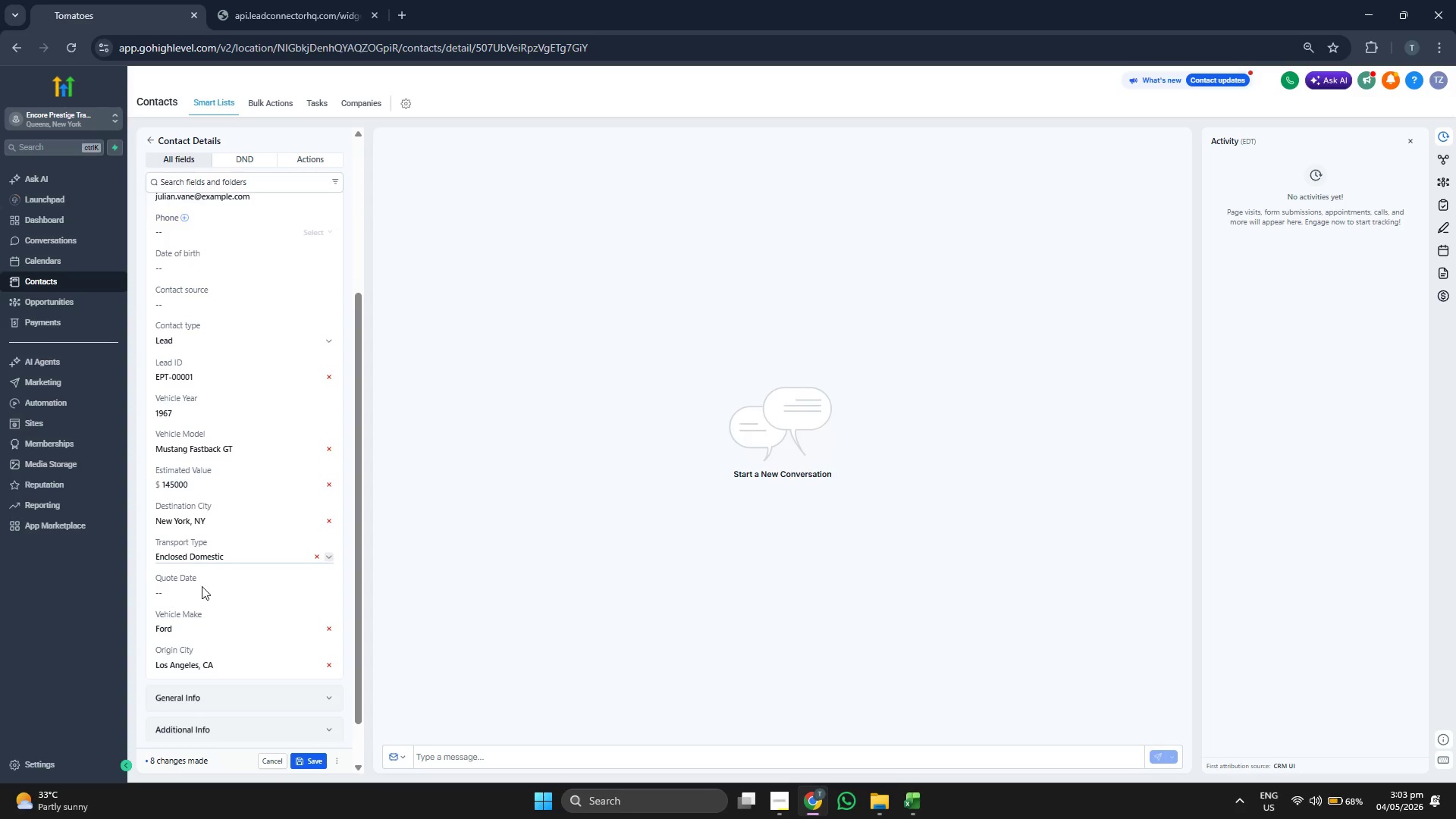 
left_click([206, 591])
 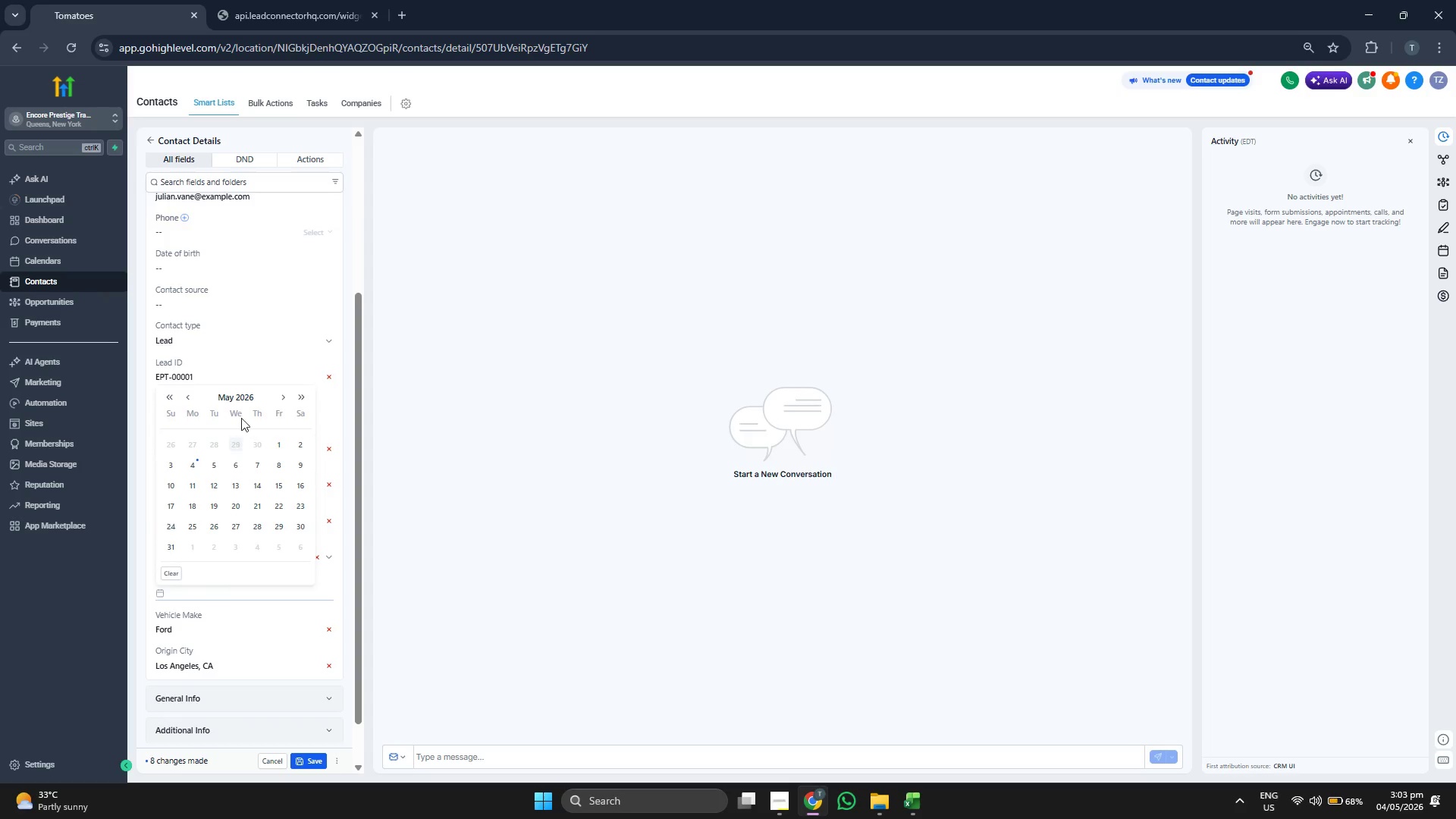 
left_click([241, 398])
 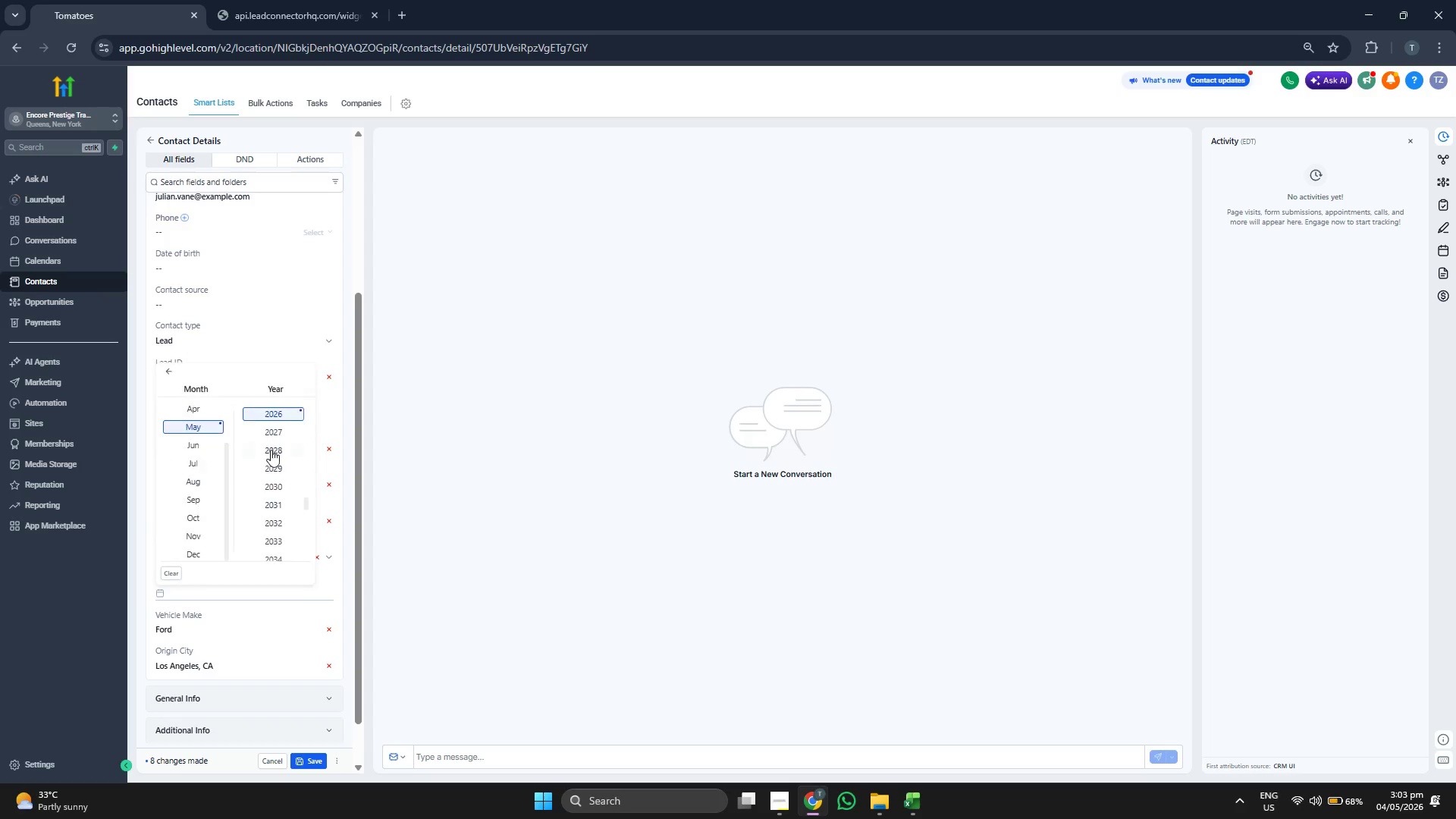 
scroll: coordinate [271, 450], scroll_direction: up, amount: 1.0
 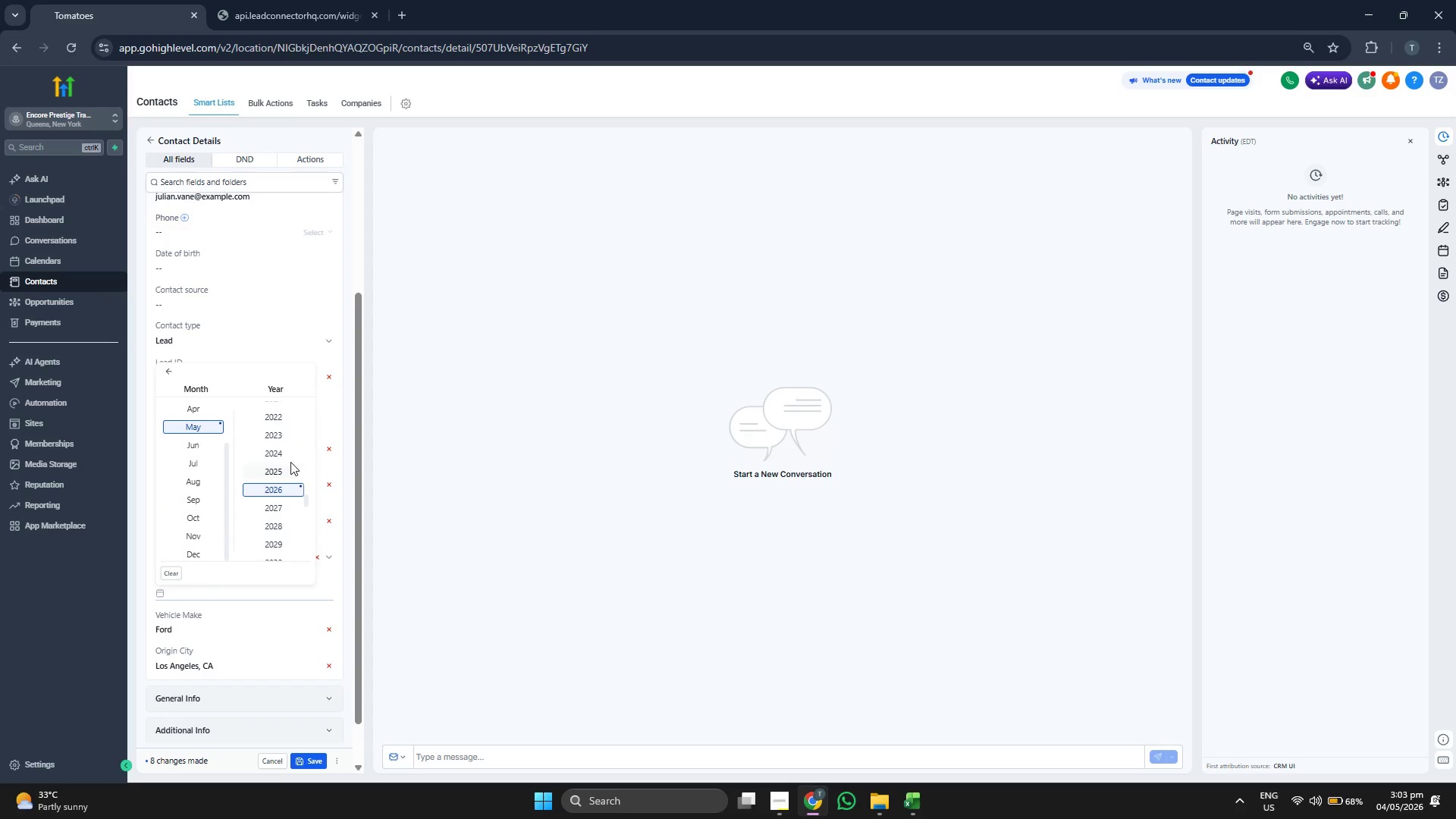 
left_click([278, 453])
 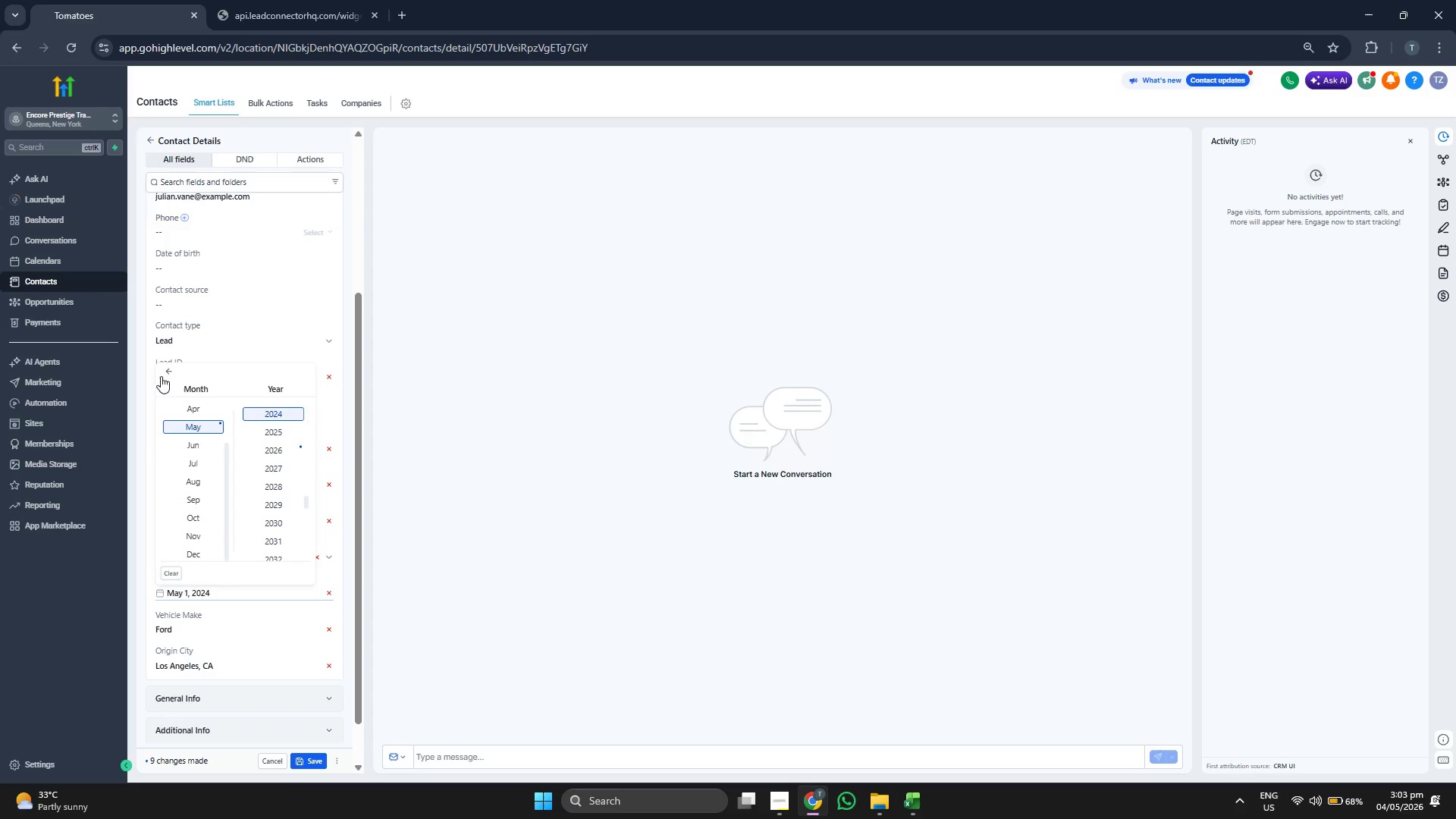 
left_click([168, 372])
 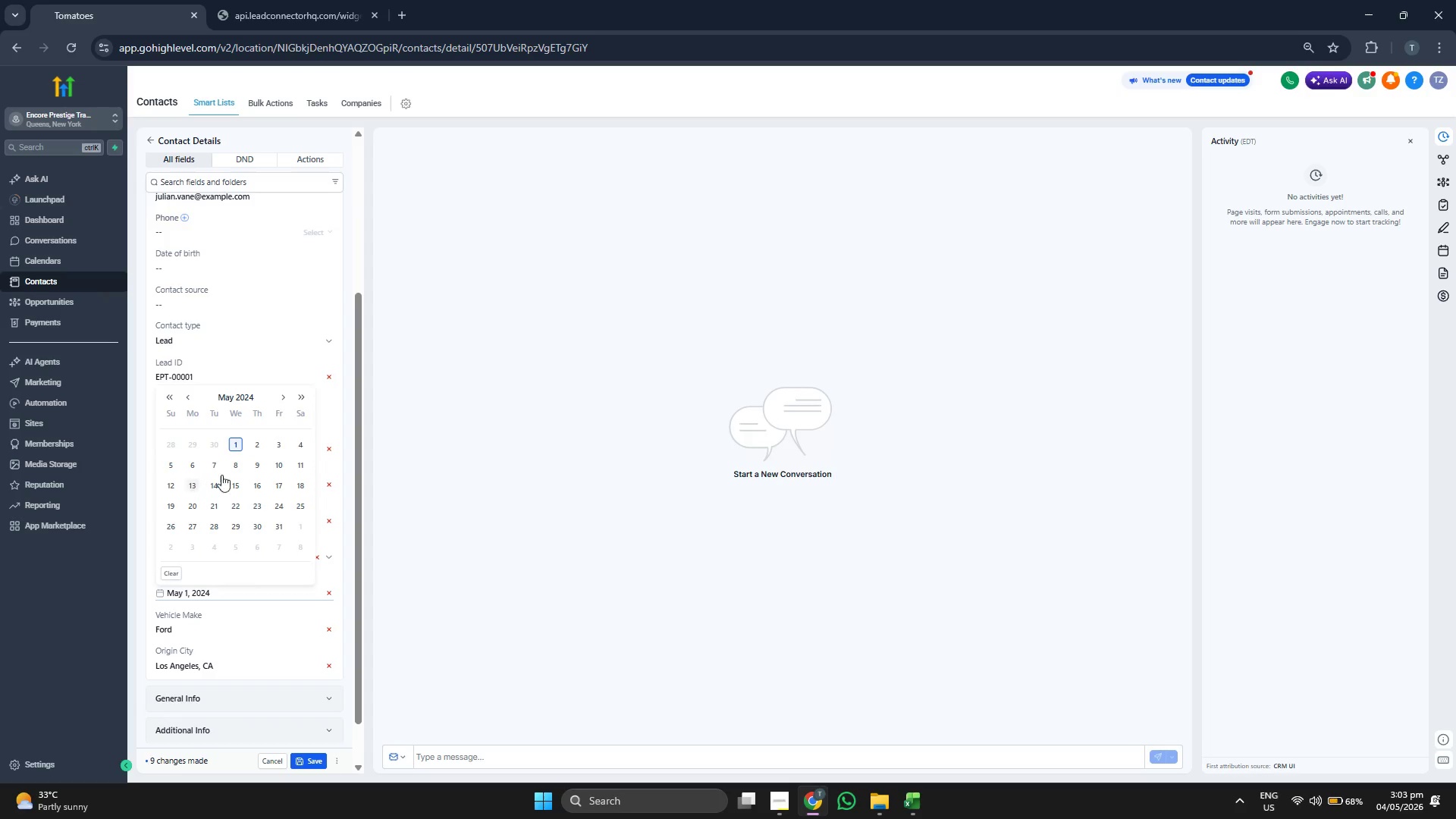 
left_click([285, 466])
 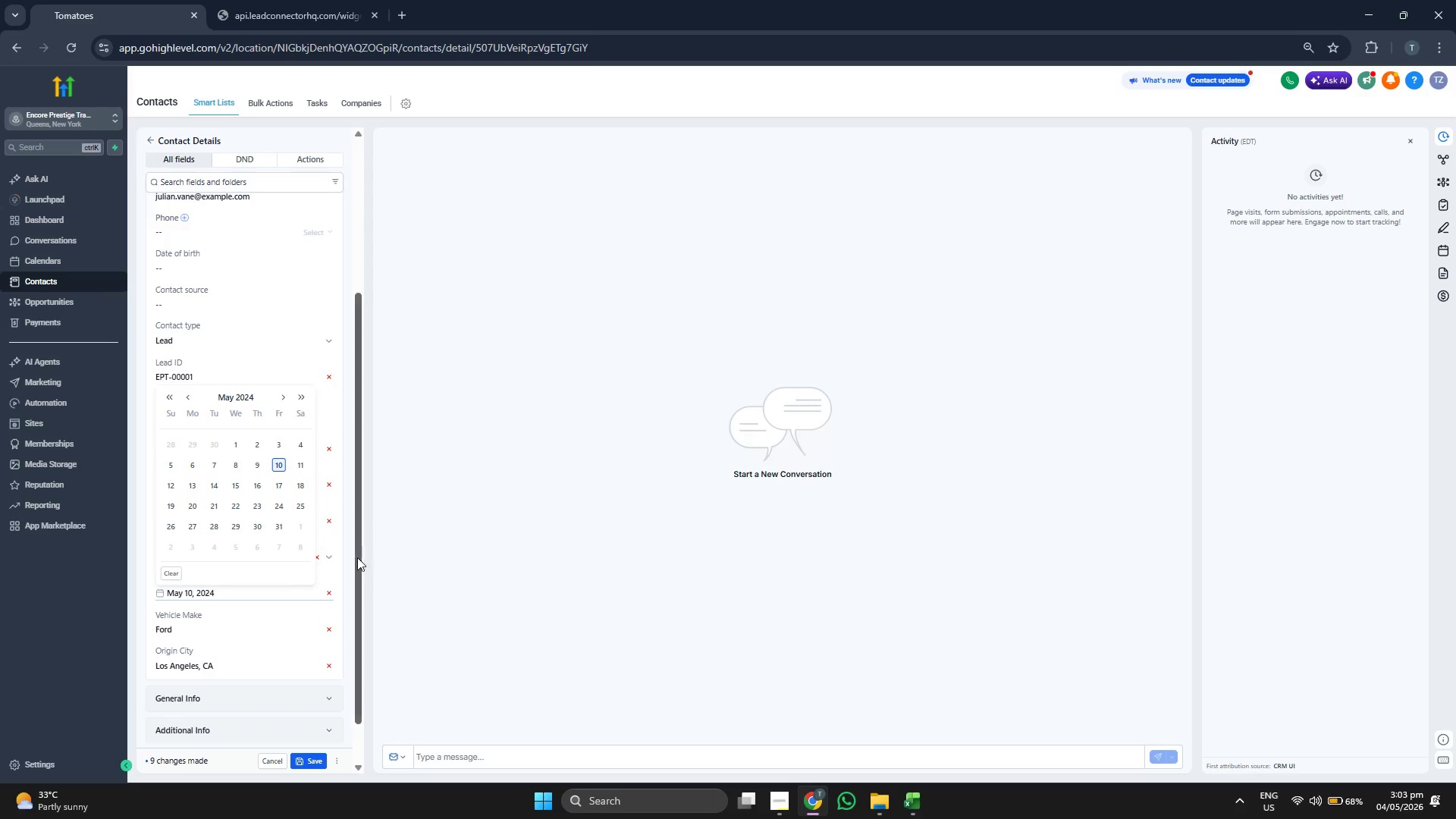 
left_click([347, 554])
 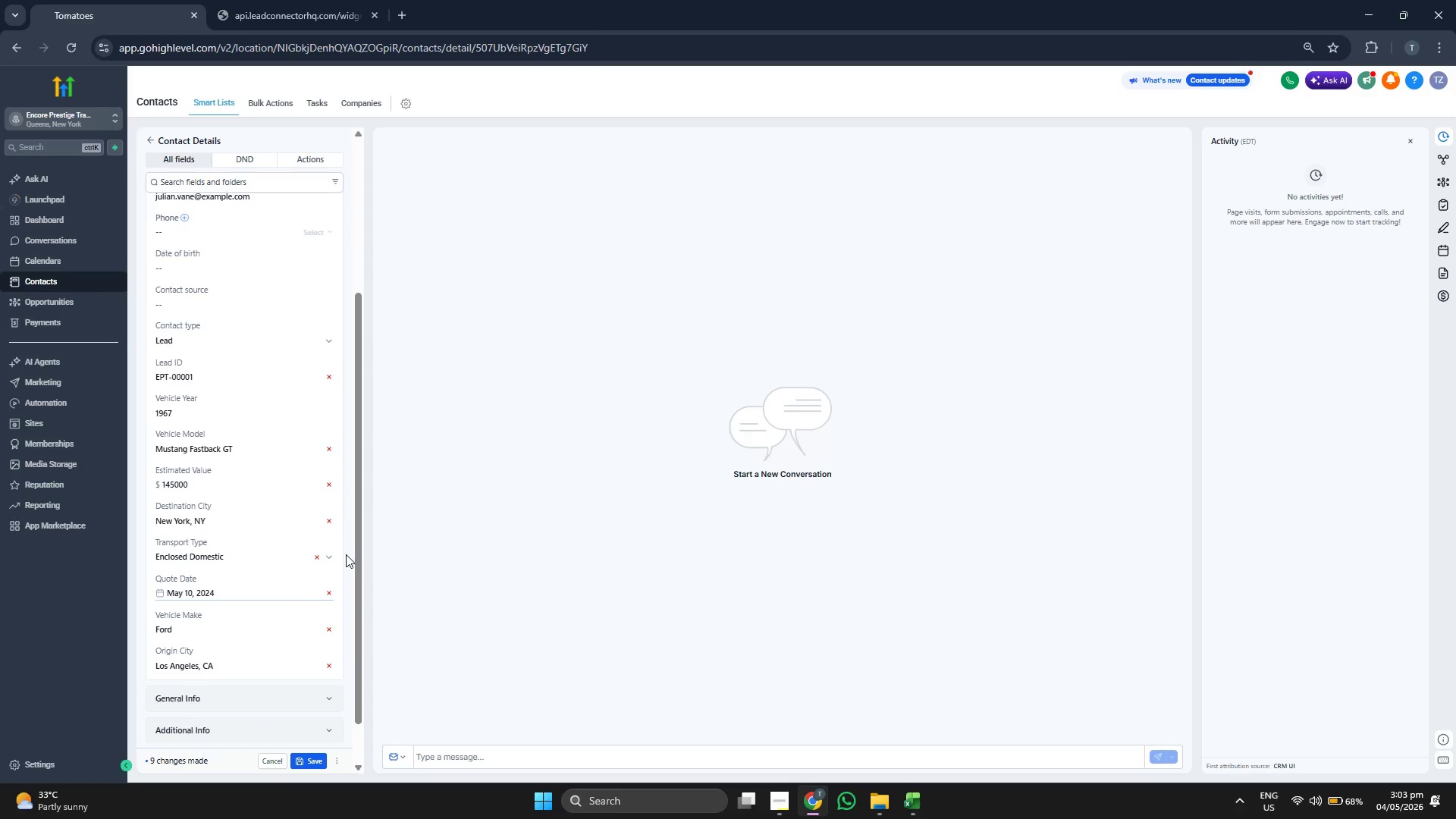 
scroll: coordinate [345, 555], scroll_direction: up, amount: 3.0
 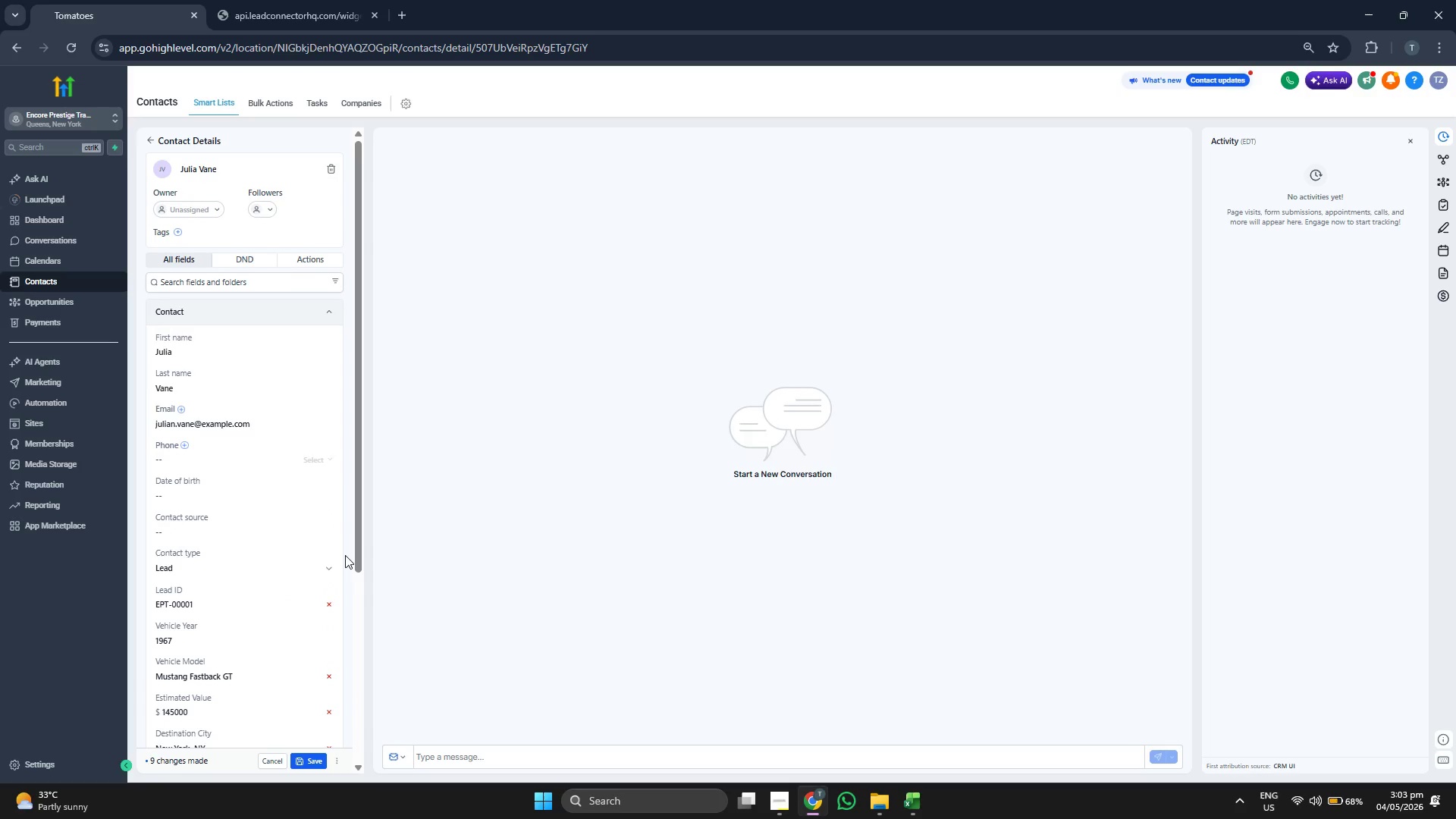 
scroll: coordinate [345, 557], scroll_direction: down, amount: 4.0
 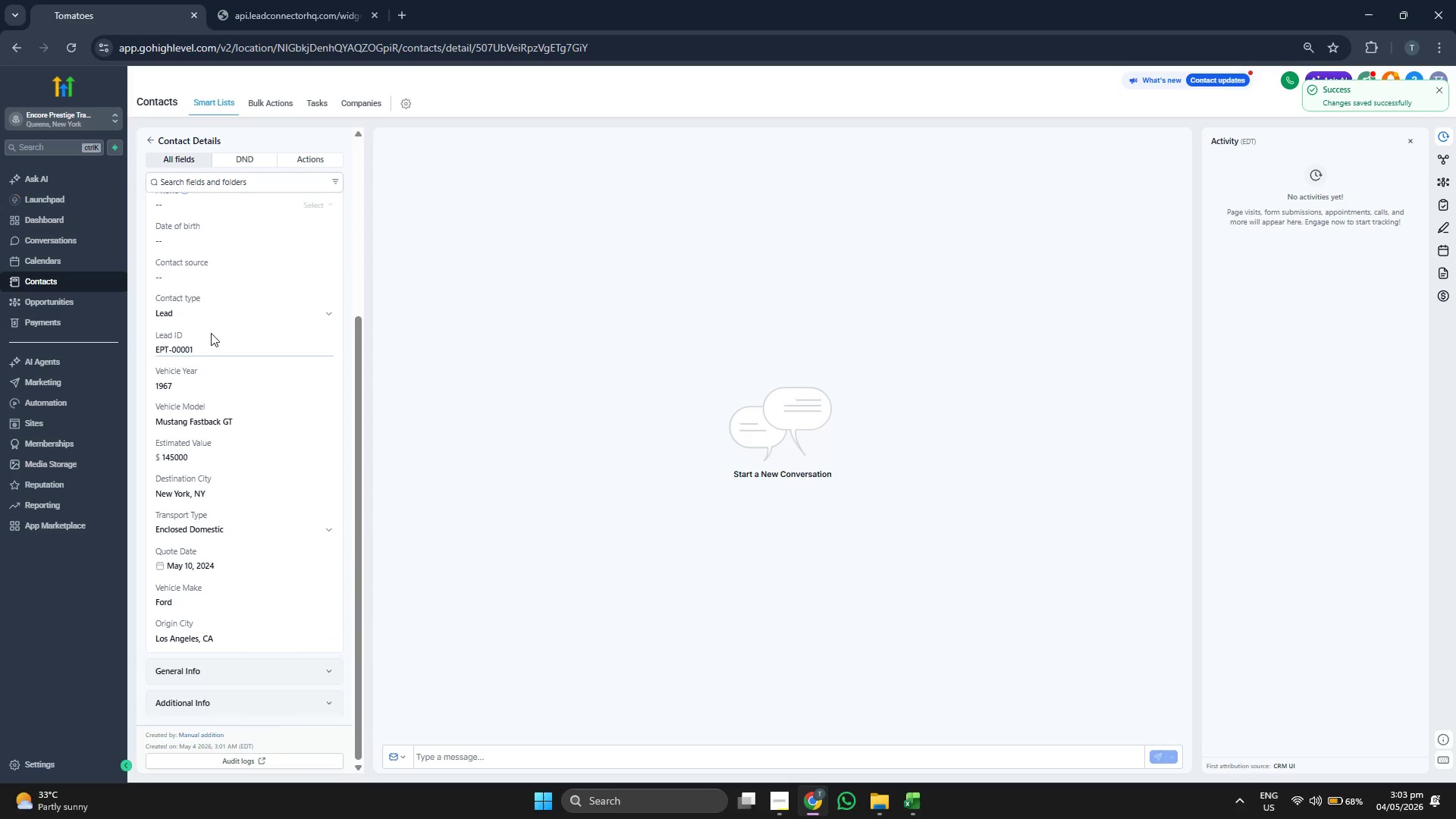 
left_click([146, 141])
 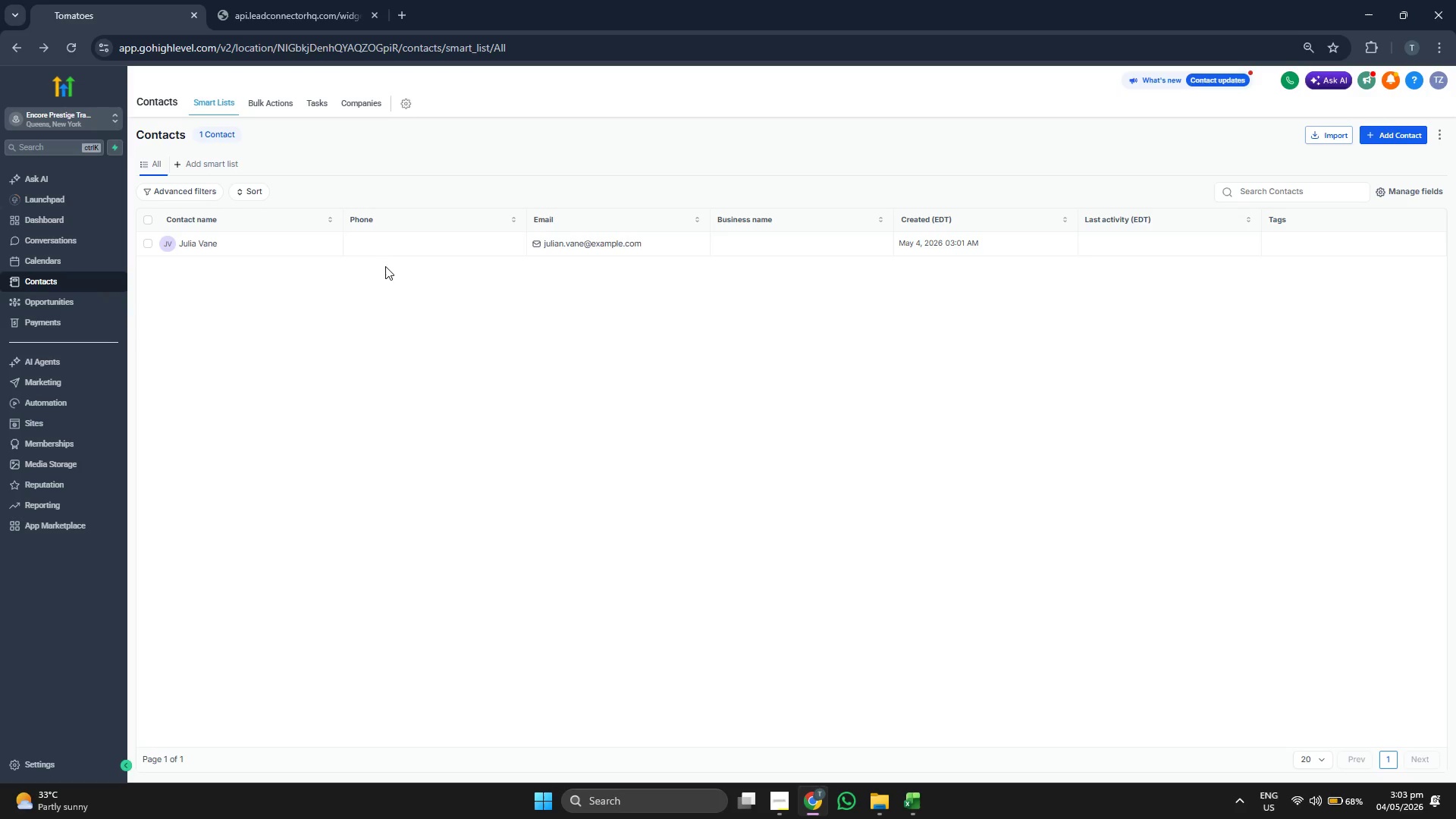 
wait(18.25)
 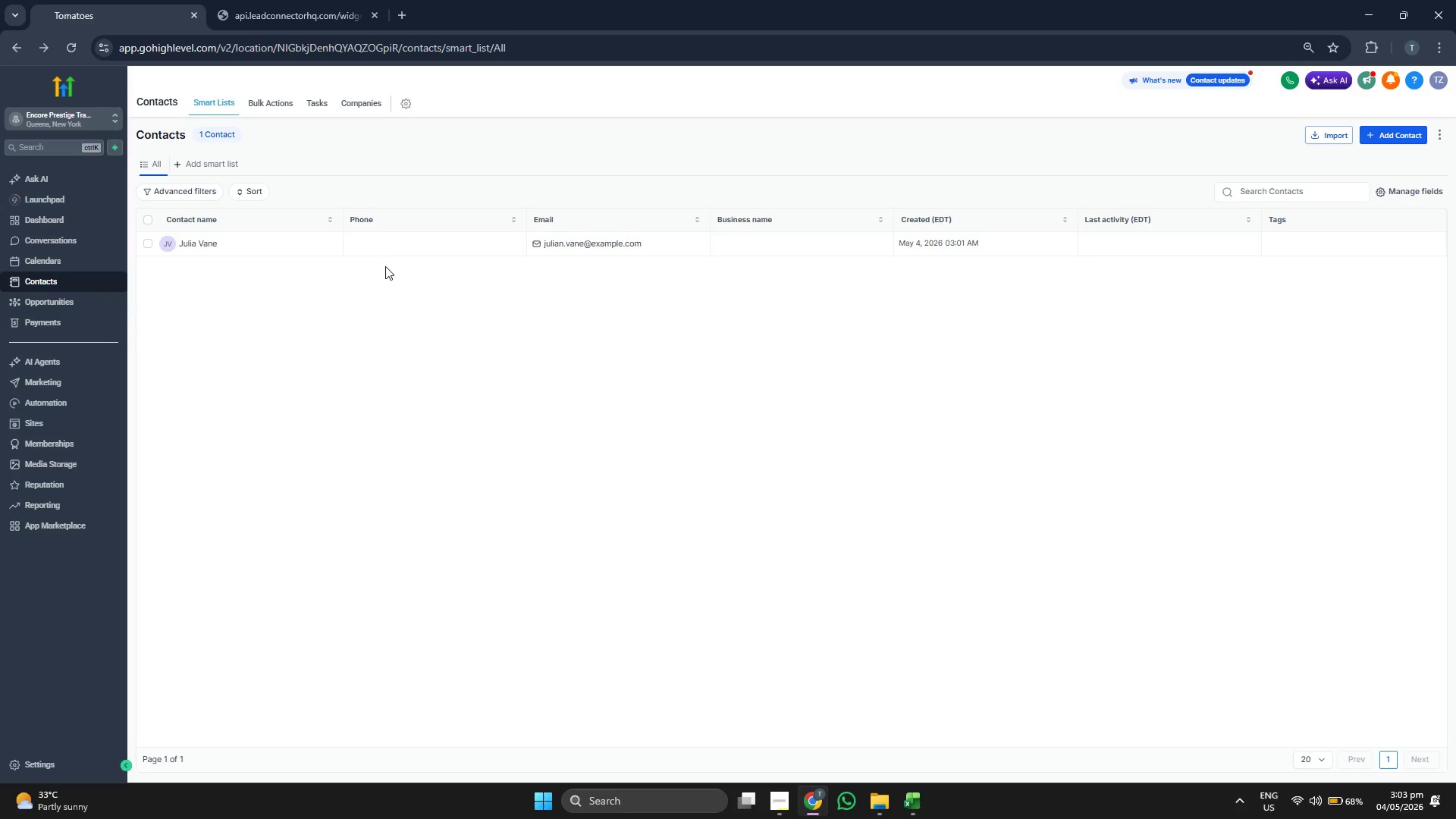 
left_click([1269, 359])
 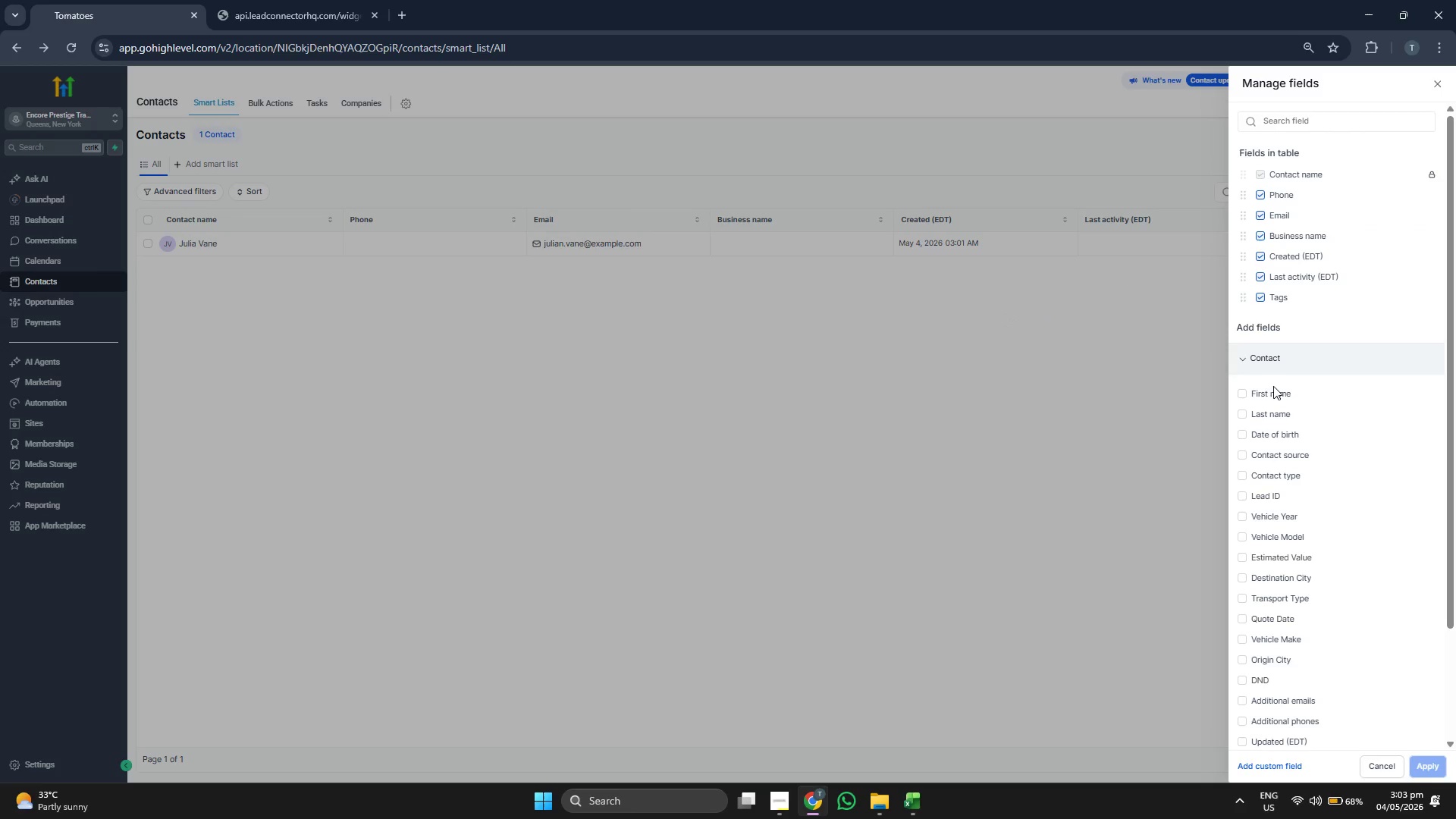 
scroll: coordinate [1320, 383], scroll_direction: down, amount: 1.0
 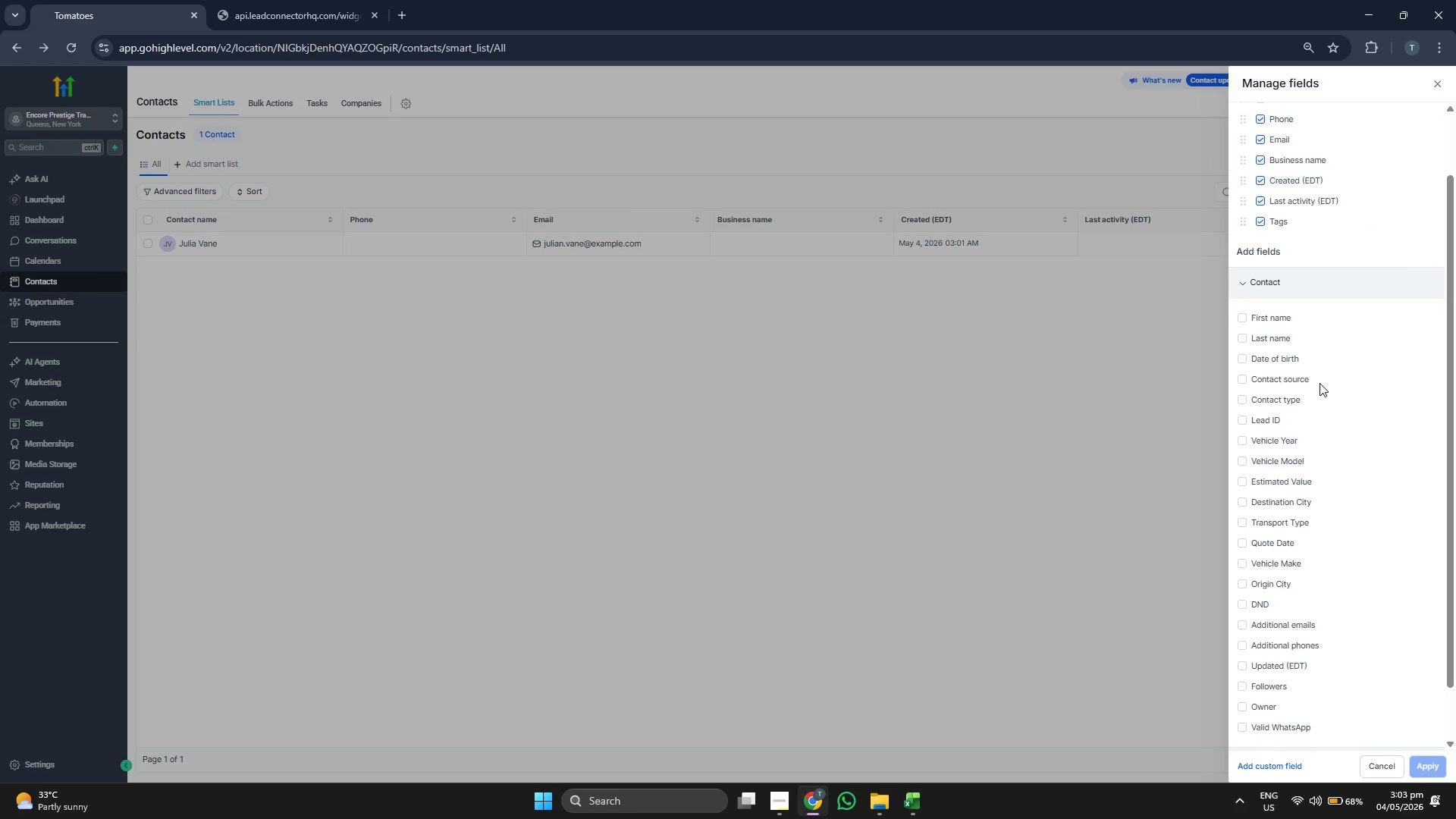 
scroll: coordinate [1320, 383], scroll_direction: up, amount: 1.0
 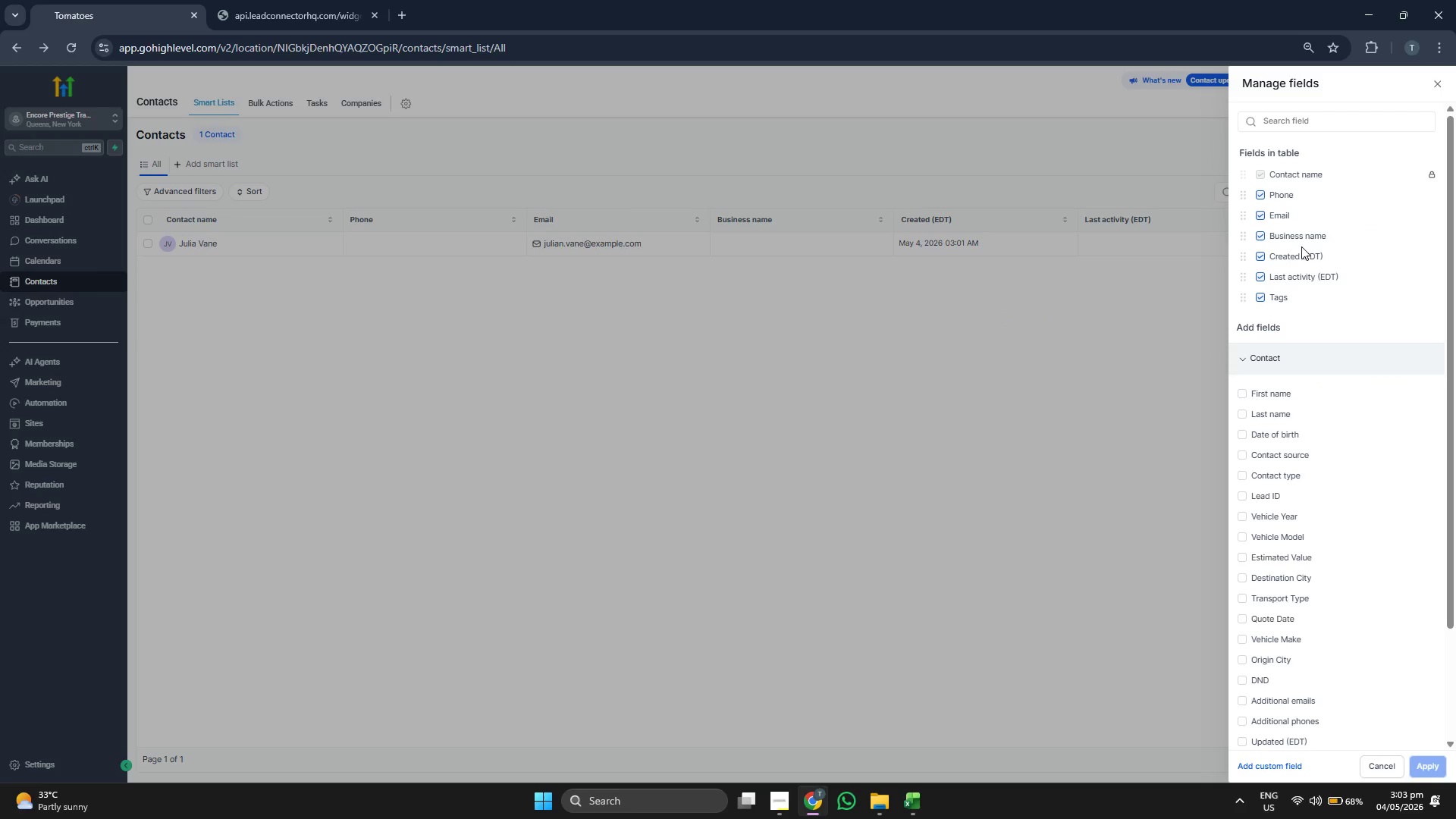 
left_click([1282, 239])
 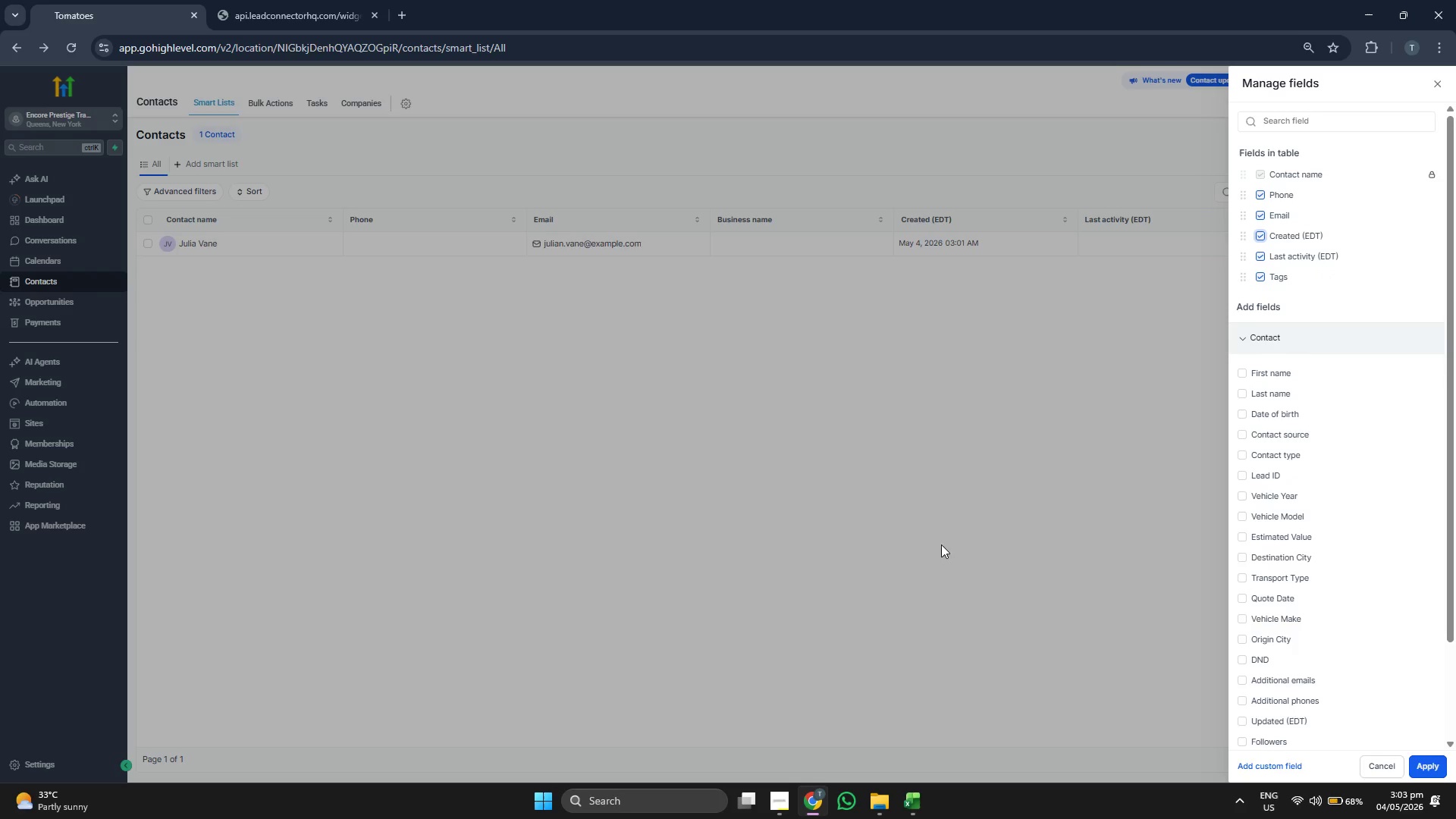 
left_click([918, 813])
 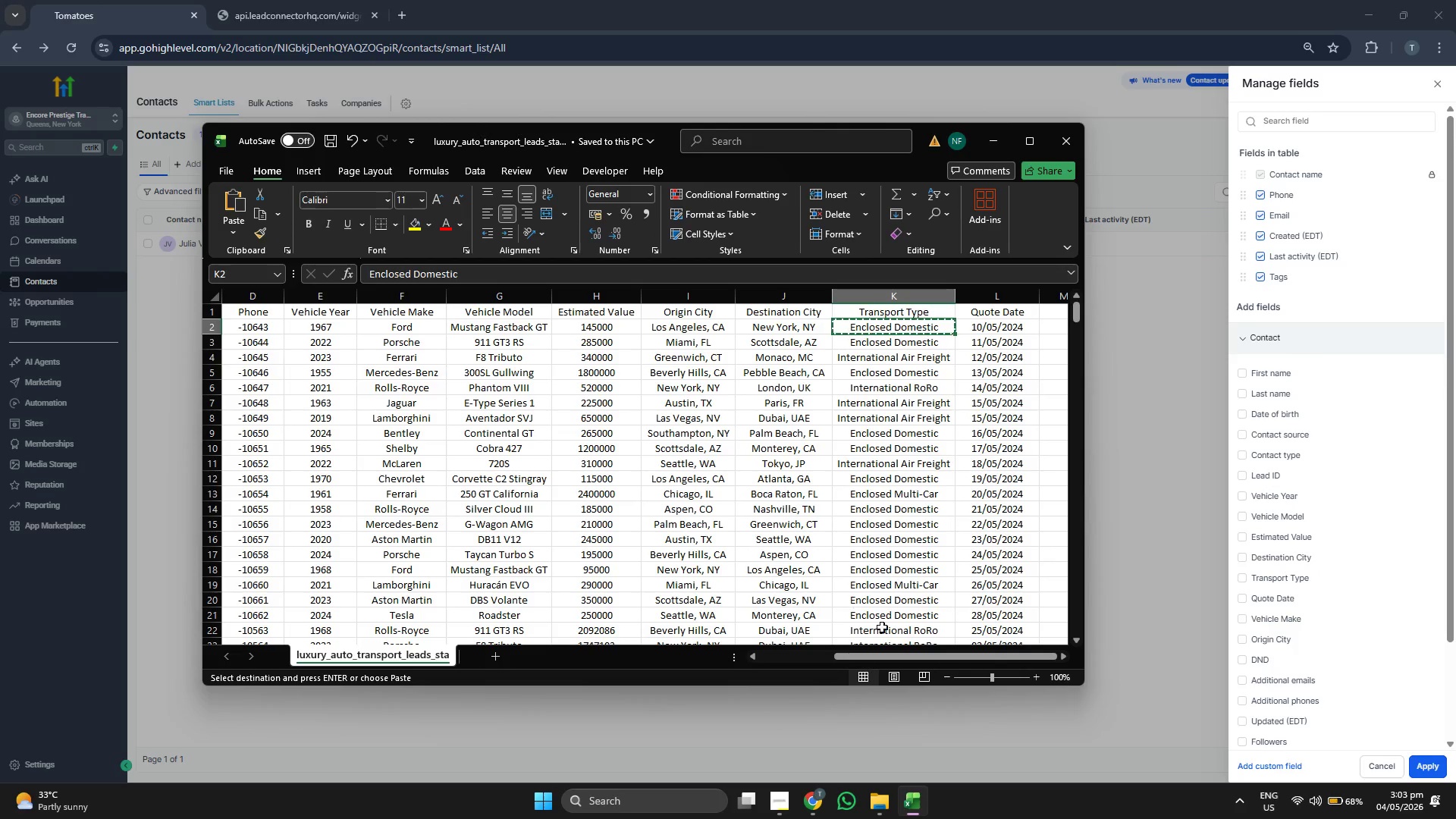 
left_click_drag(start_coordinate=[913, 659], to_coordinate=[828, 646])
 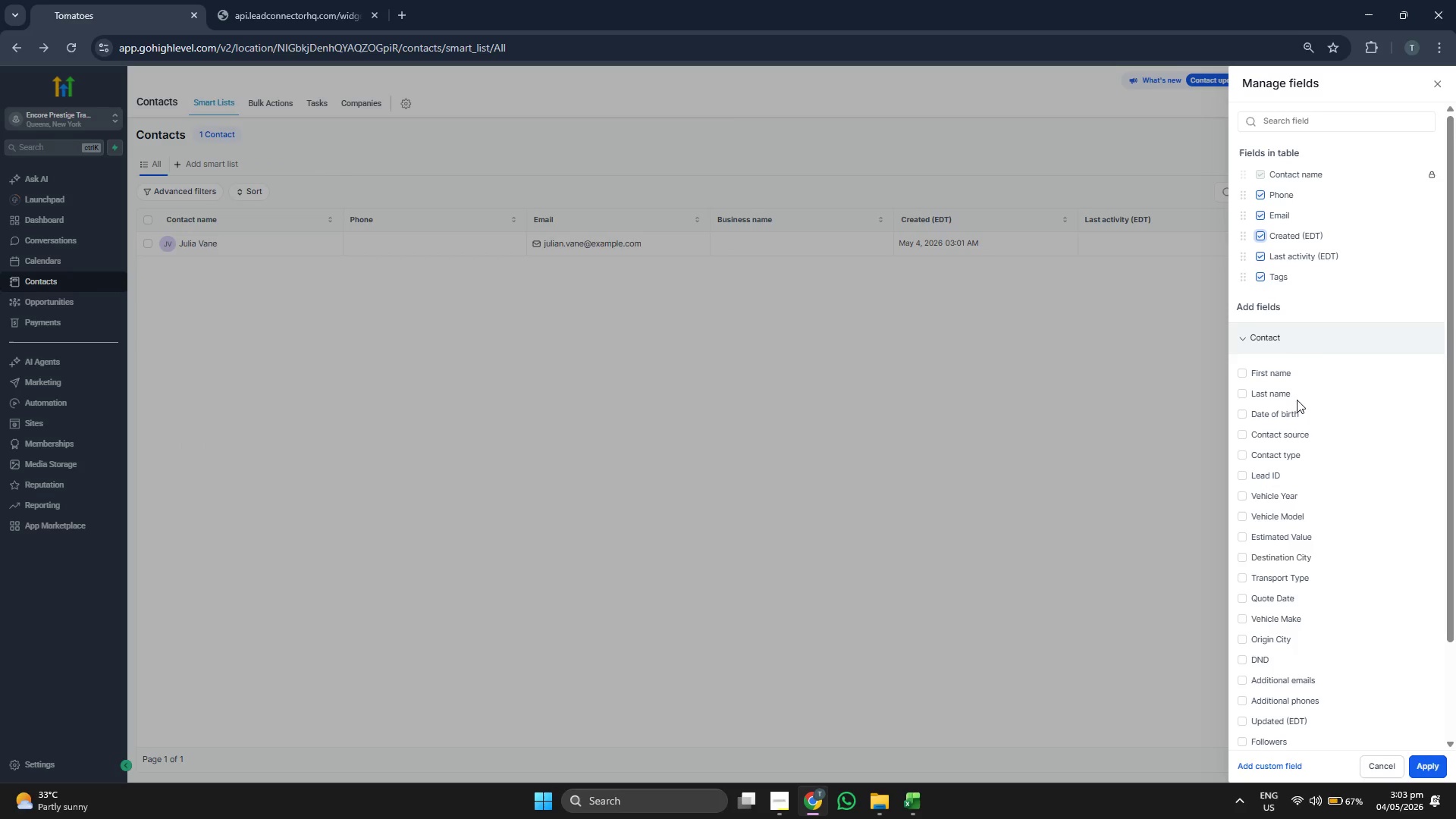 
left_click([1261, 475])
 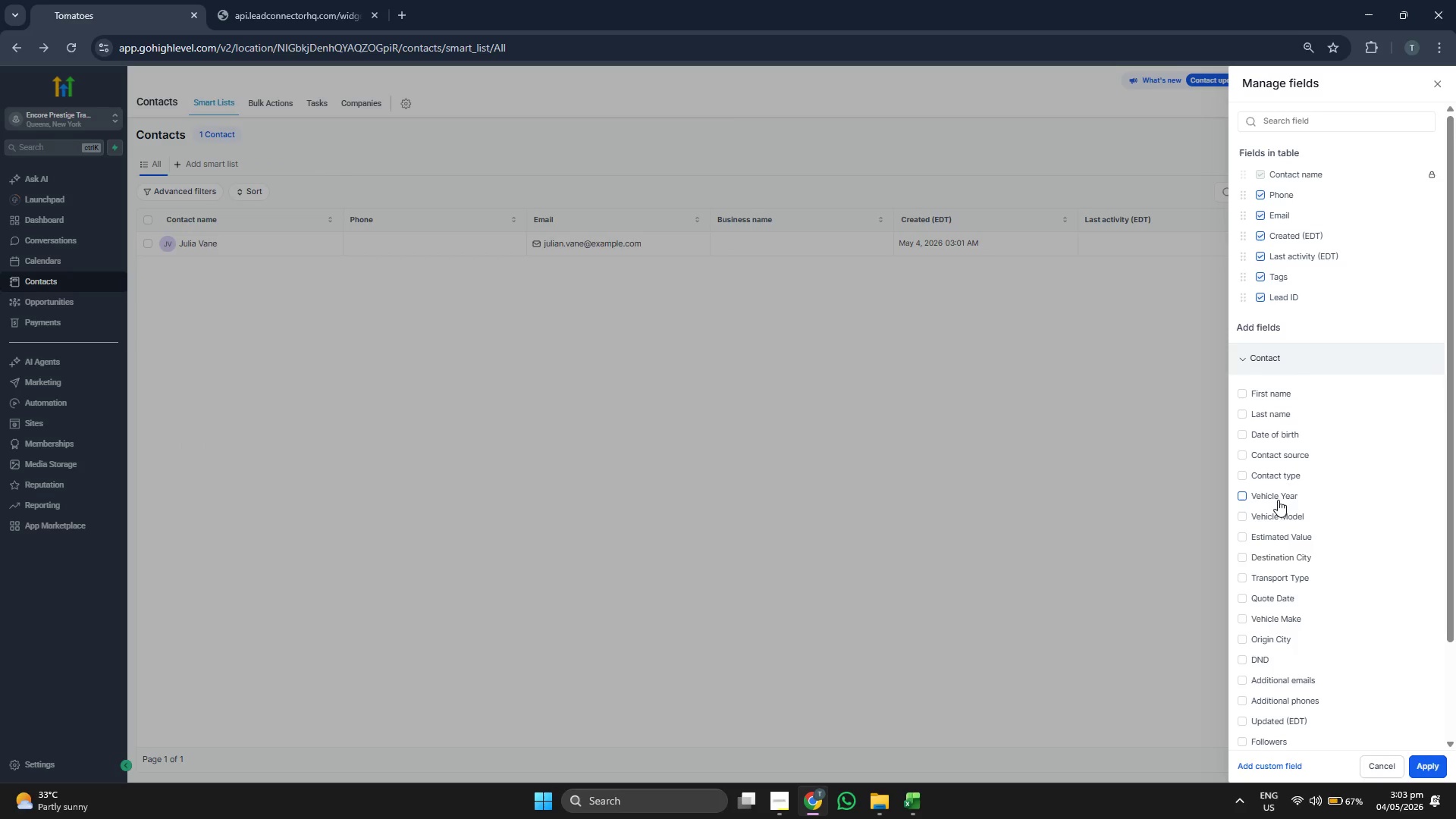 
left_click([1278, 500])
 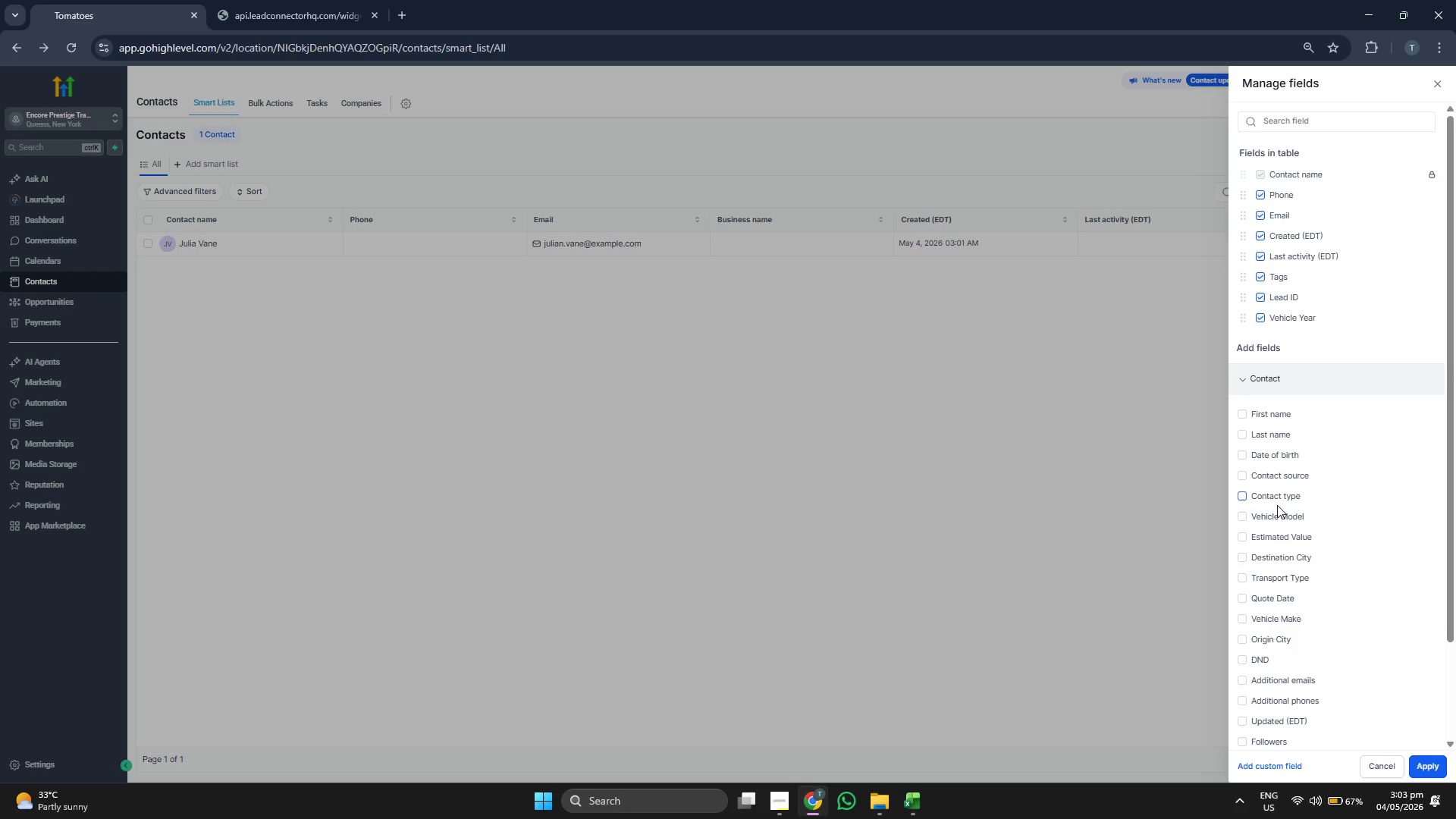 
left_click([1277, 517])
 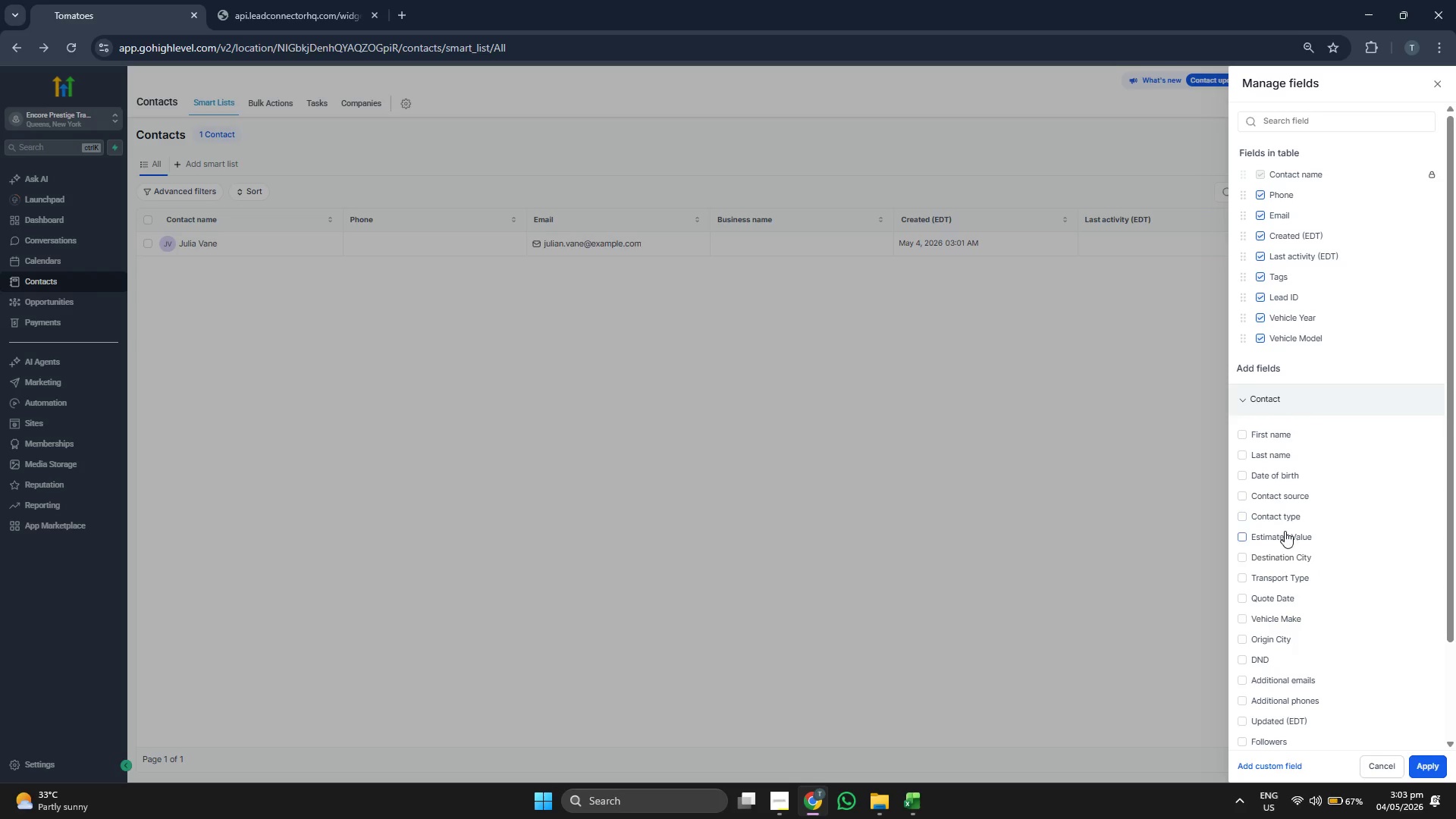 
left_click([1283, 536])
 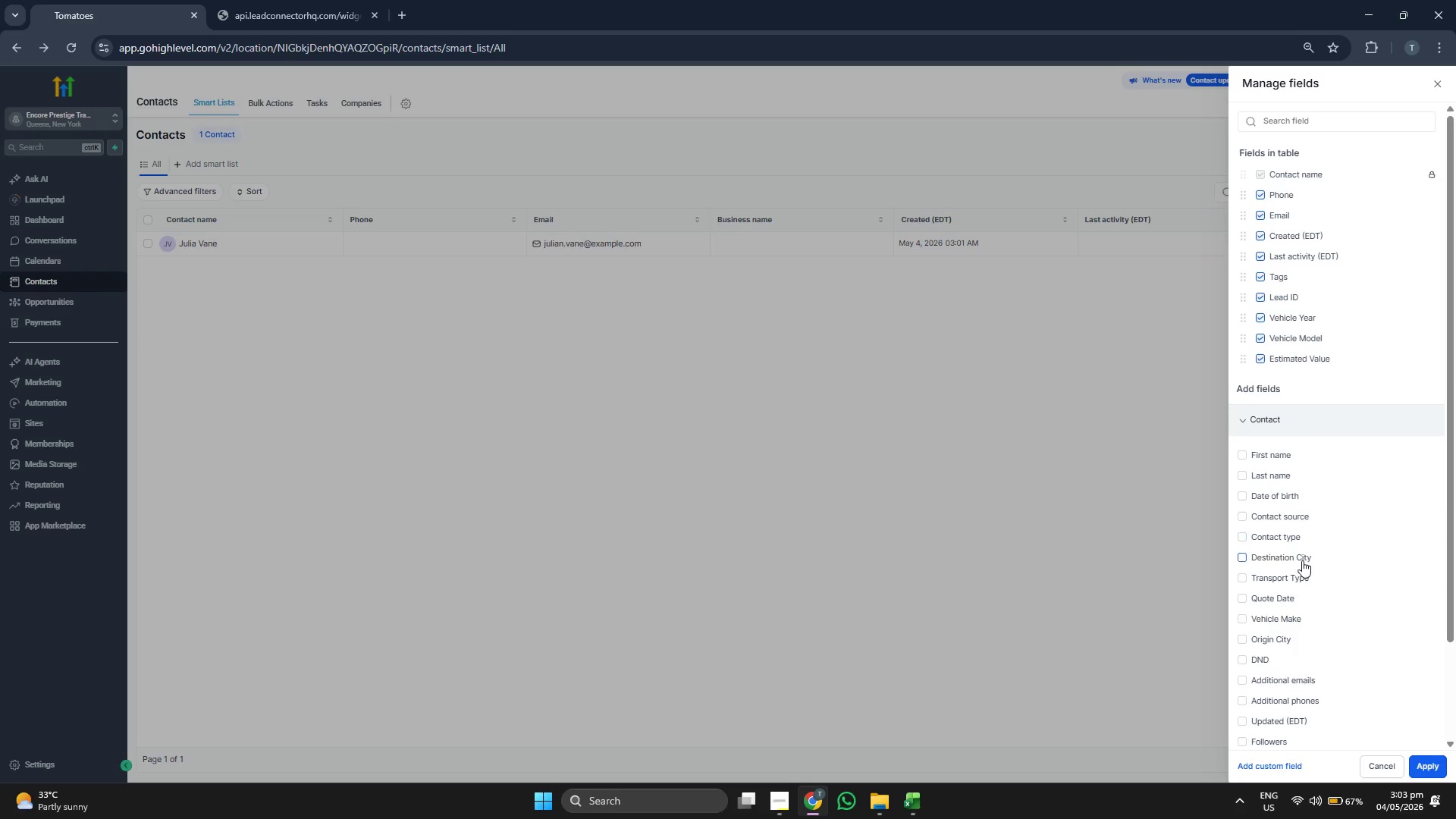 
left_click([1294, 559])
 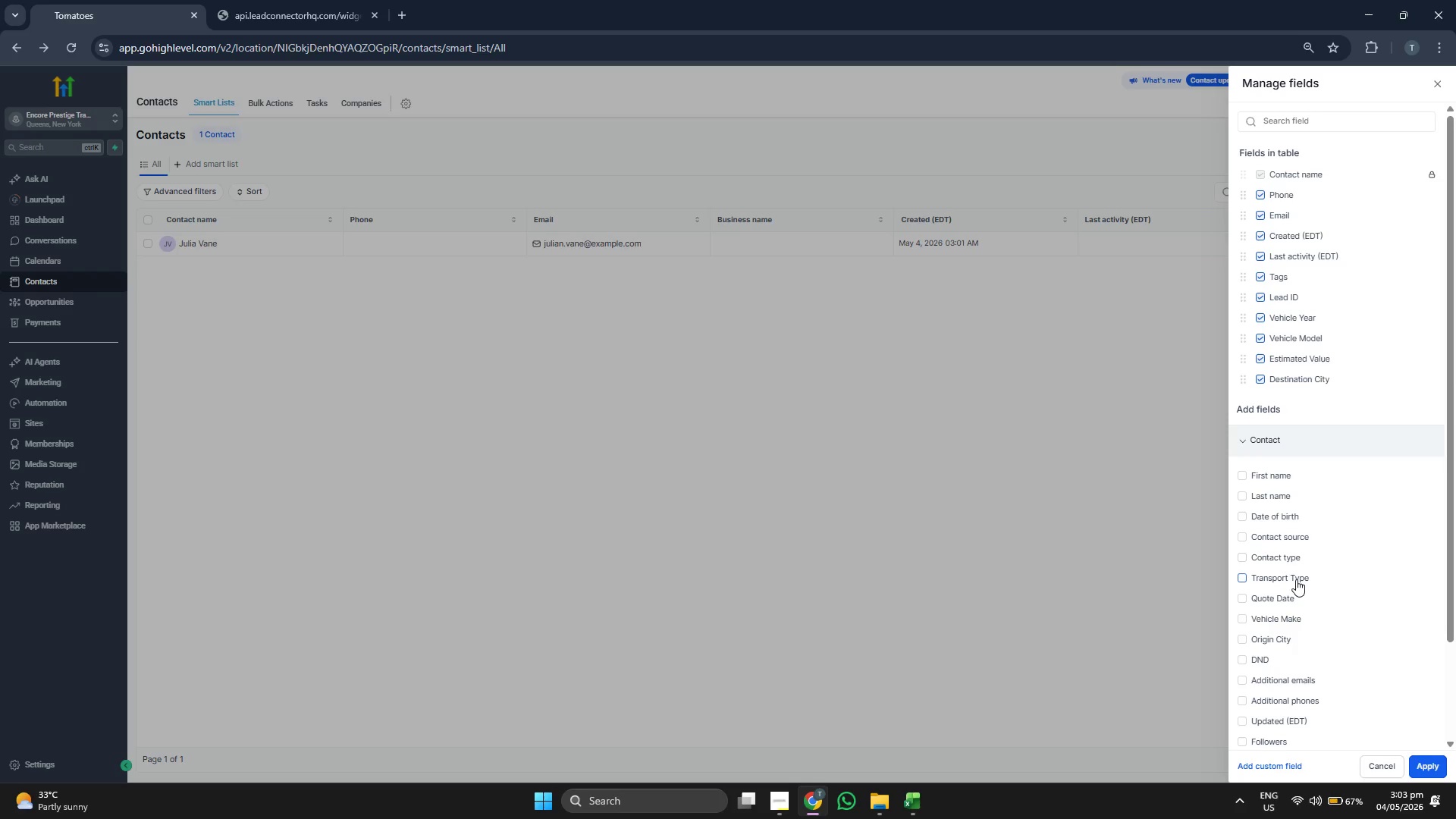 
left_click([1295, 579])
 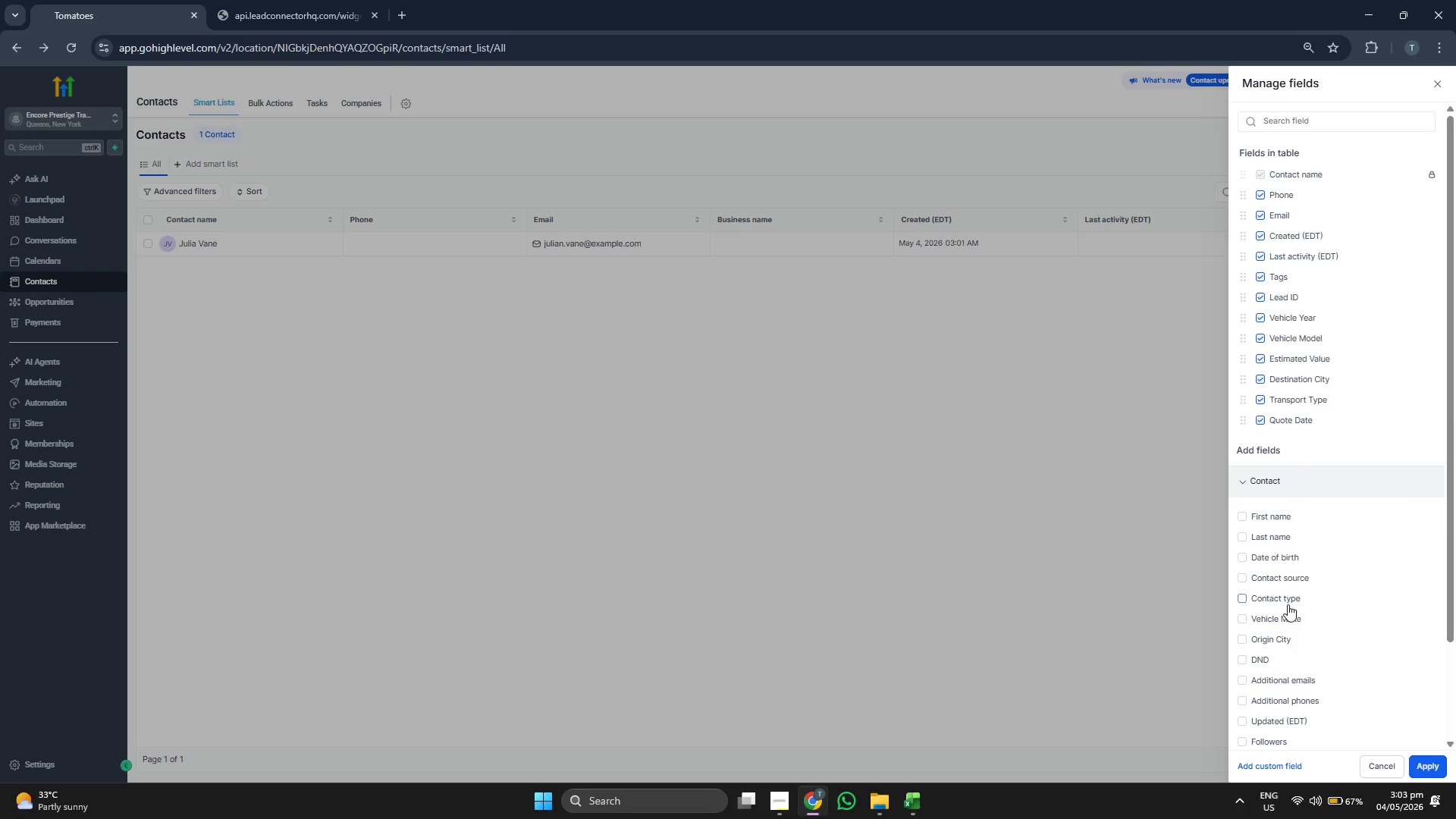 
left_click([1285, 617])
 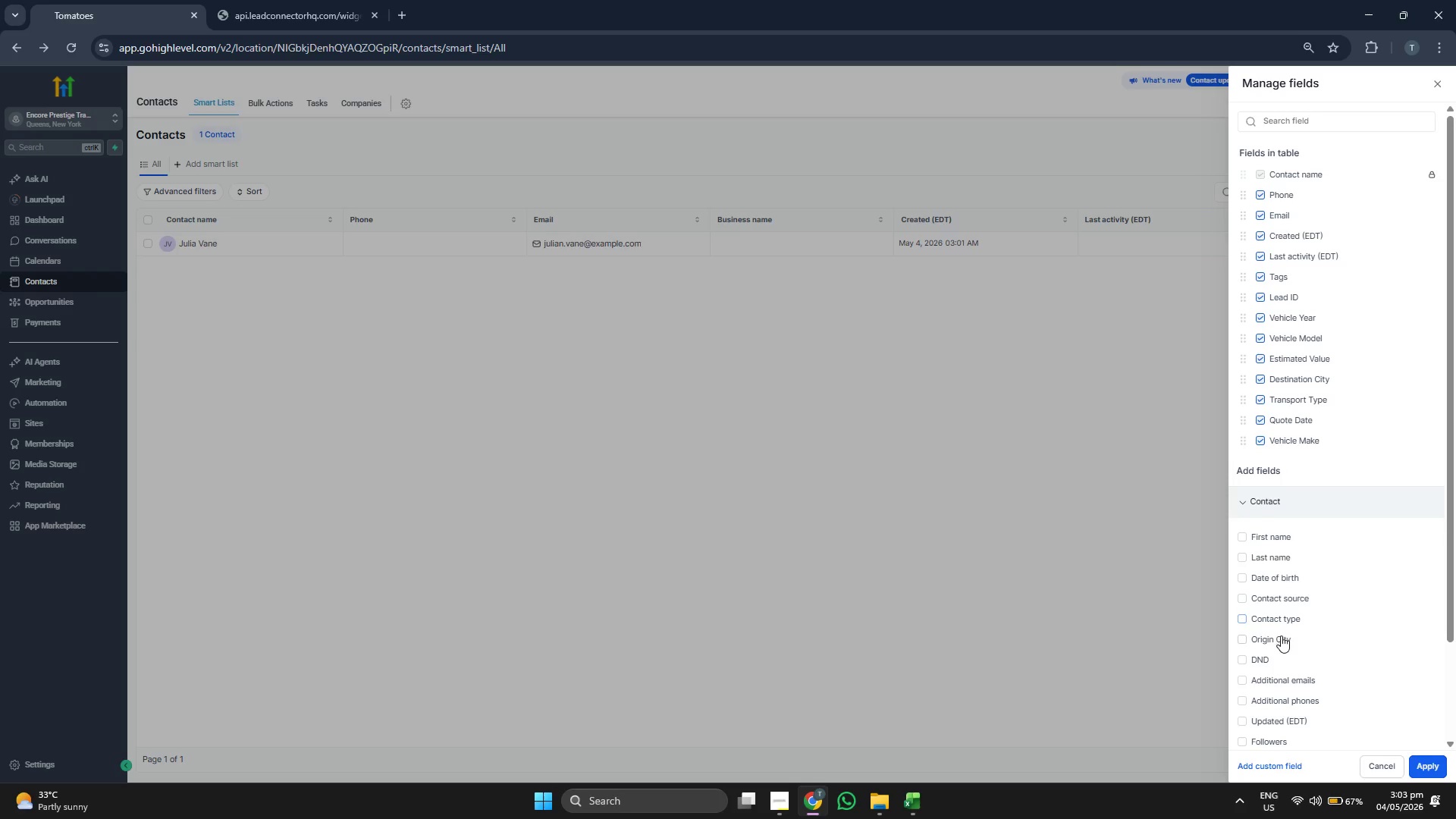 
left_click([1281, 638])
 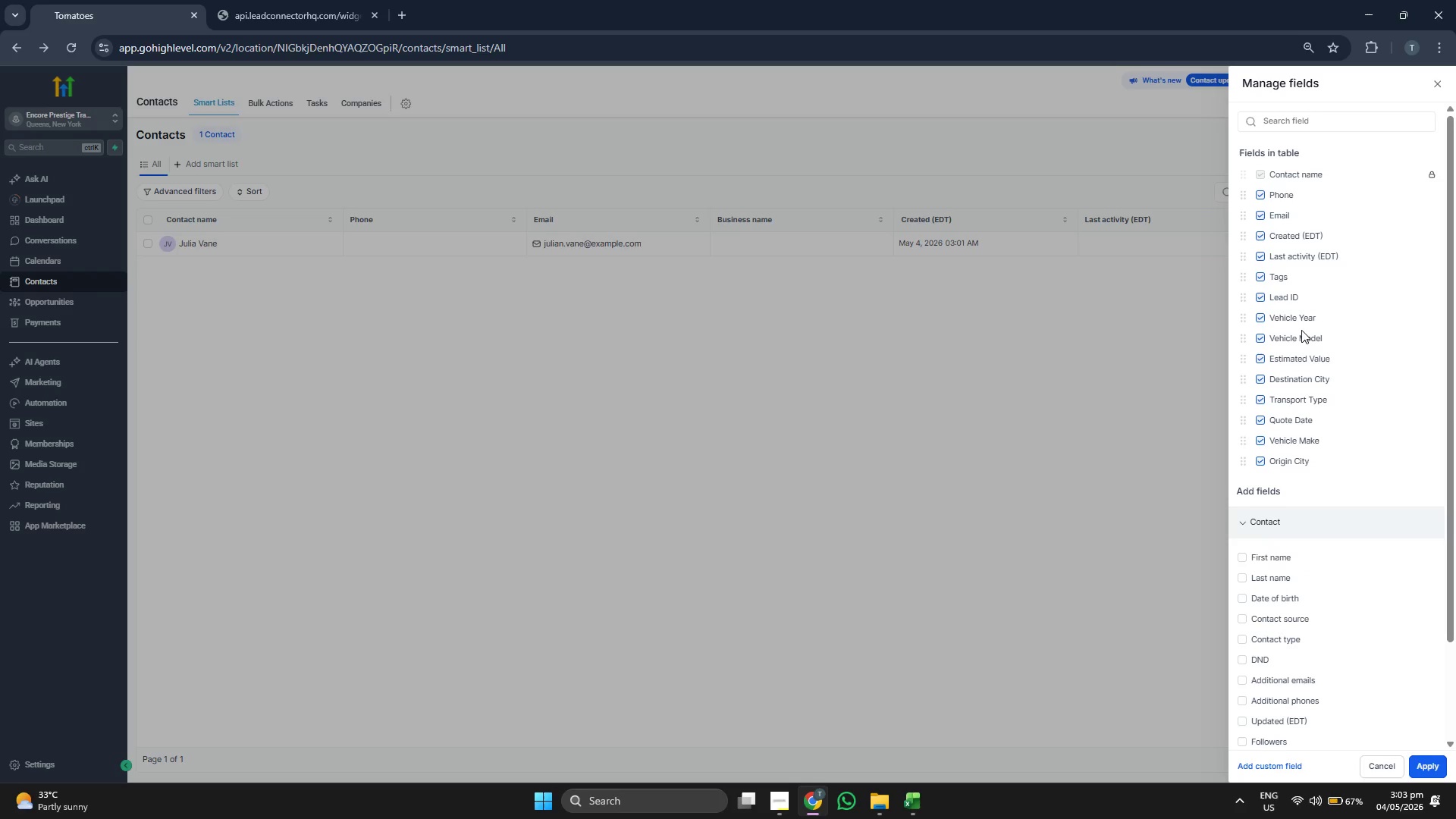 
left_click([1294, 254])
 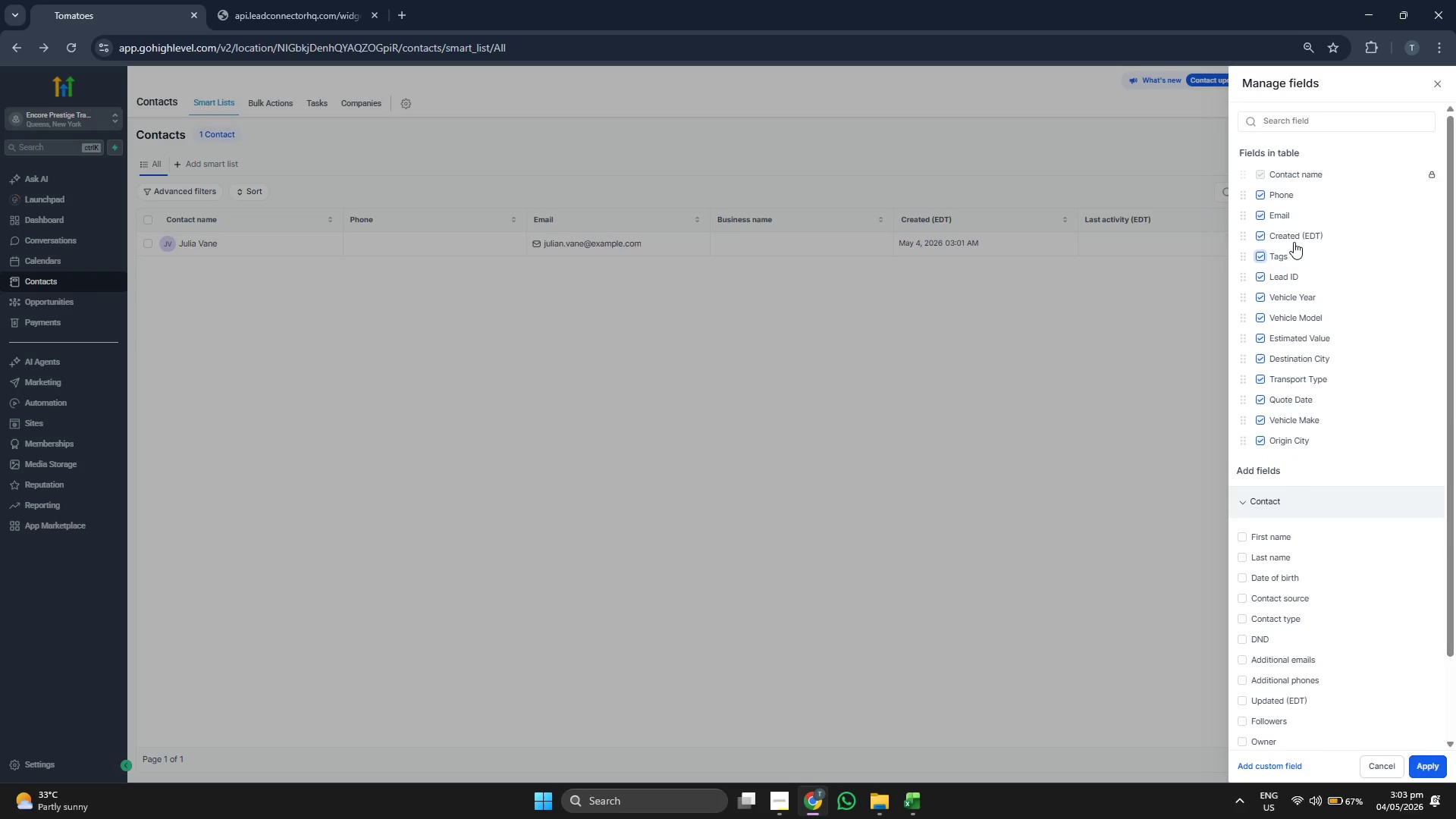 
left_click([1294, 240])
 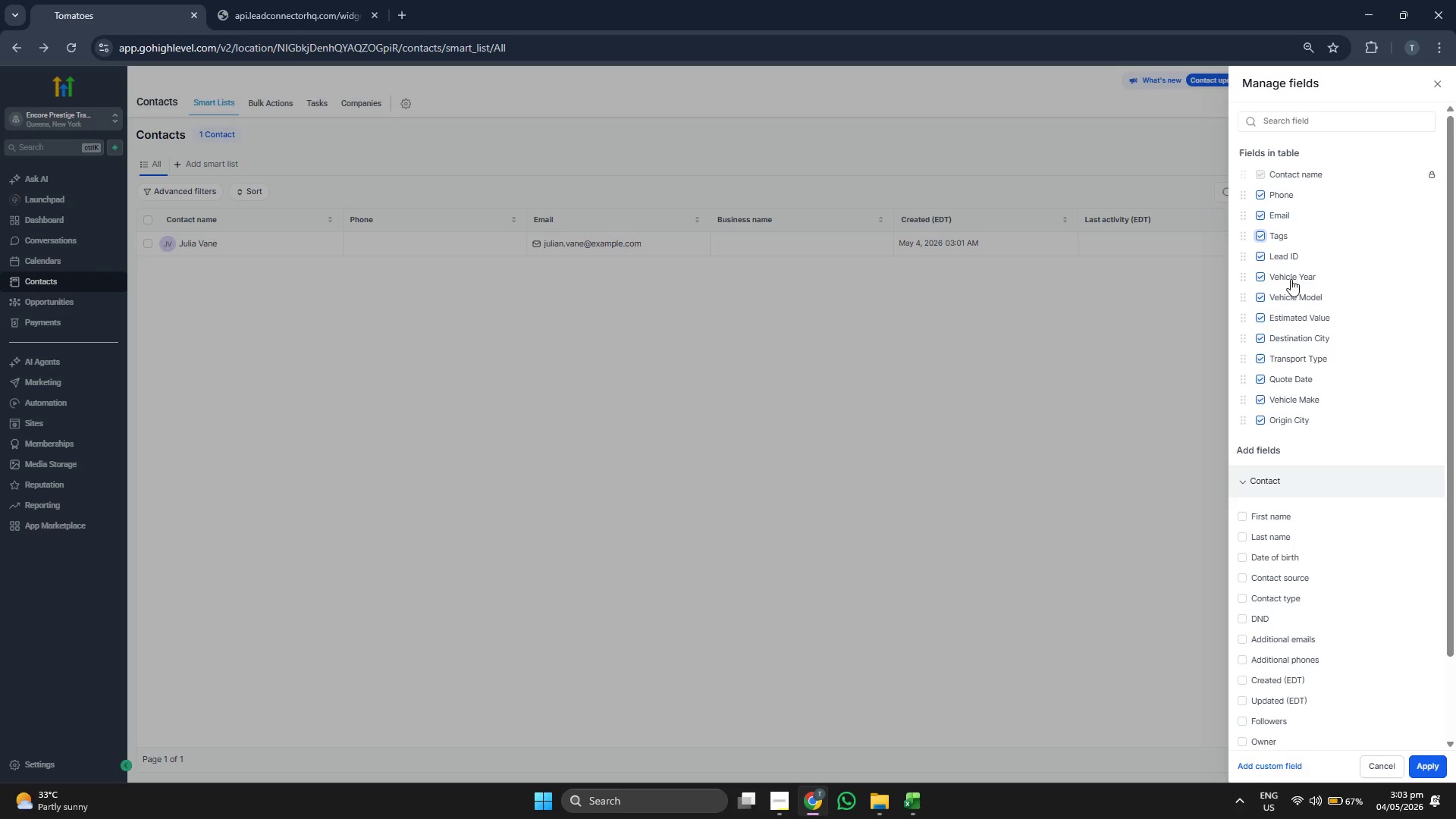 
left_click([1269, 234])
 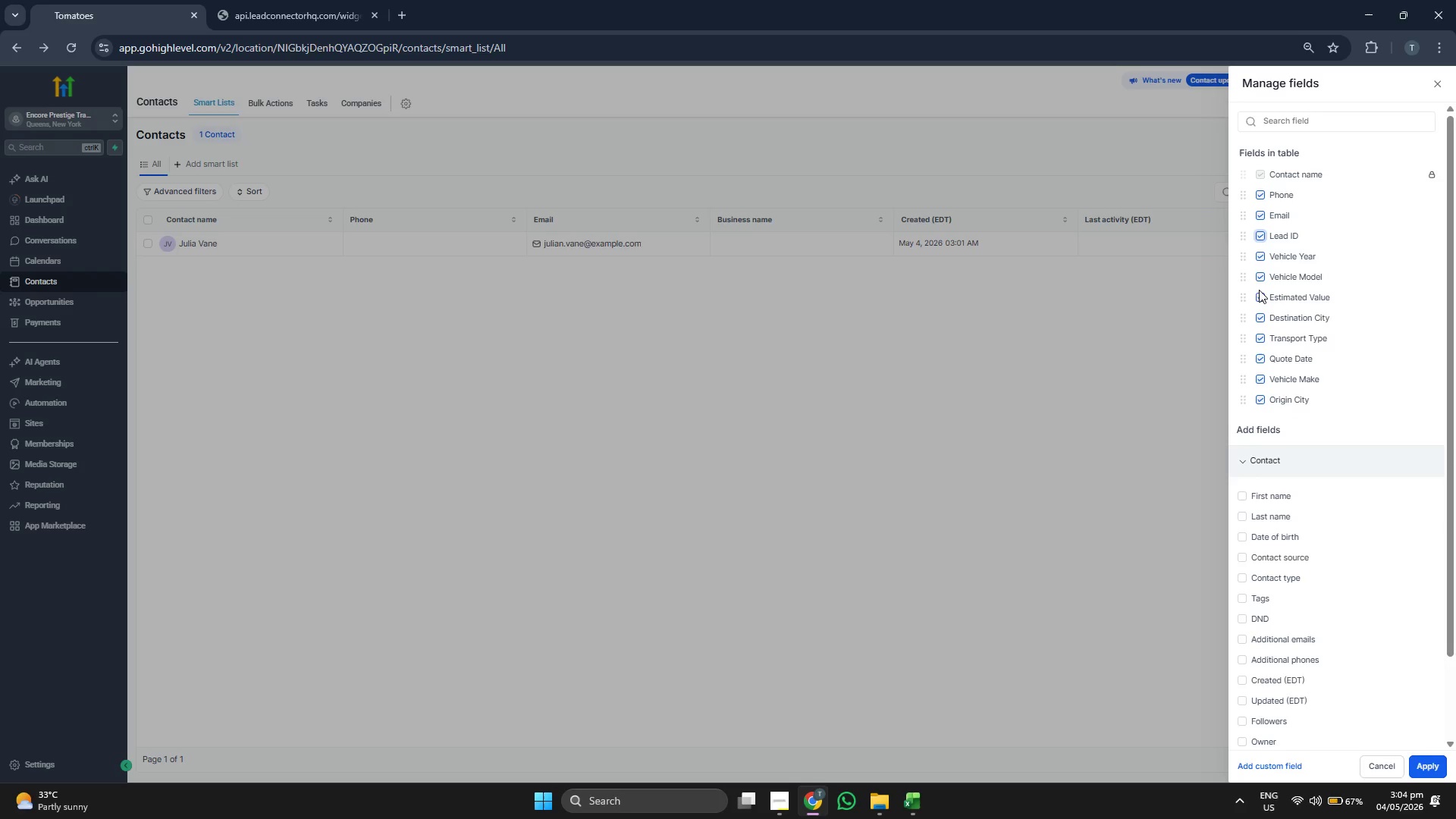 
wait(5.95)
 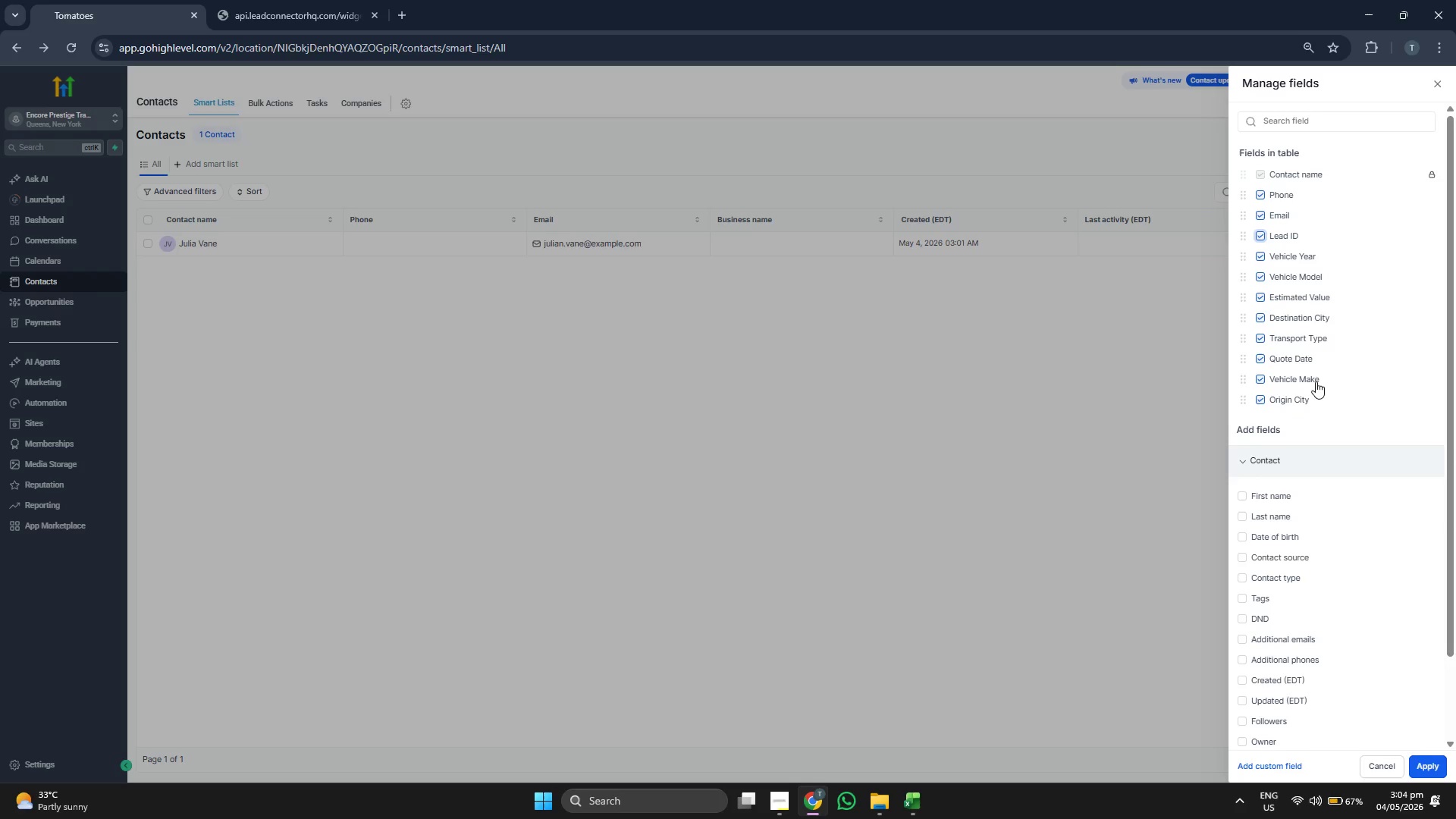 
left_click([1244, 237])
 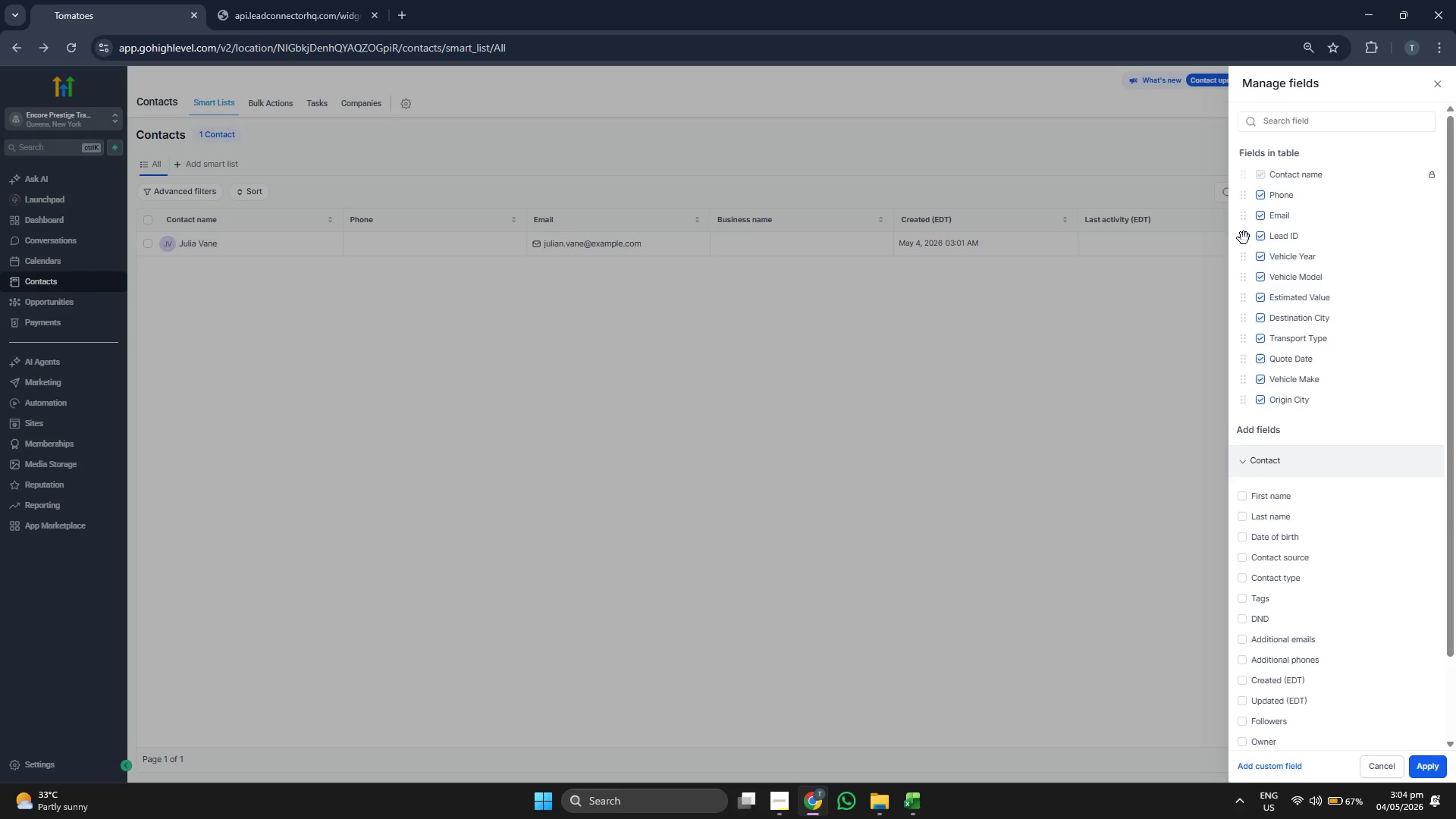 
left_click_drag(start_coordinate=[1244, 238], to_coordinate=[1242, 193])
 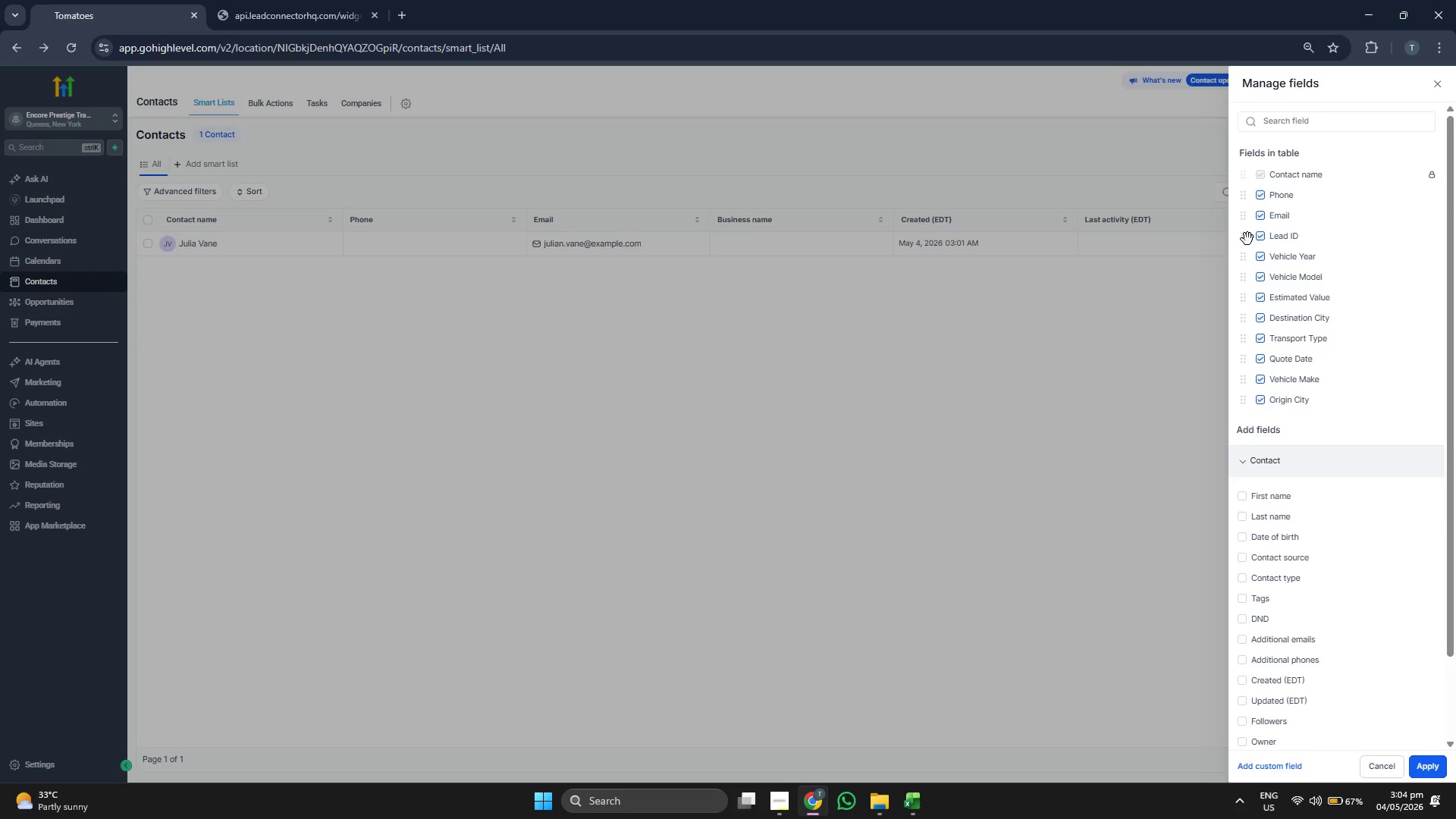 
left_click_drag(start_coordinate=[1247, 240], to_coordinate=[1254, 197])
 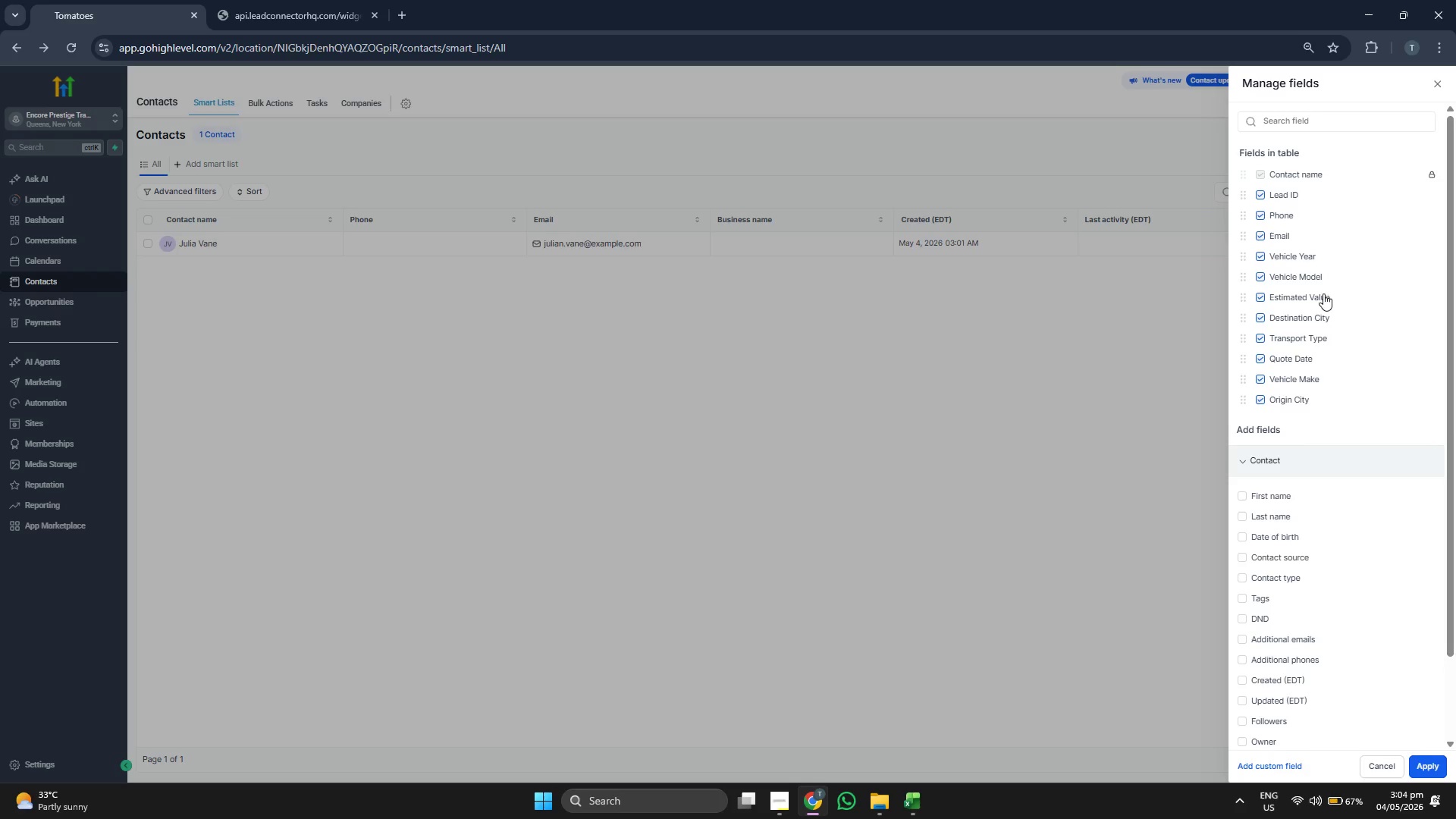 
left_click_drag(start_coordinate=[1245, 378], to_coordinate=[1253, 277])
 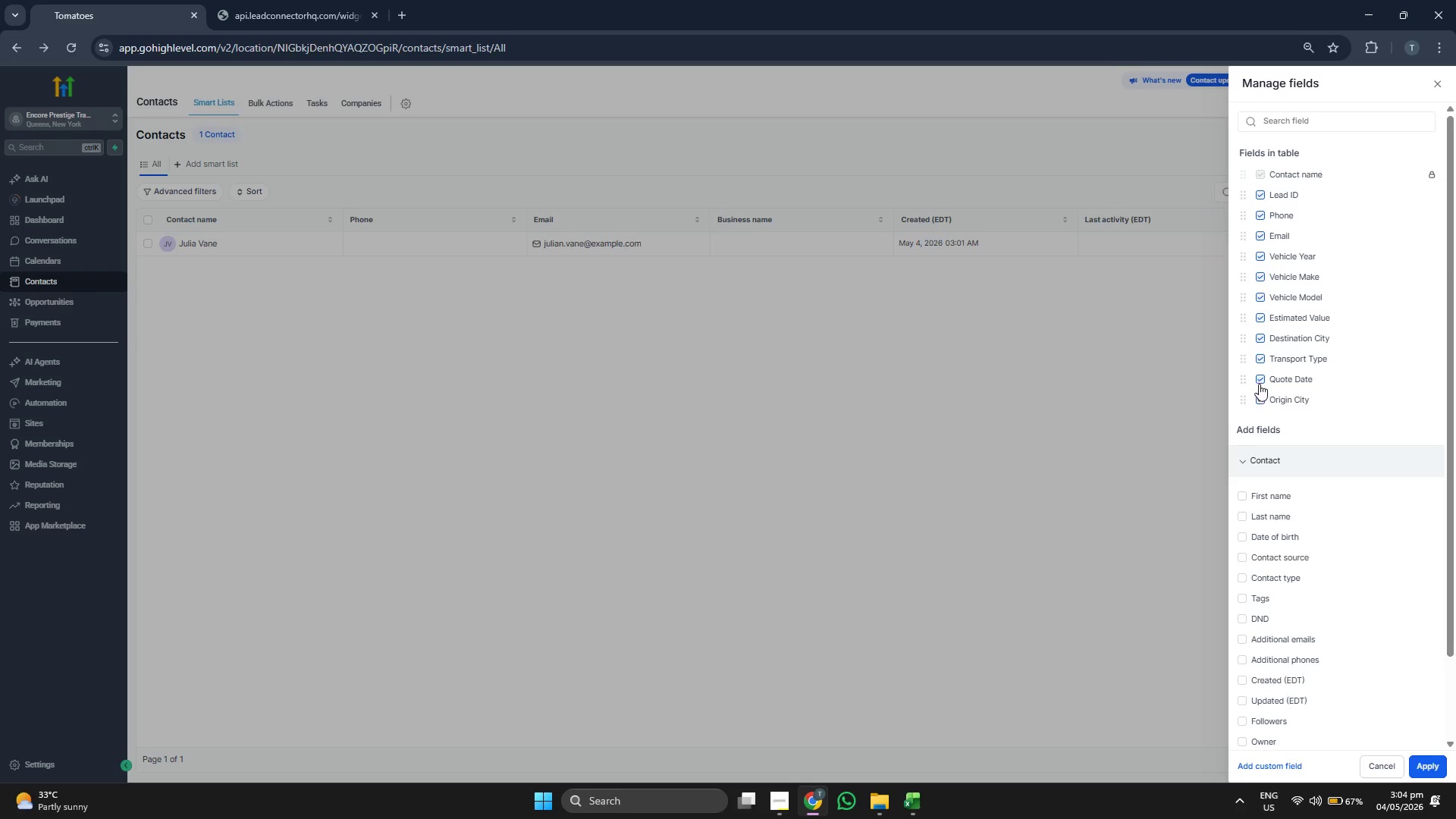 
left_click_drag(start_coordinate=[1246, 379], to_coordinate=[1250, 394])
 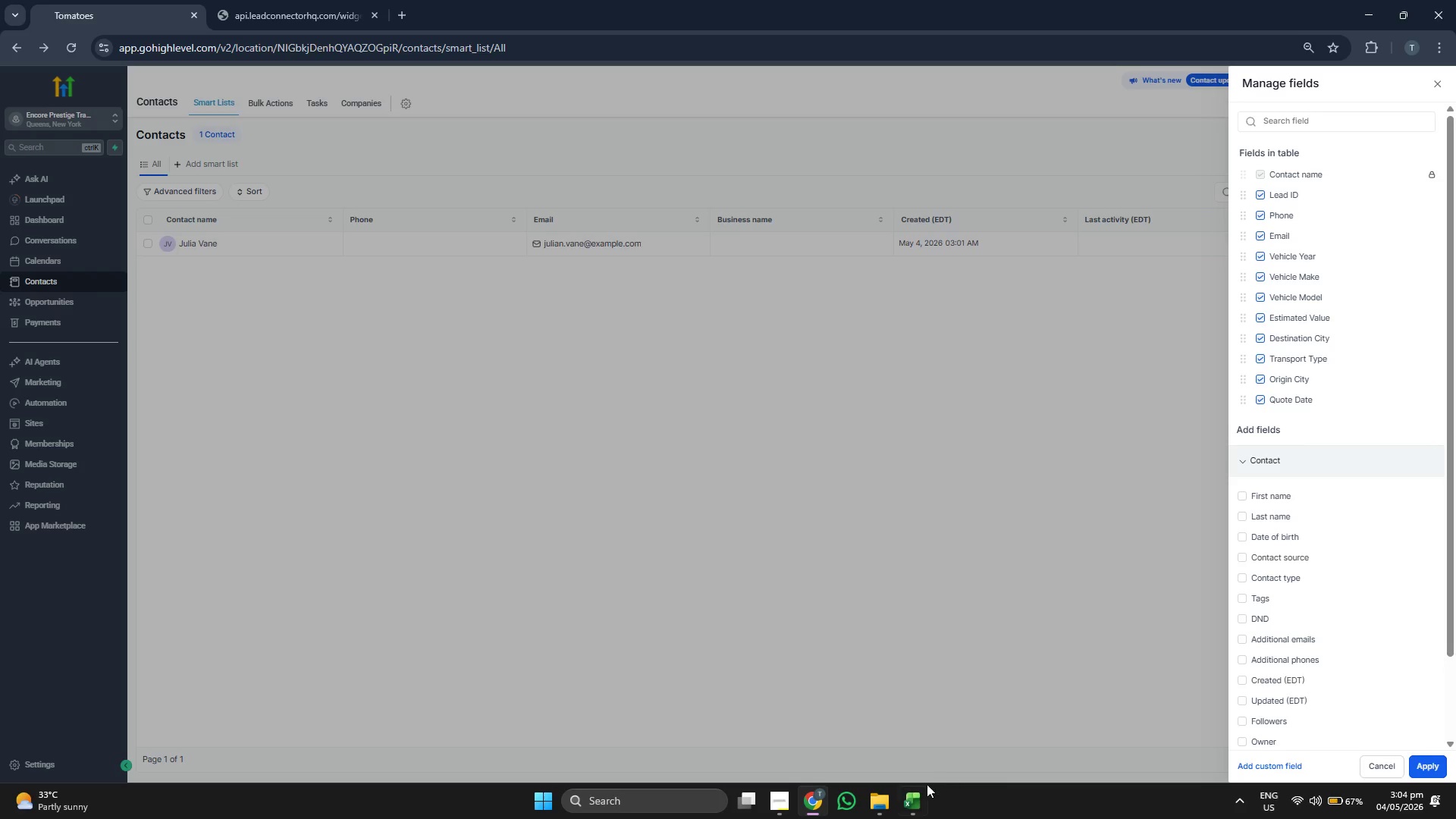 
wait(7.31)
 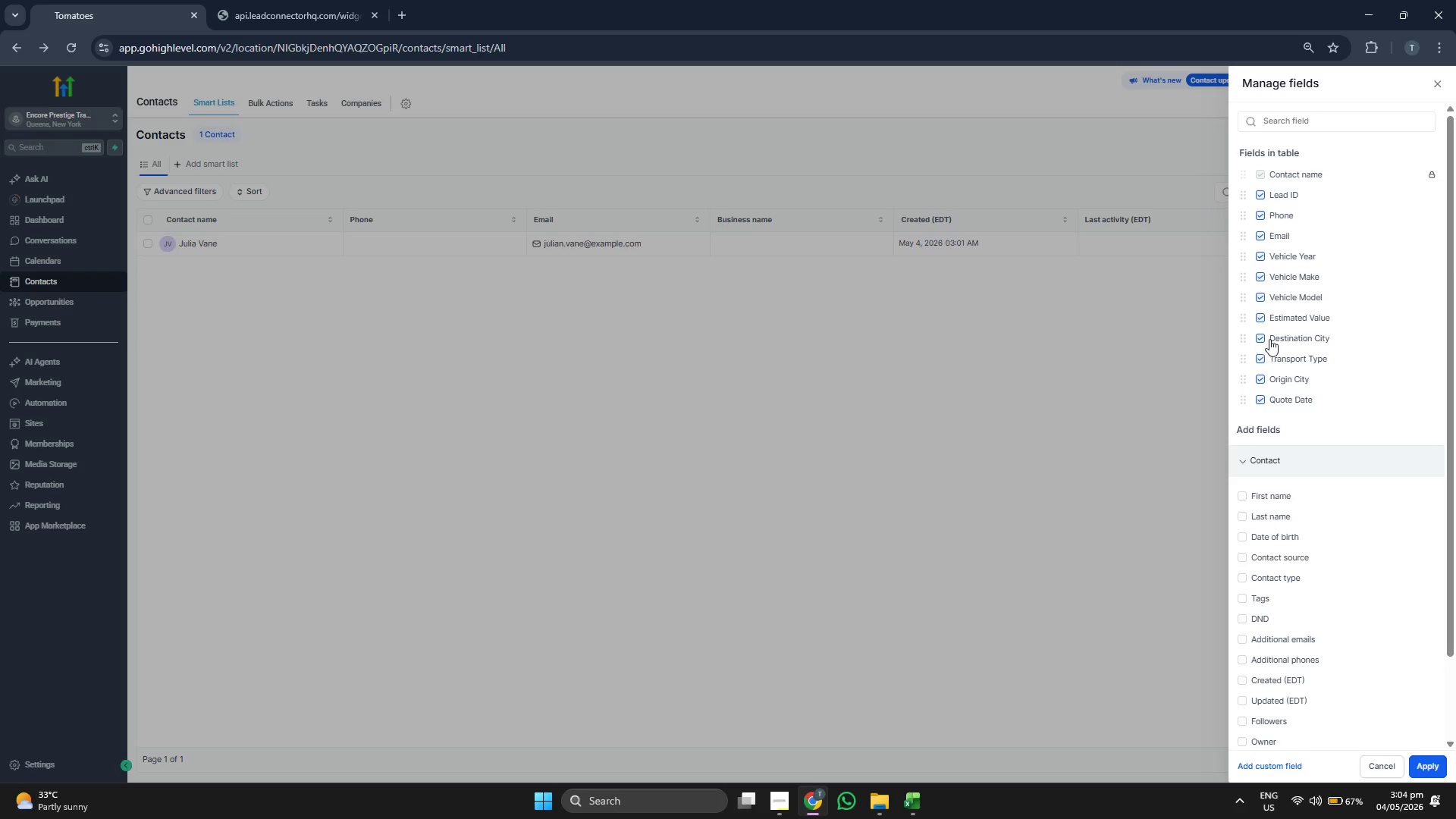 
left_click([918, 790])
 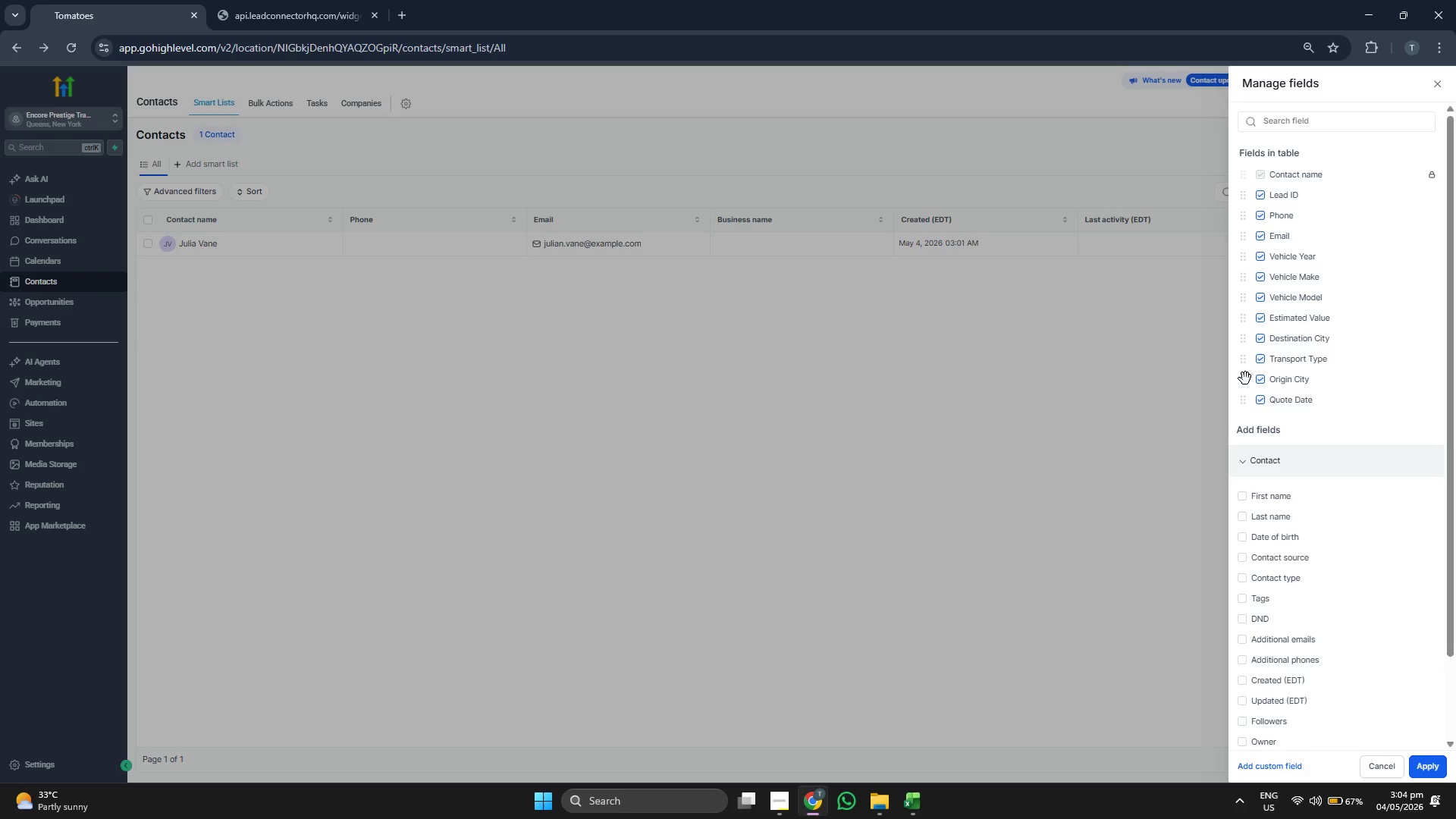 
left_click_drag(start_coordinate=[1241, 378], to_coordinate=[1246, 341])
 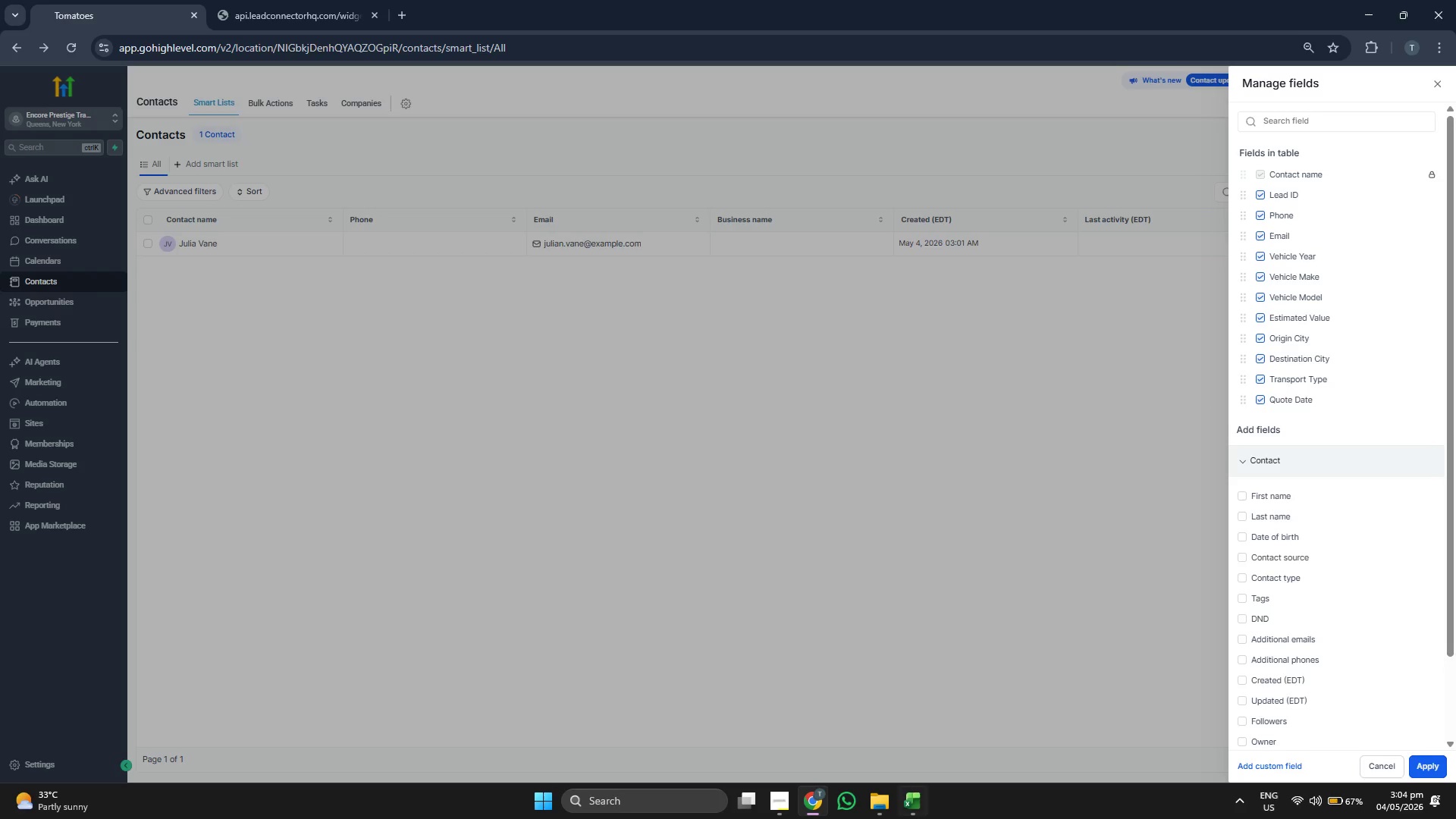 
left_click([916, 811])
 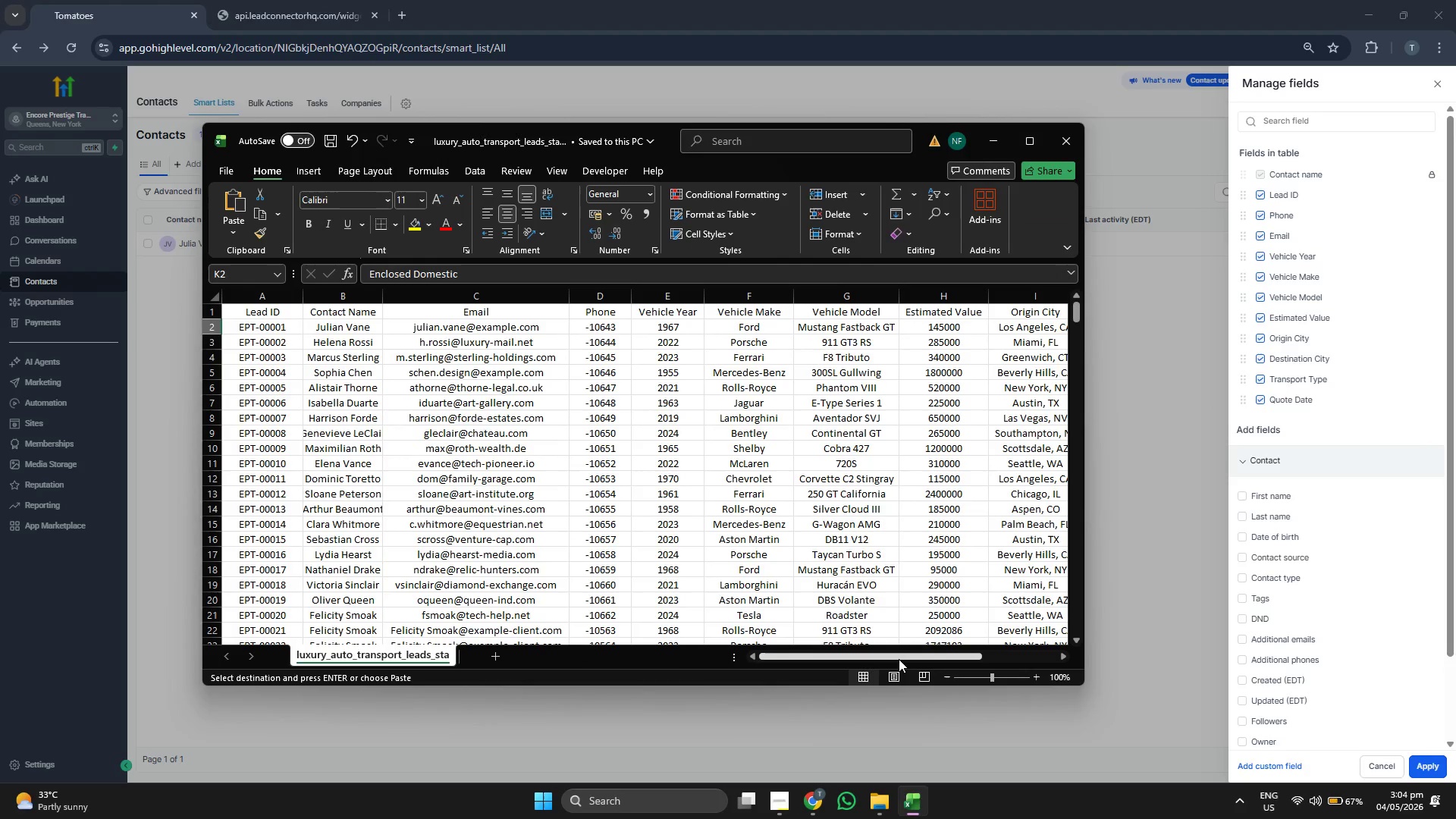 
left_click_drag(start_coordinate=[899, 658], to_coordinate=[956, 655])
 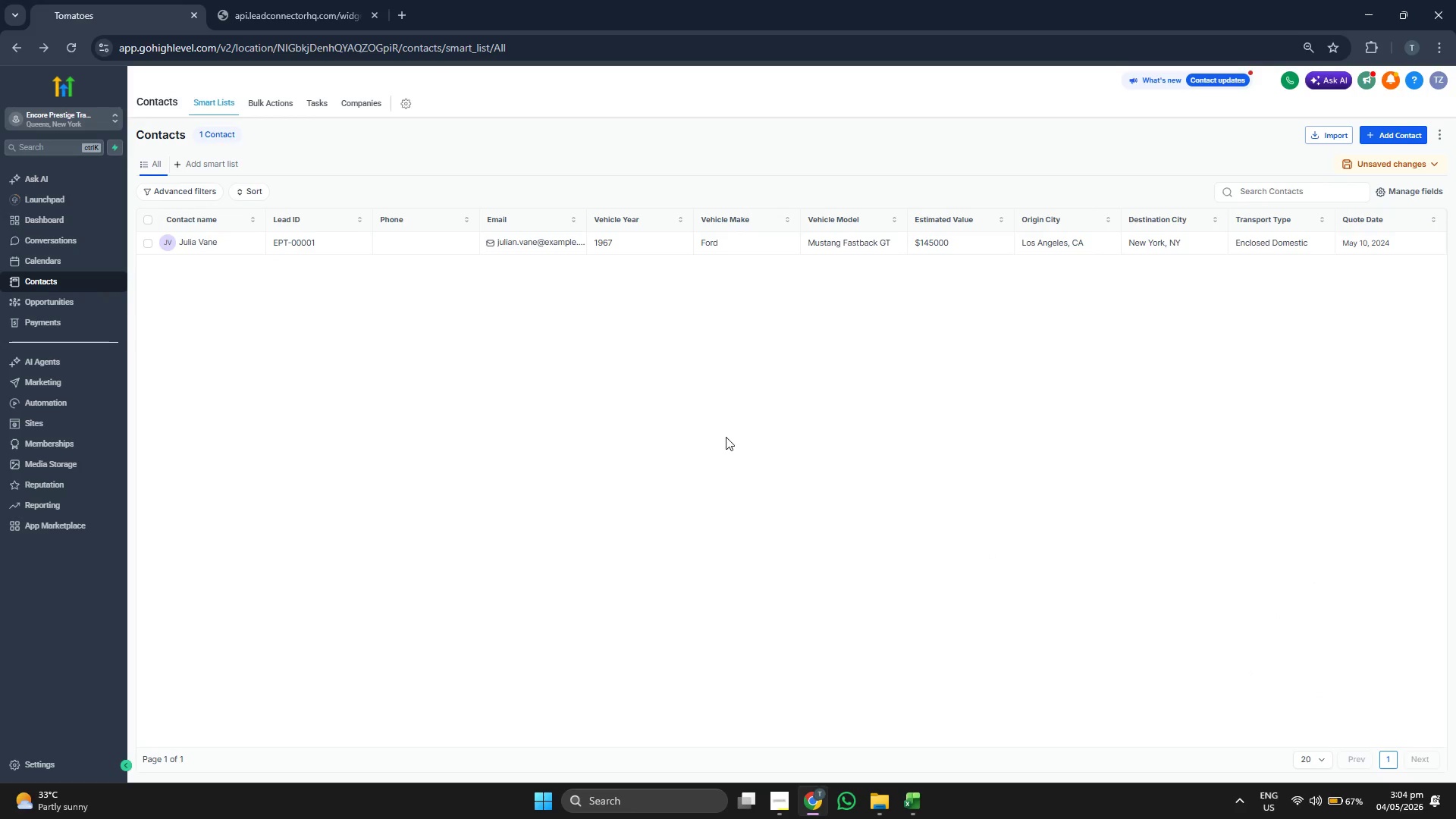 
wait(9.78)
 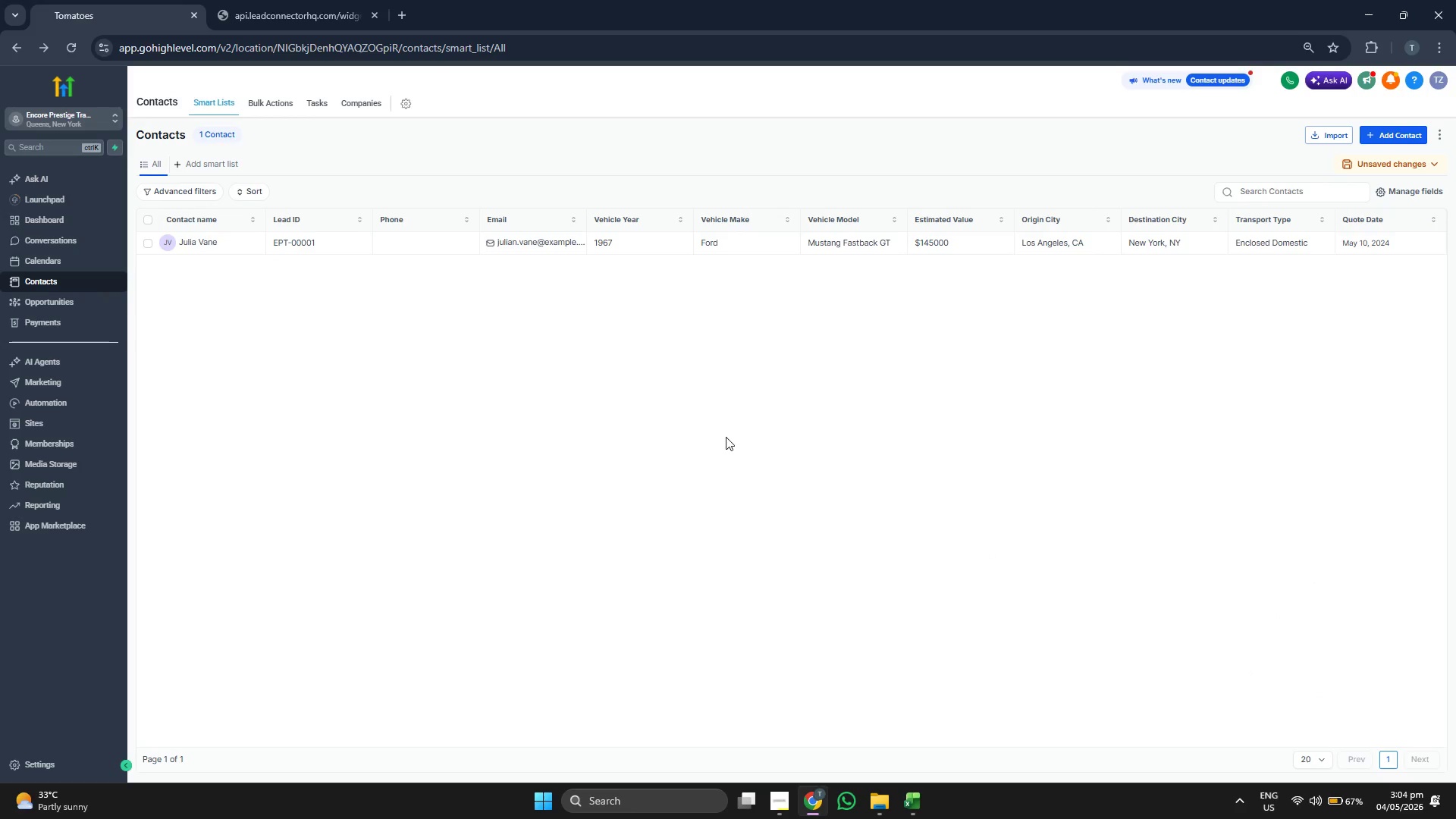 
left_click([1382, 138])
 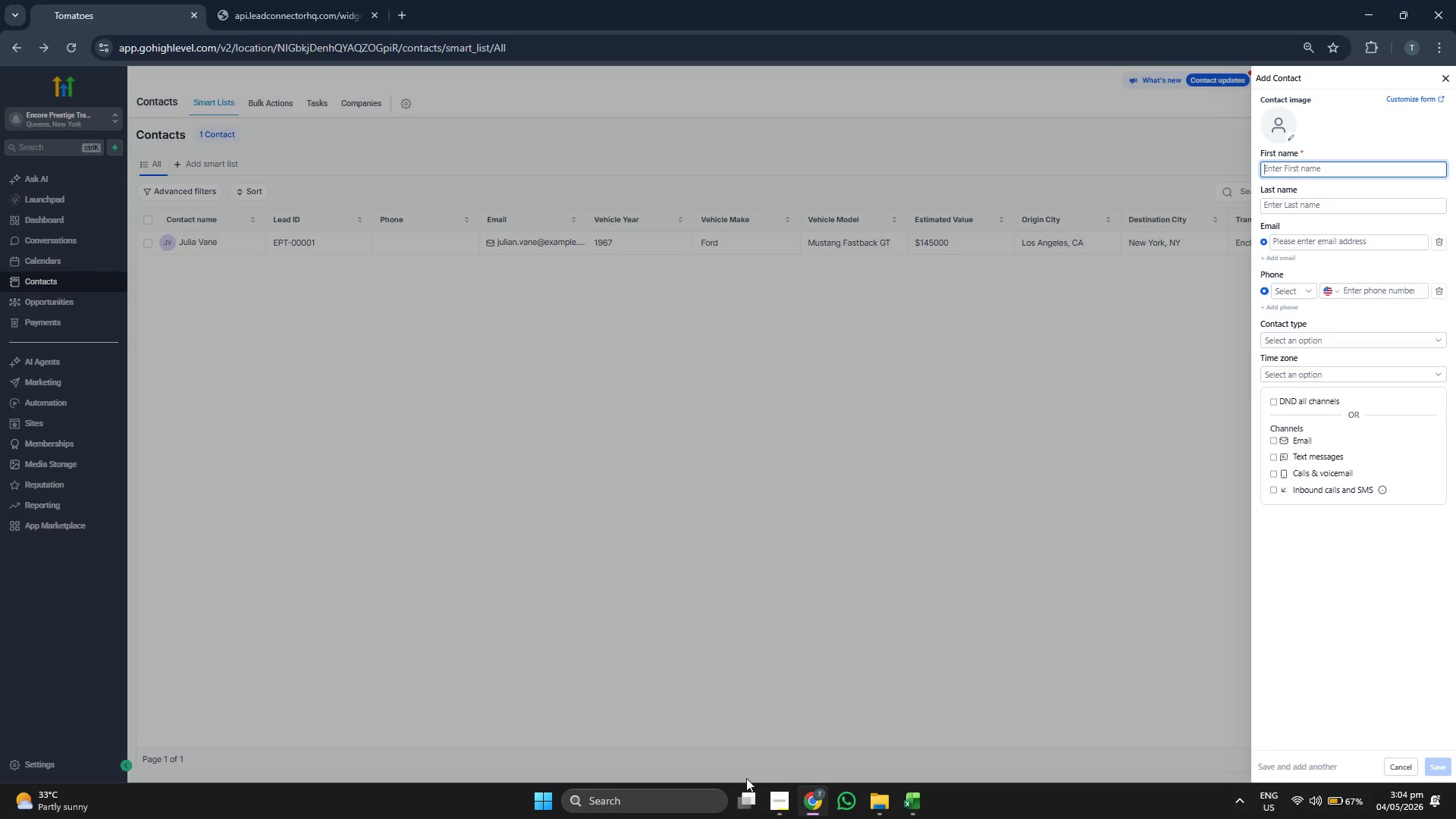 
left_click([908, 795])
 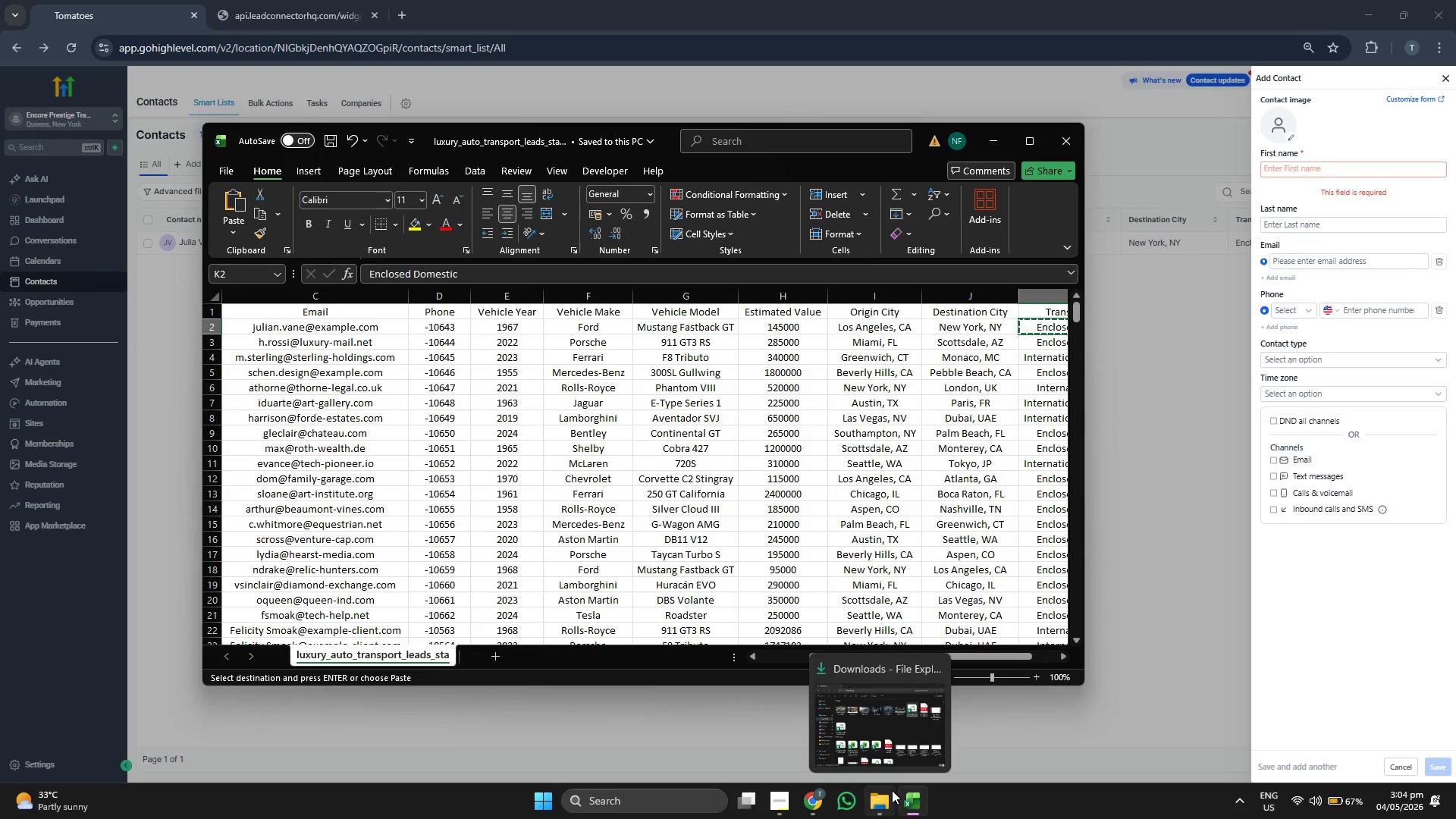 
left_click([471, 379])
 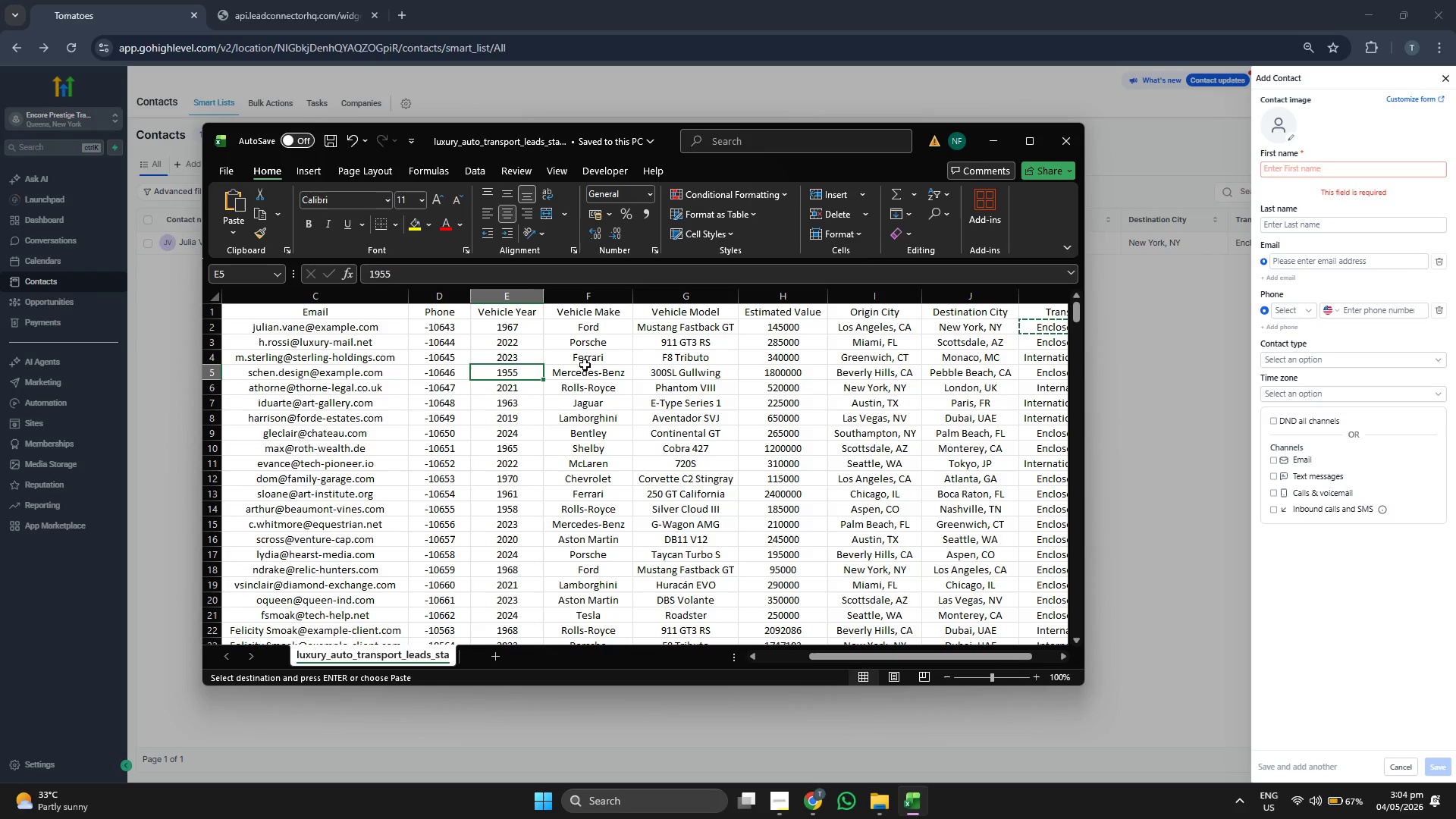 
scroll: coordinate [499, 404], scroll_direction: up, amount: 5.0
 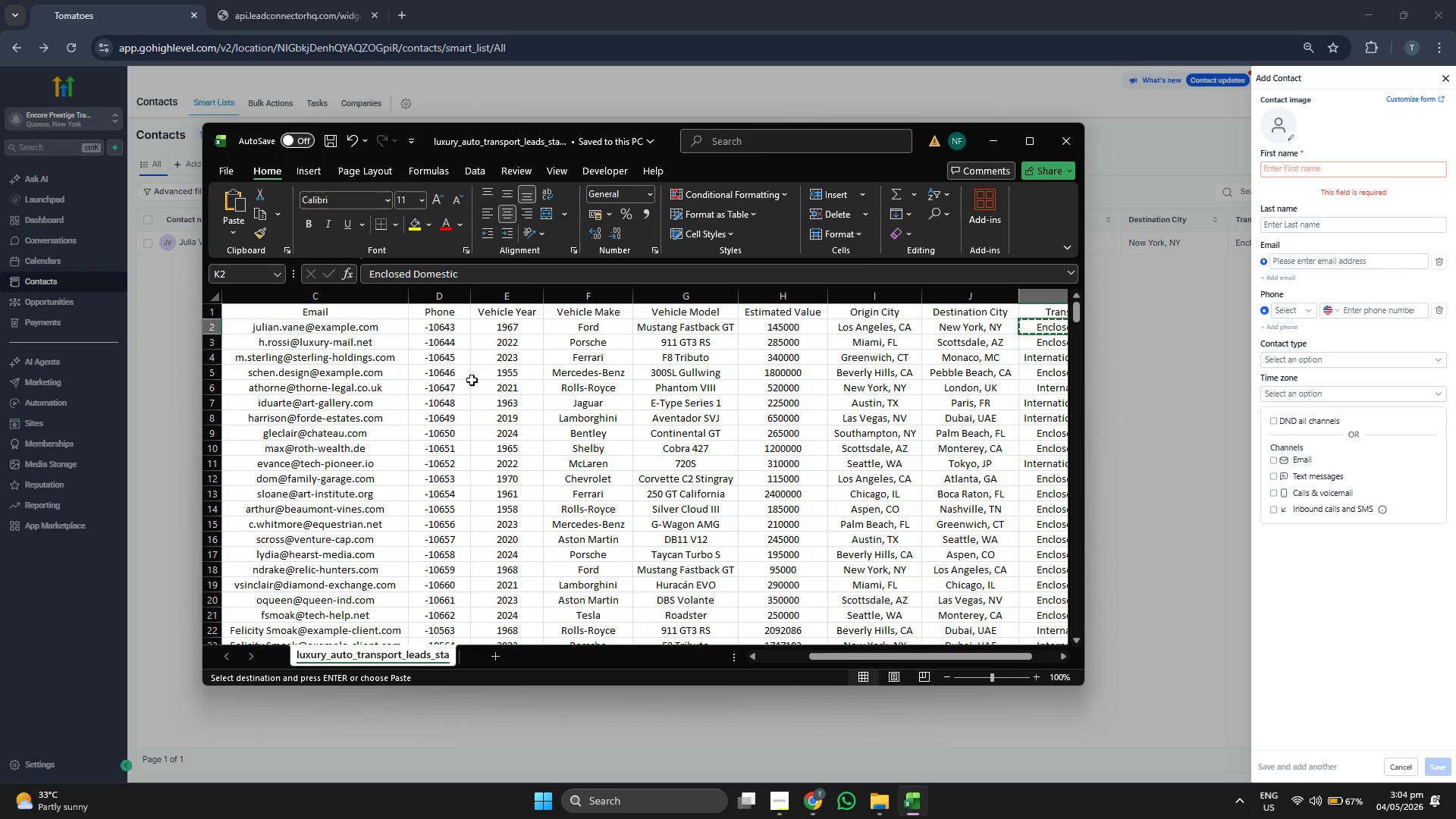 
key(ArrowUp)
 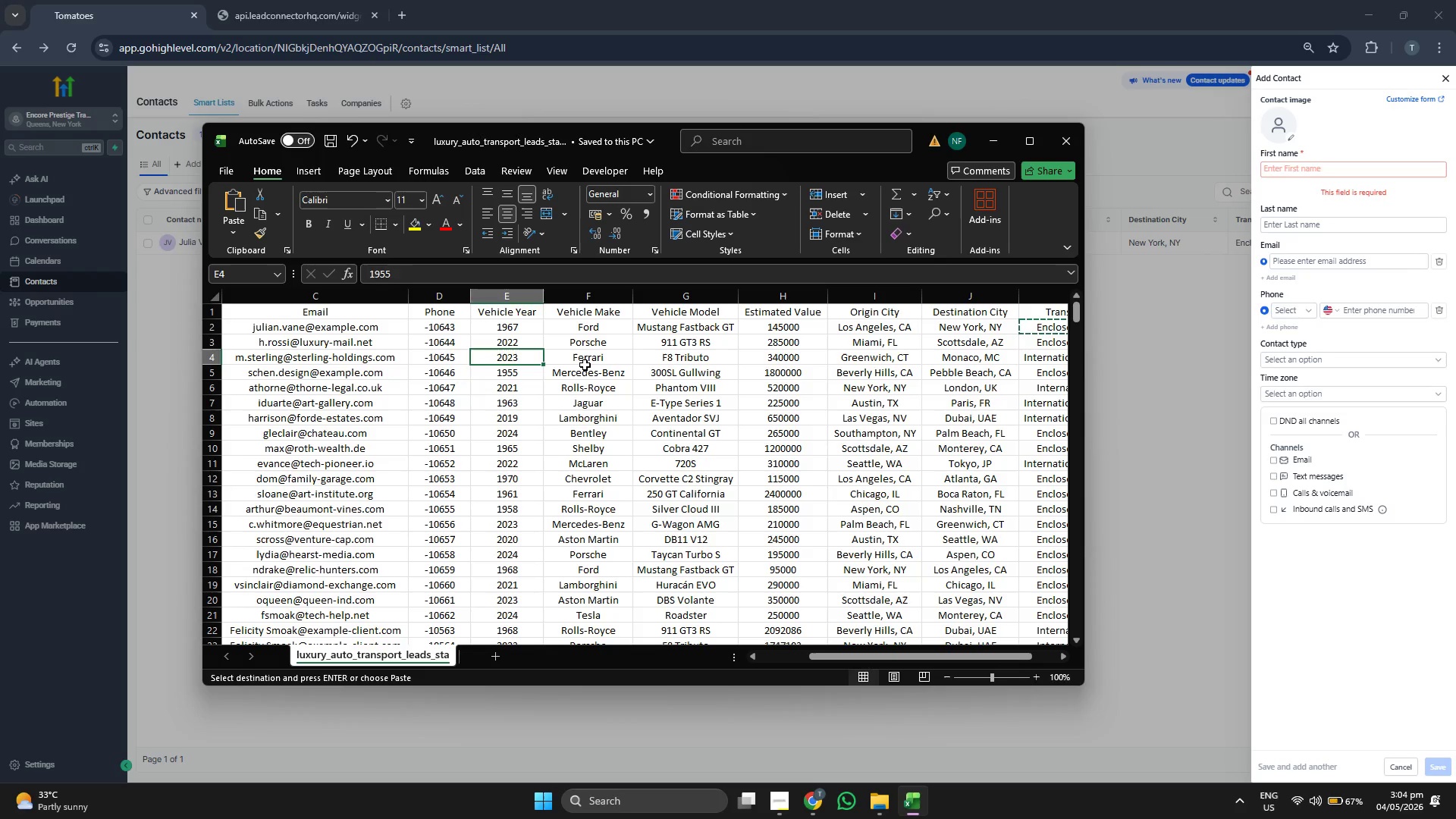 
key(ArrowLeft)
 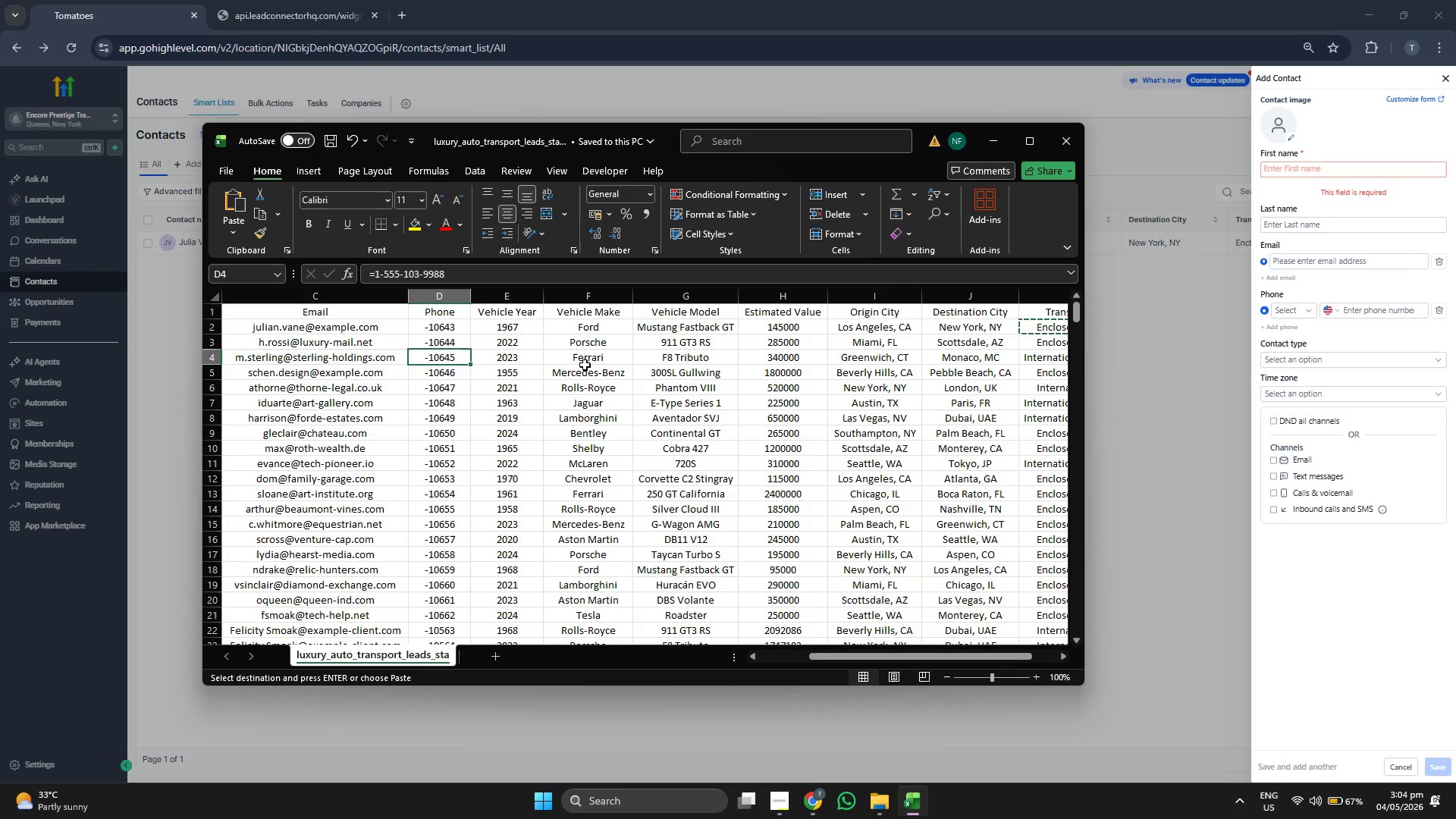 
key(ArrowLeft)
 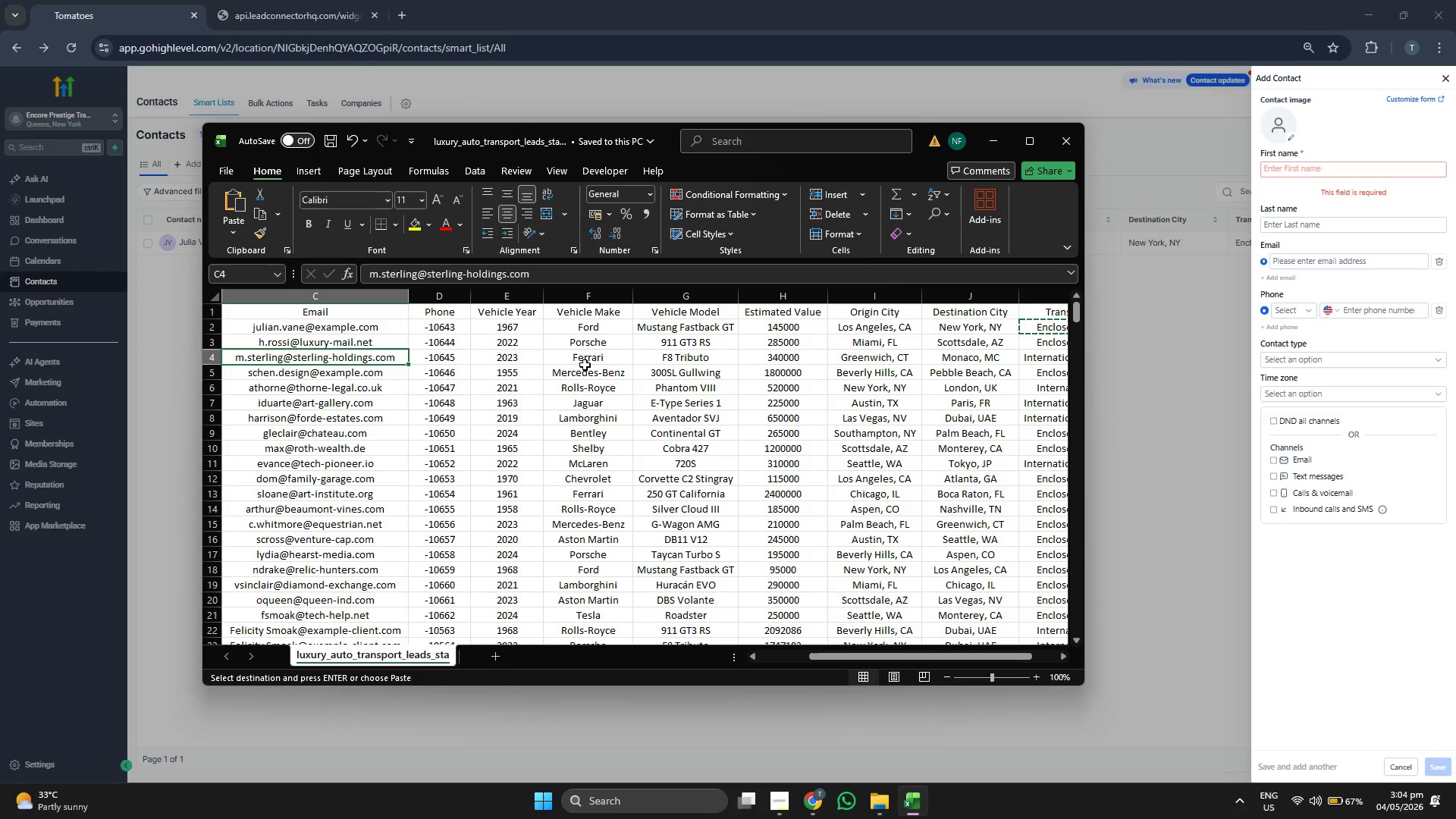 
key(ArrowUp)
 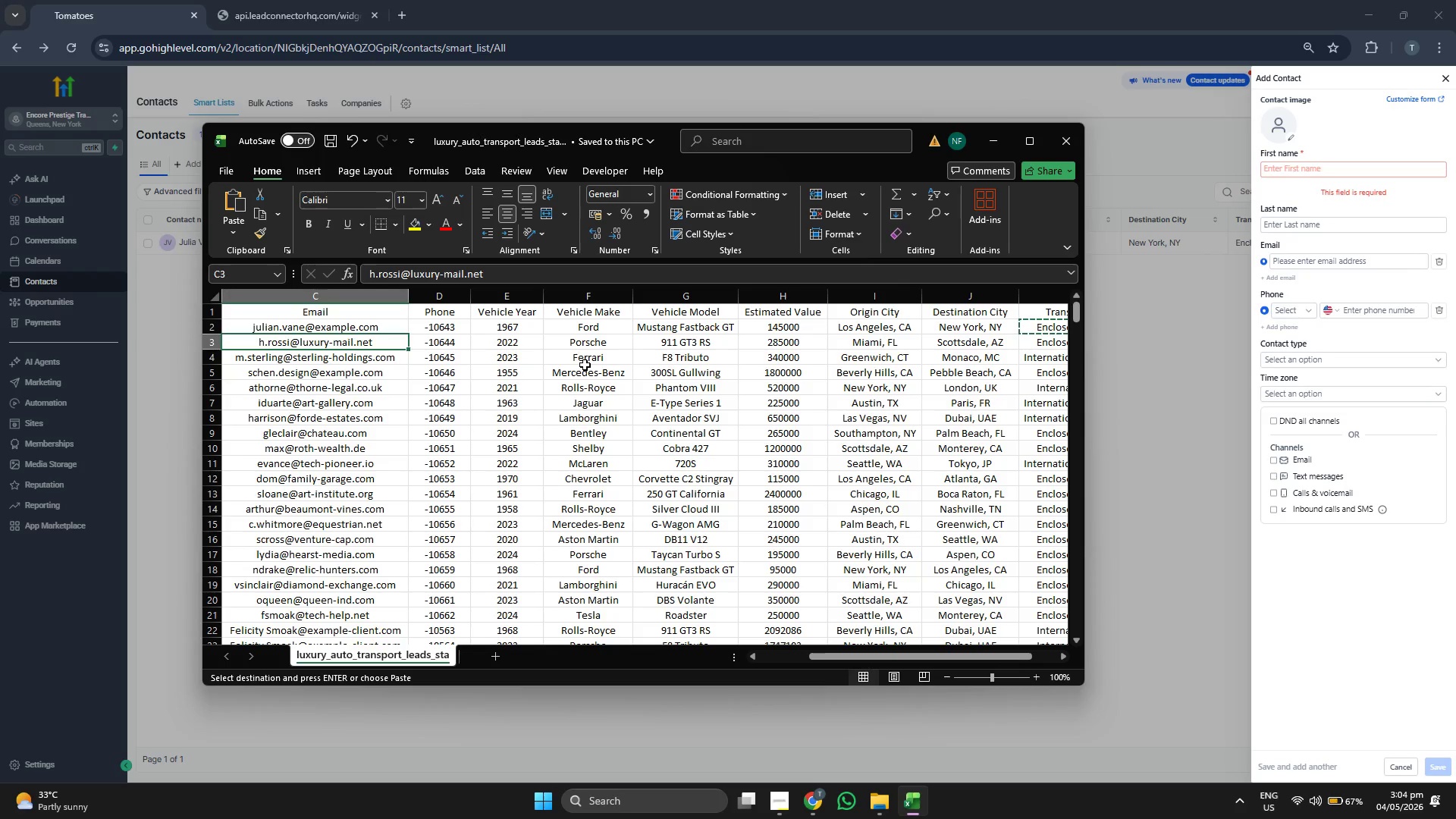 
key(ArrowLeft)
 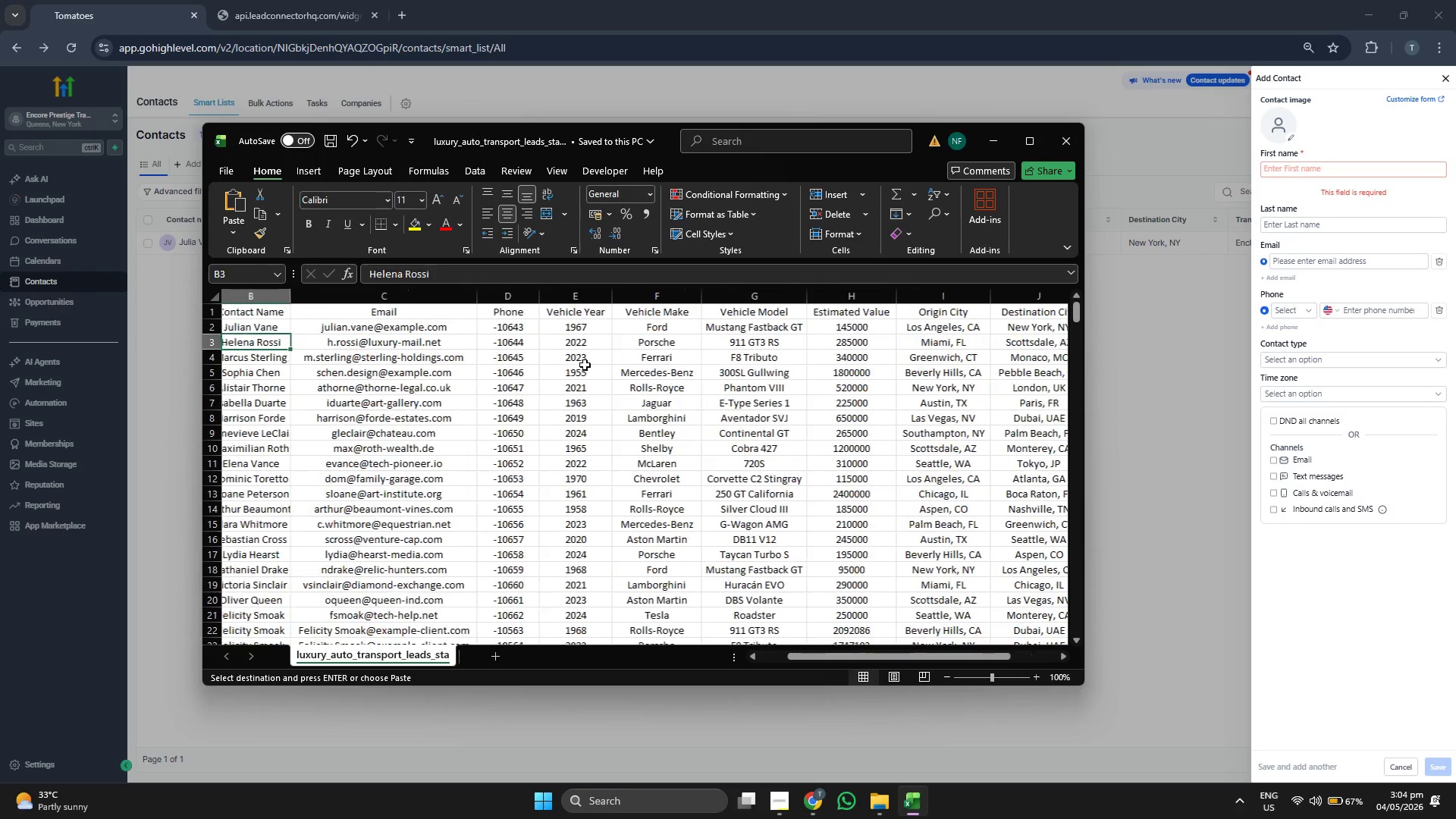 
key(ArrowLeft)
 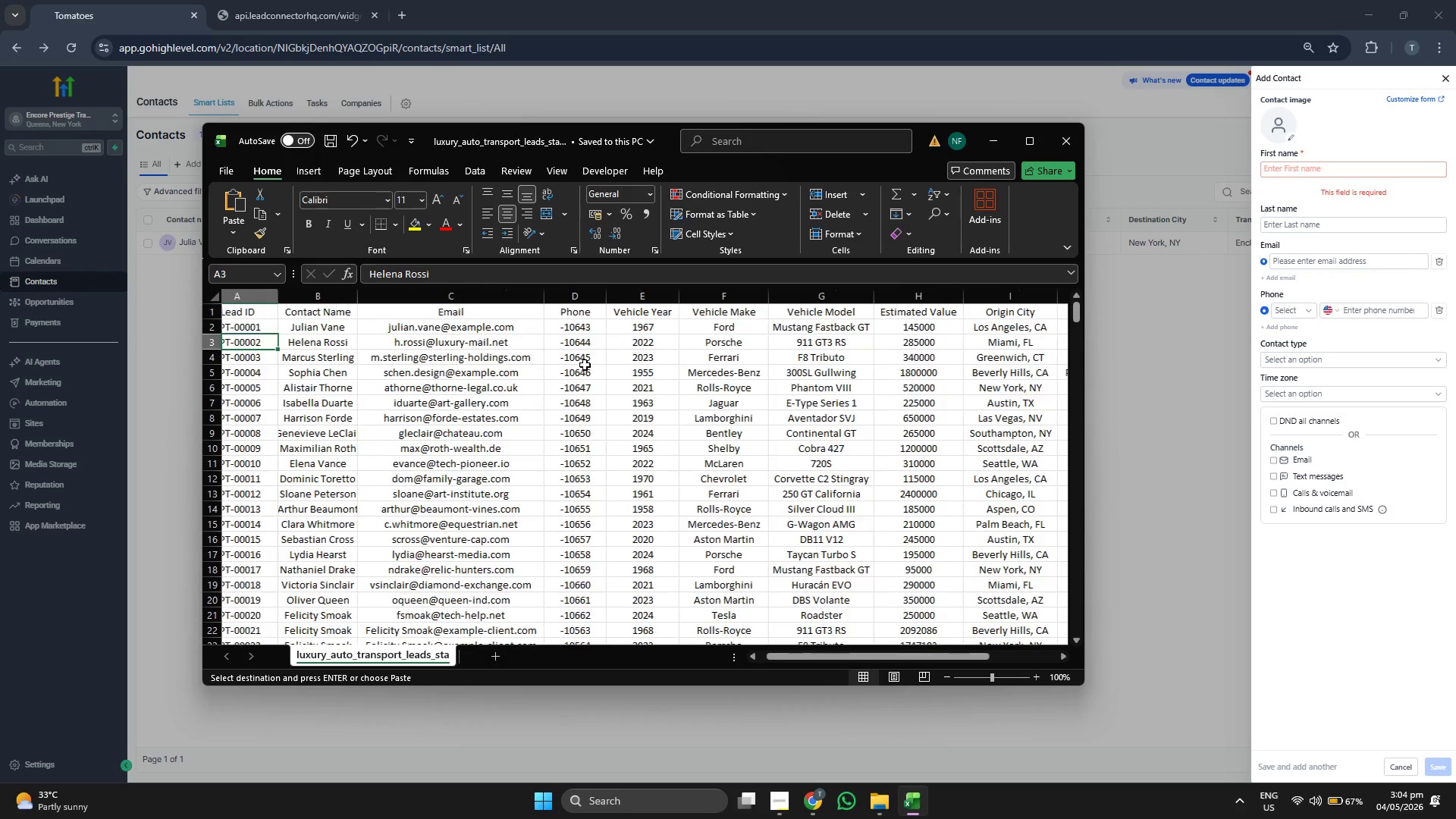 
key(ArrowLeft)
 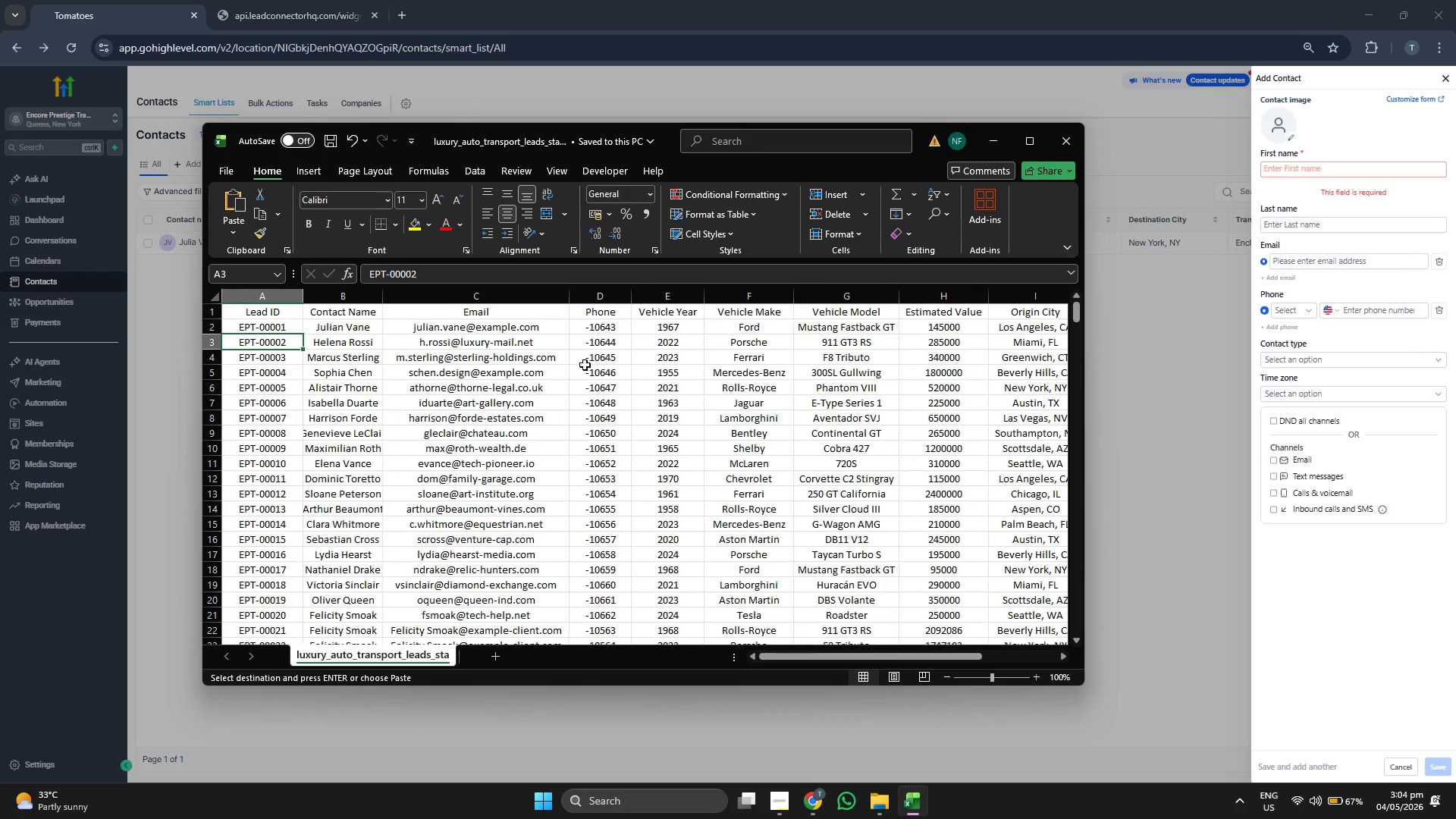 
key(ArrowRight)
 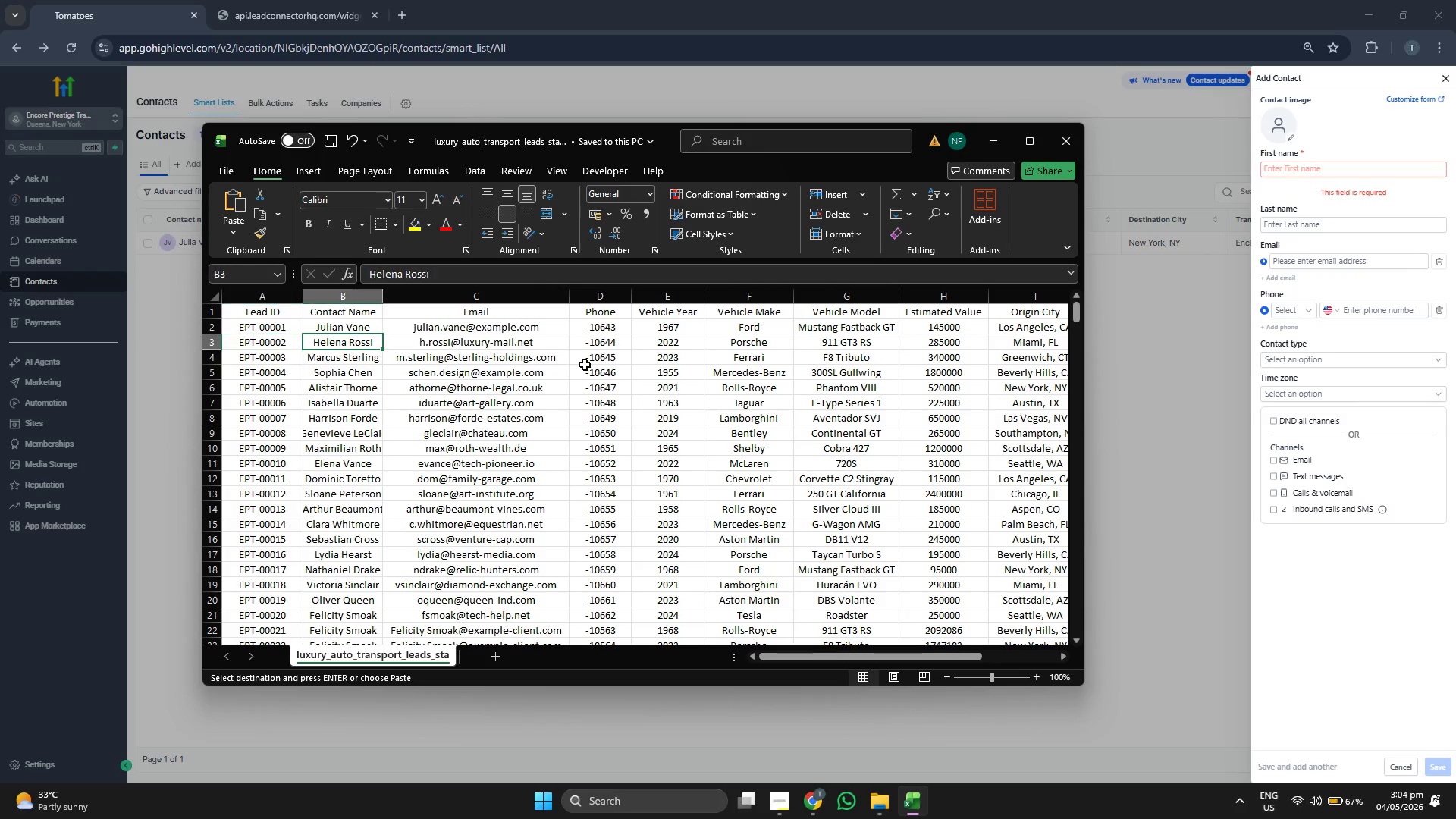 
key(Control+ControlLeft)
 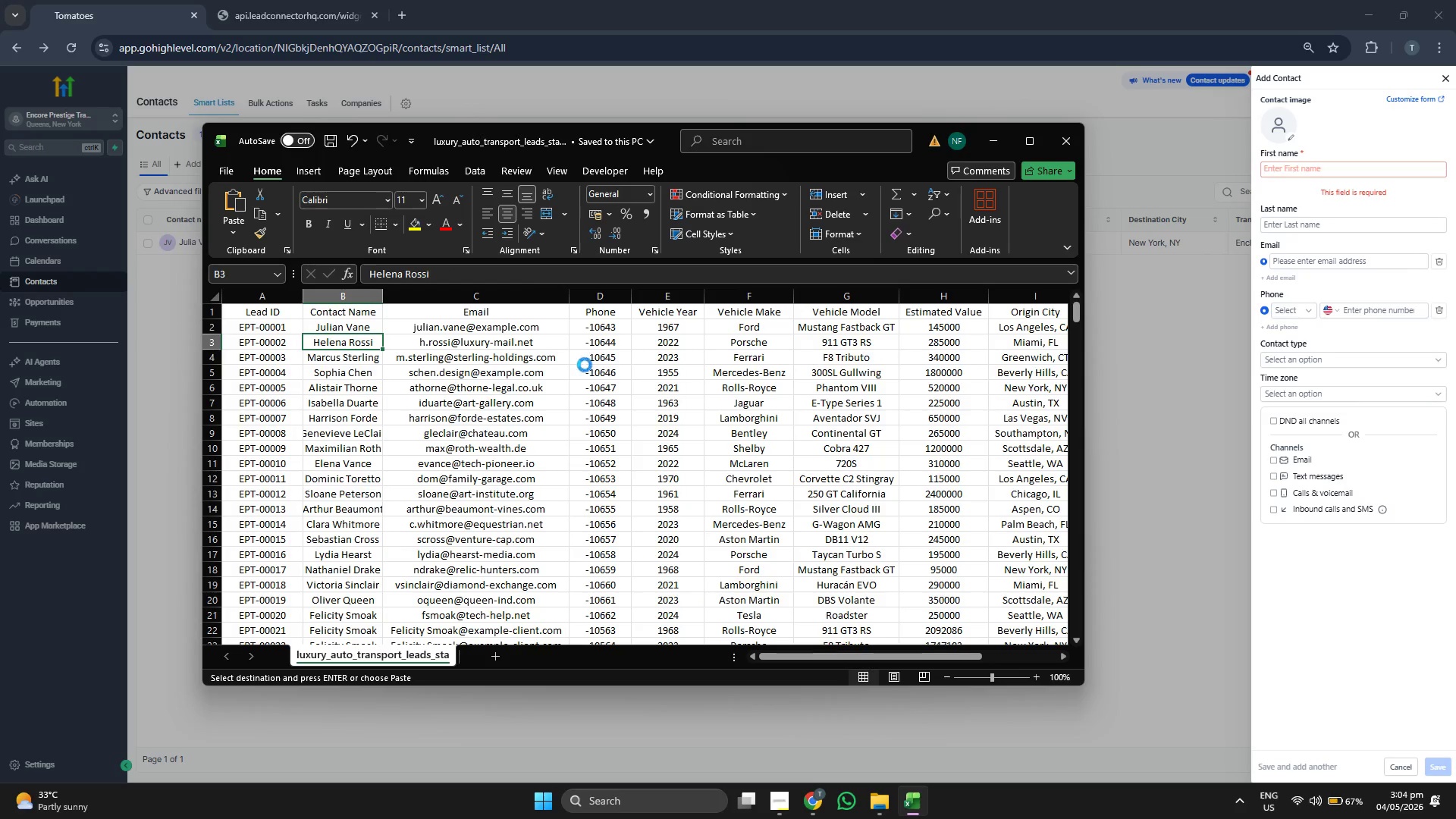 
key(Control+C)
 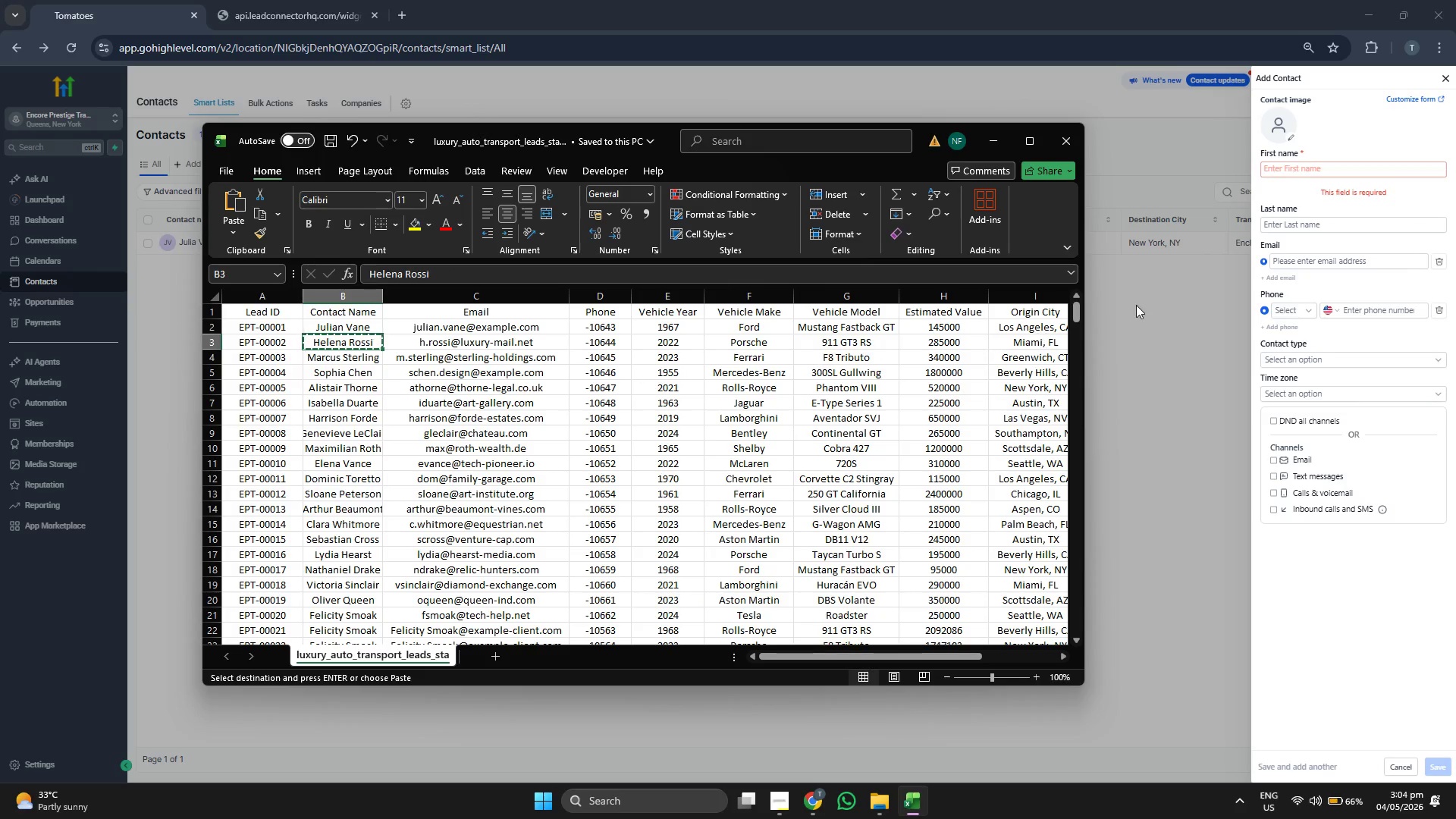 
left_click([1327, 262])
 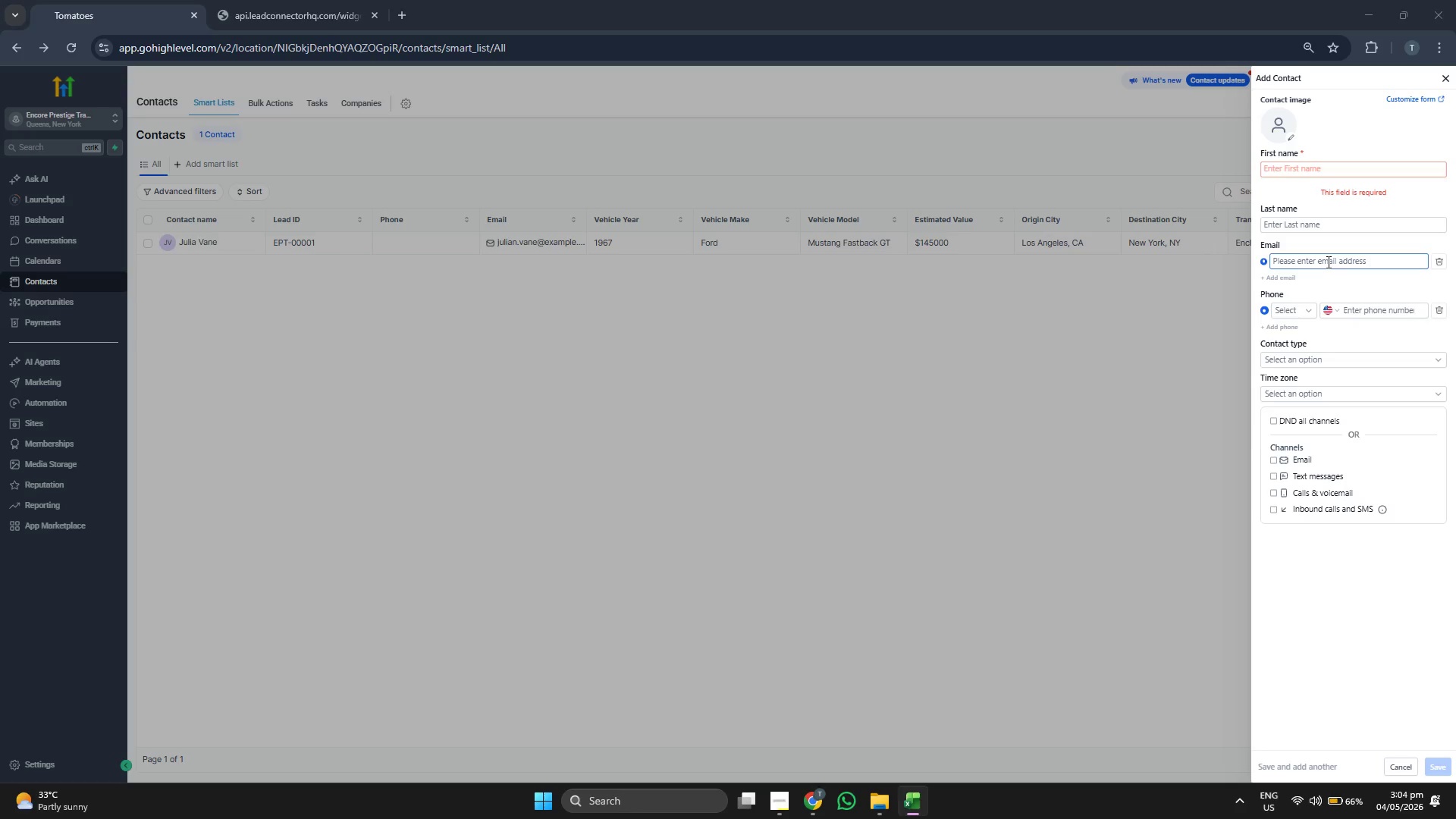 
key(Control+V)
 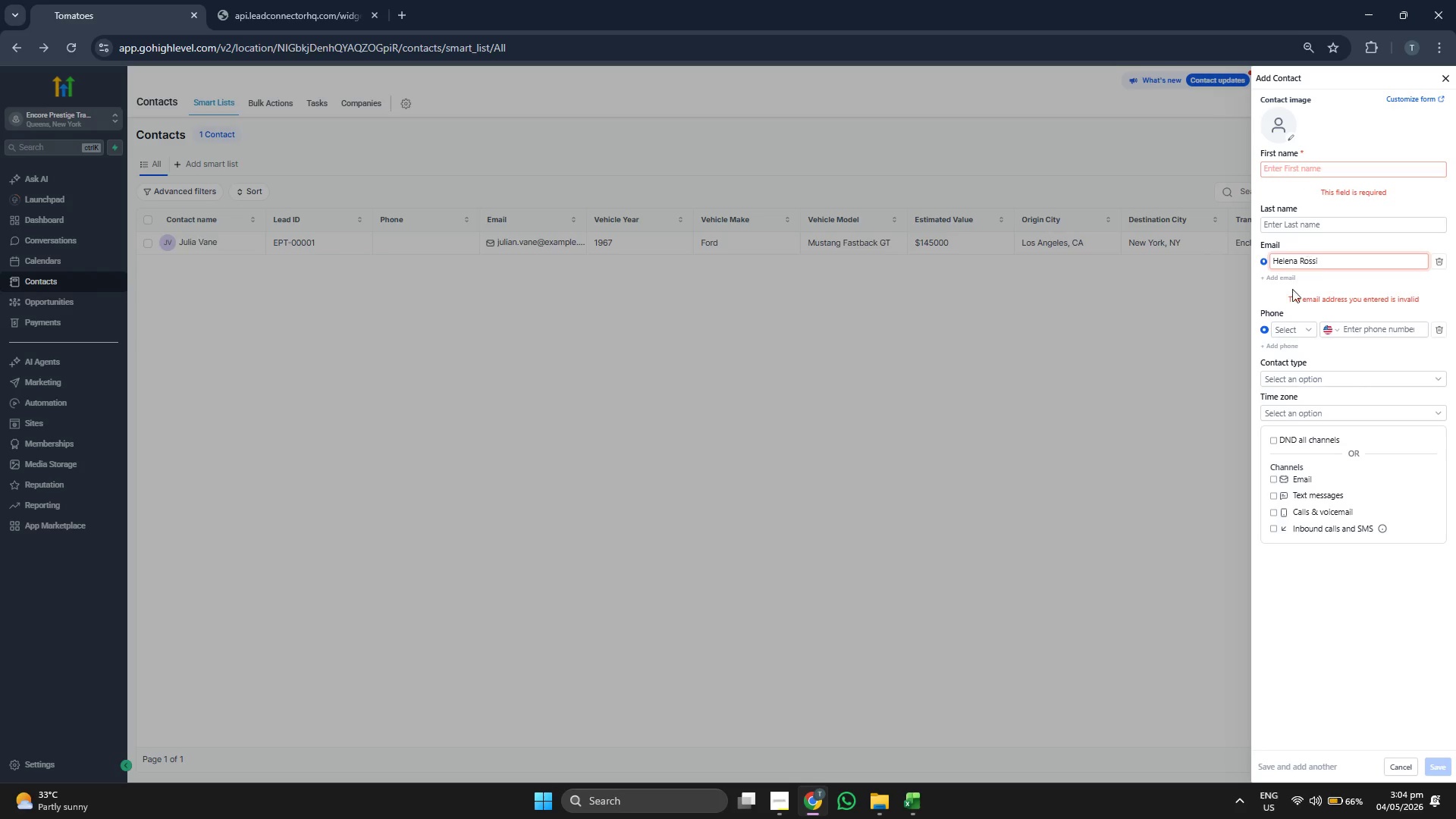 
key(Control+Z)
 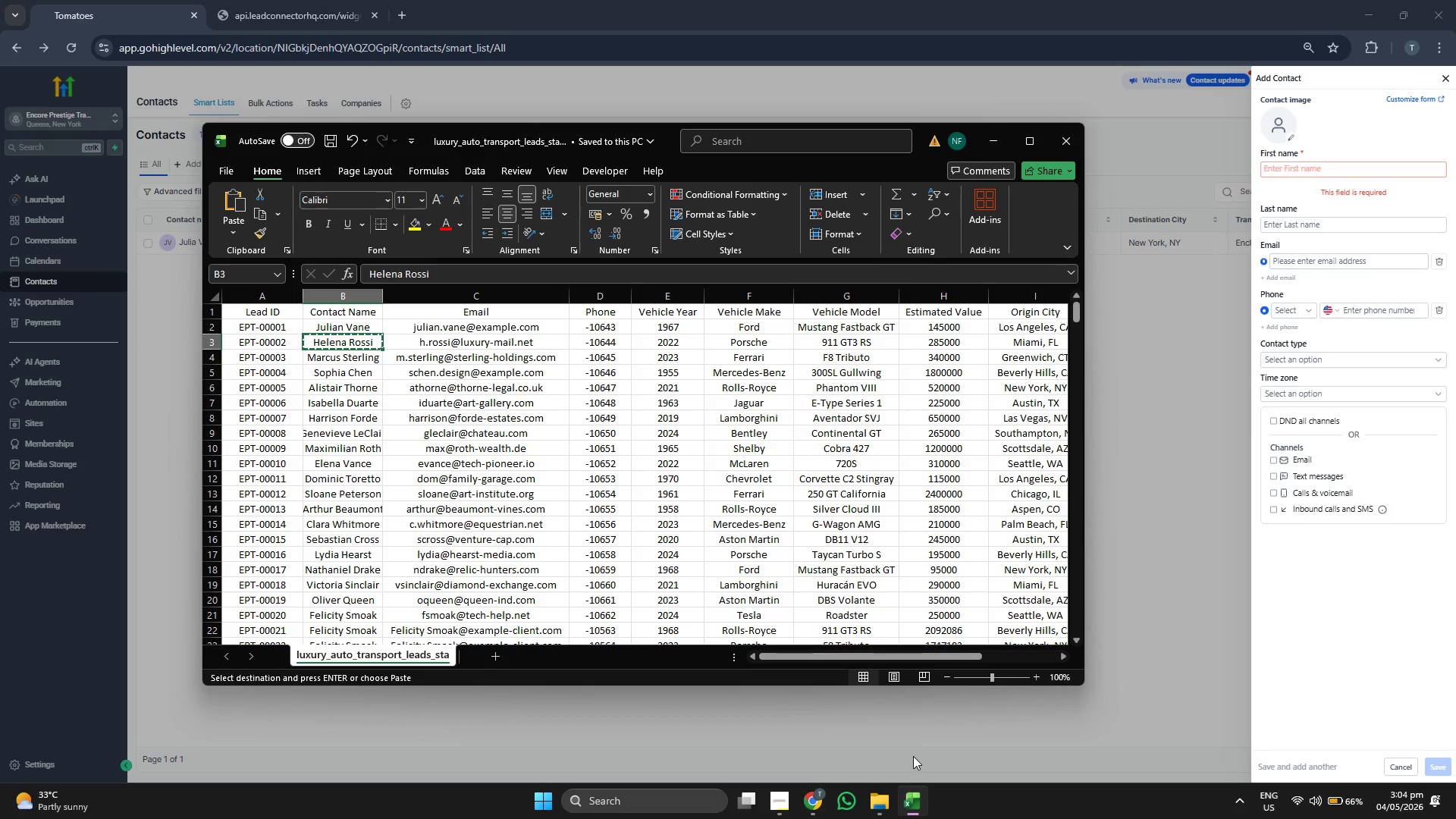 
key(ArrowRight)
 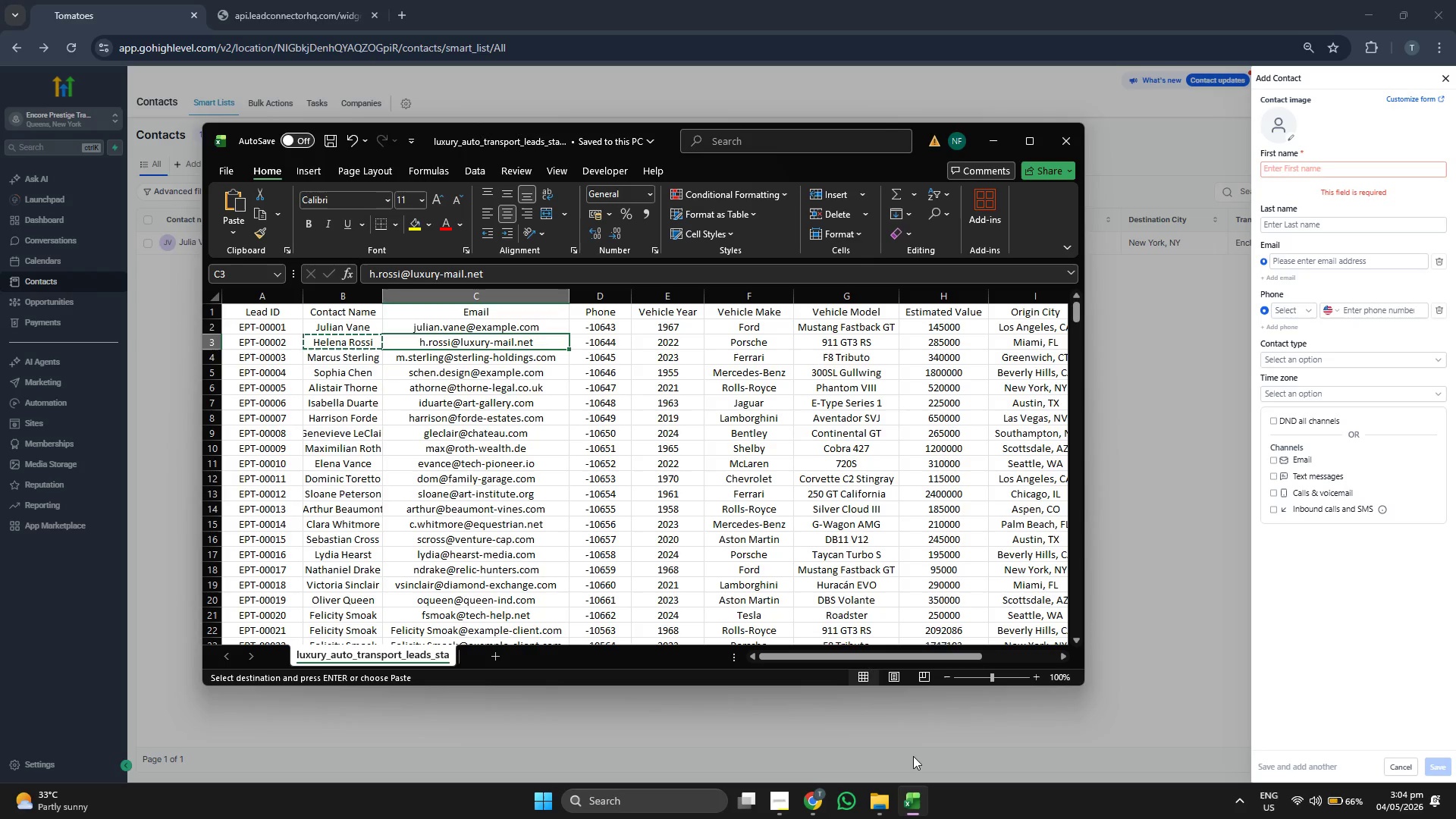 
key(Control+ControlLeft)
 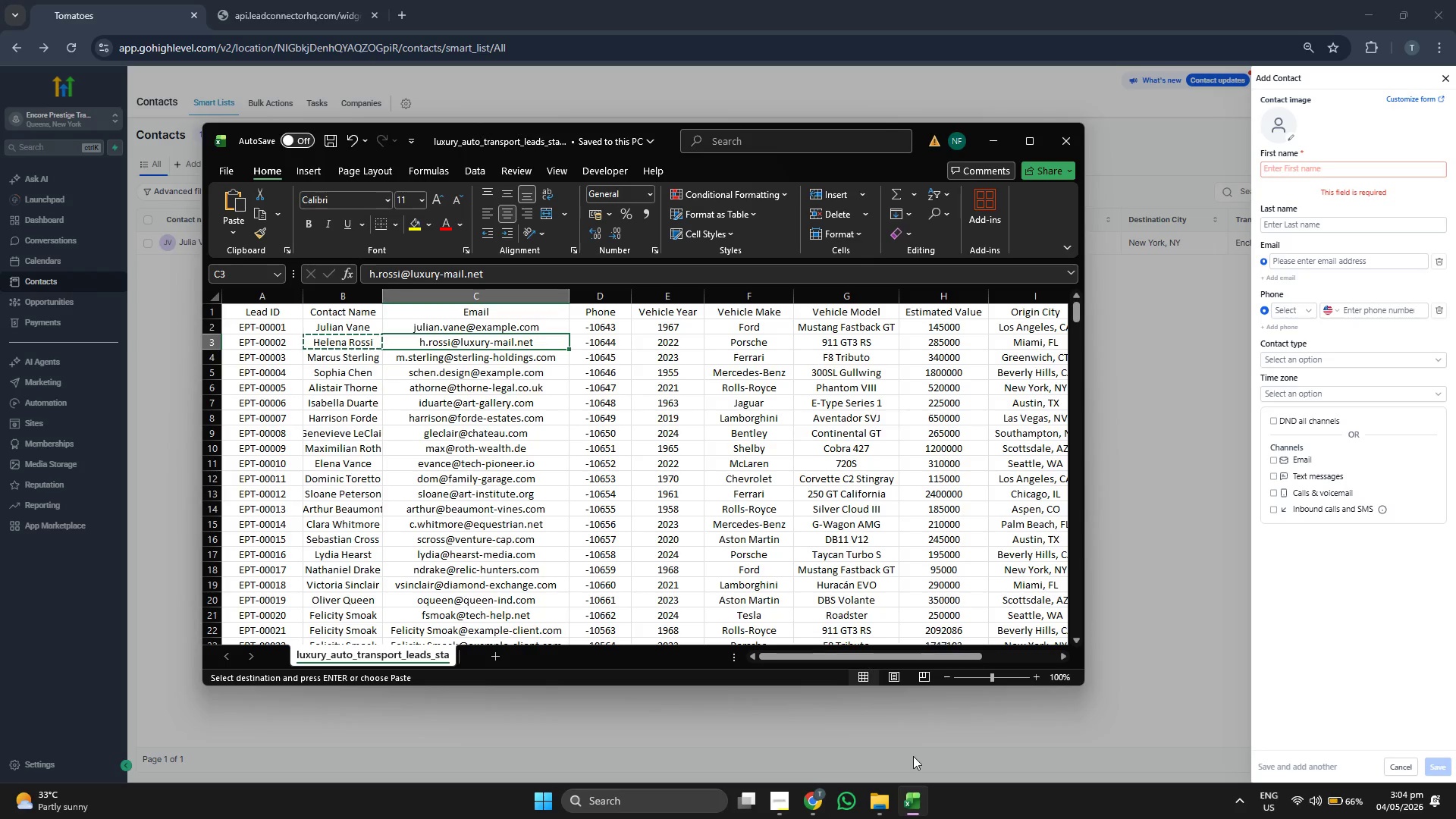 
key(Control+C)
 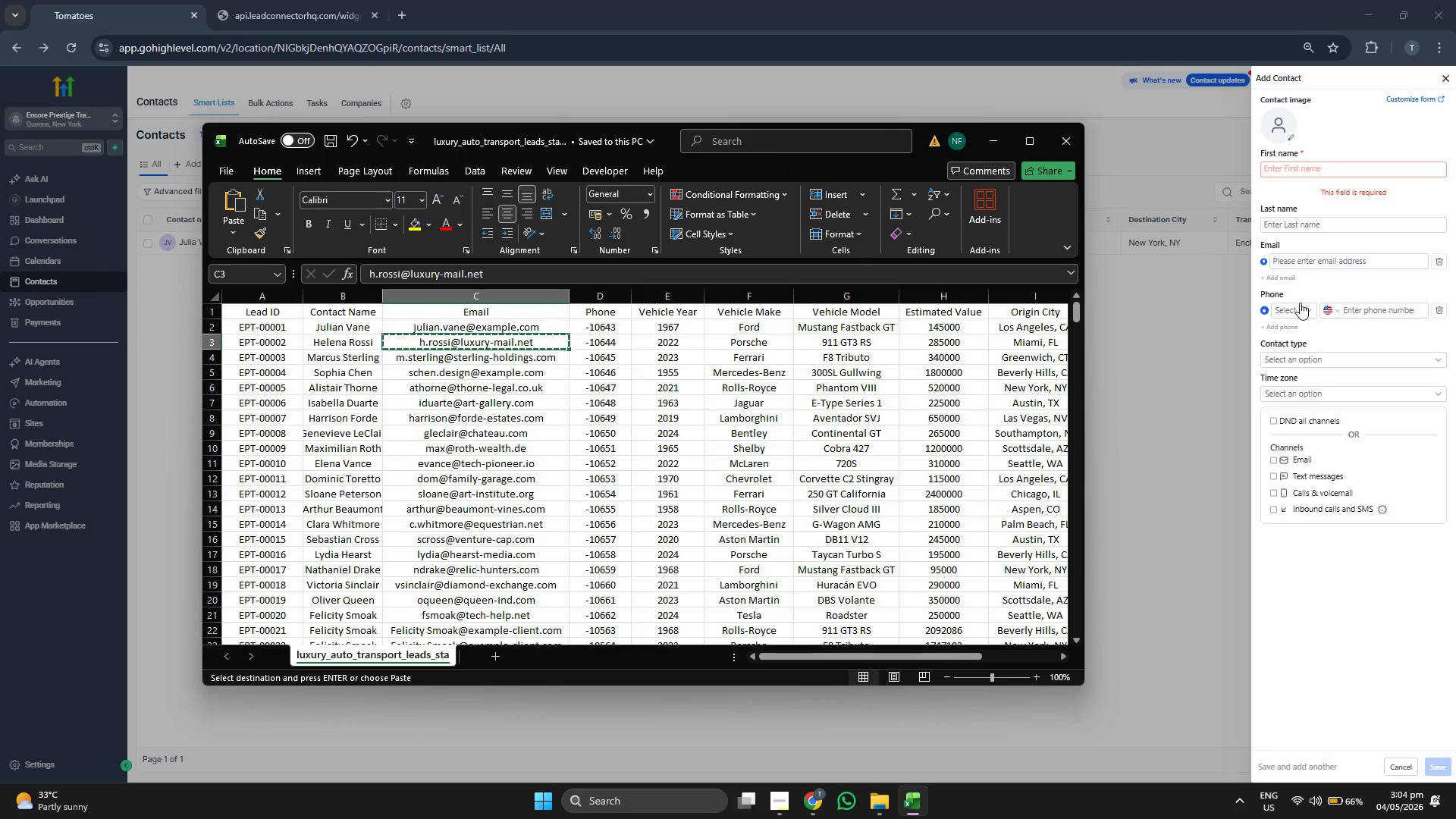 
left_click([1321, 265])
 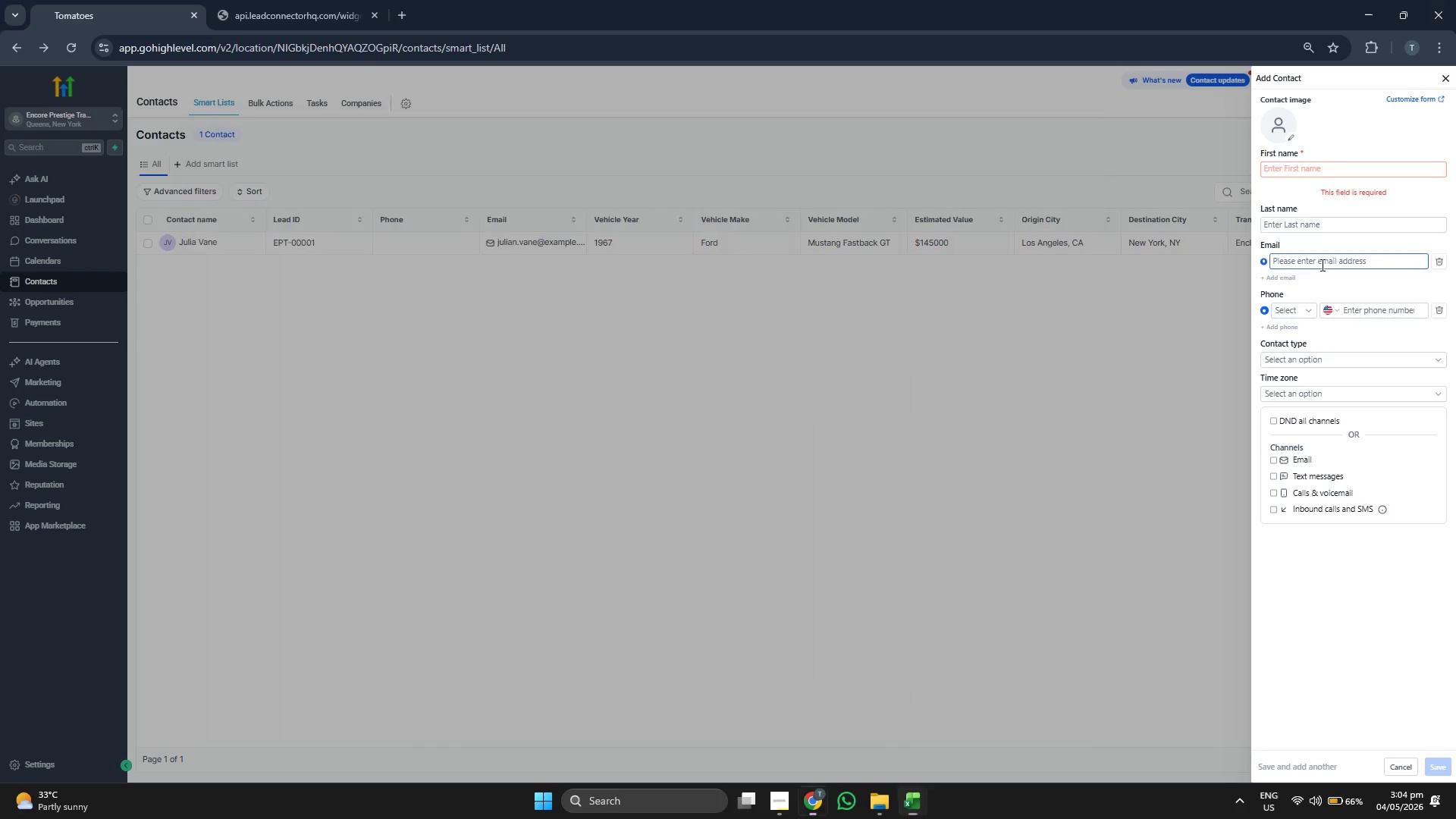 
key(Control+ControlLeft)
 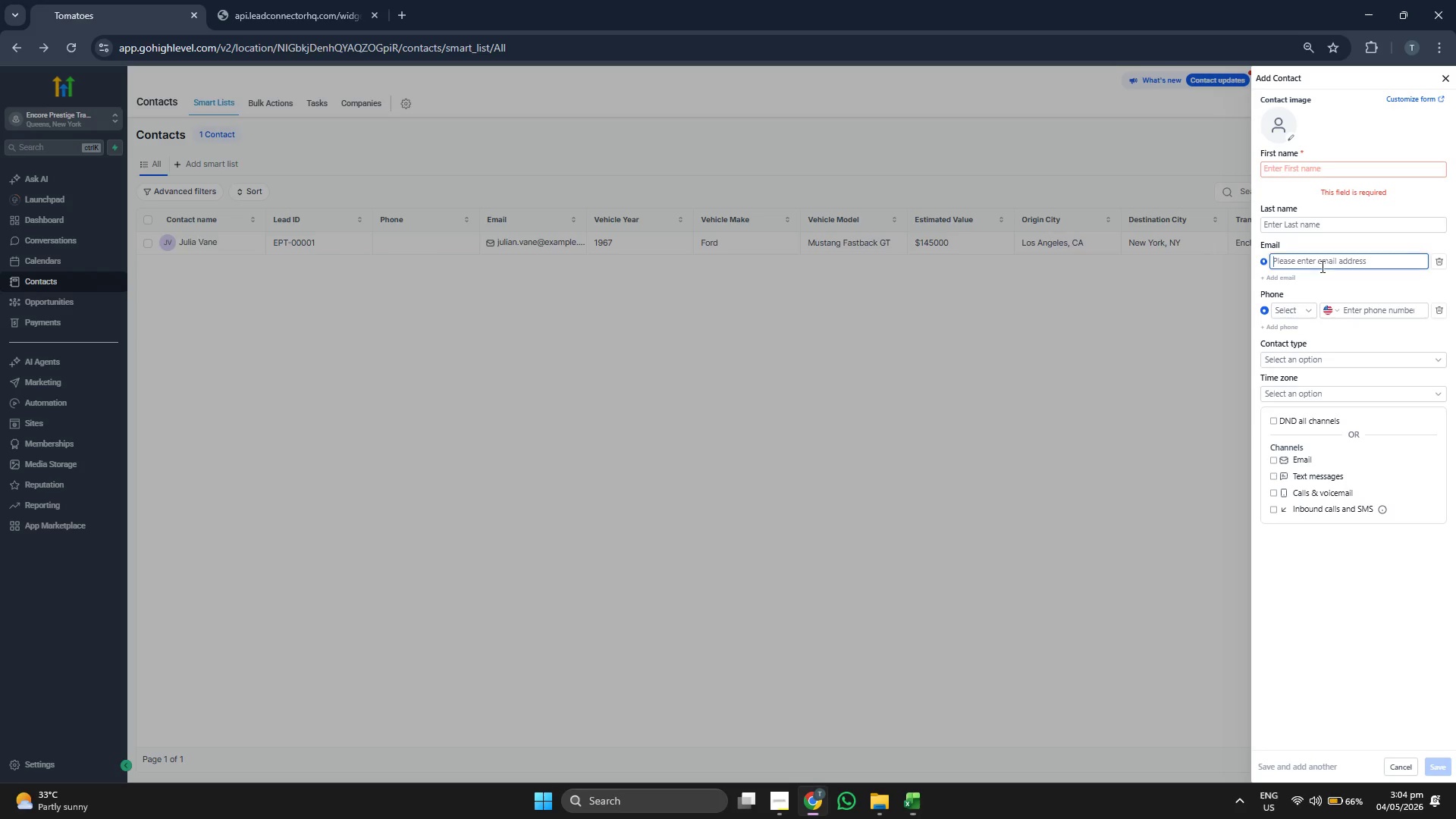 
key(Control+V)
 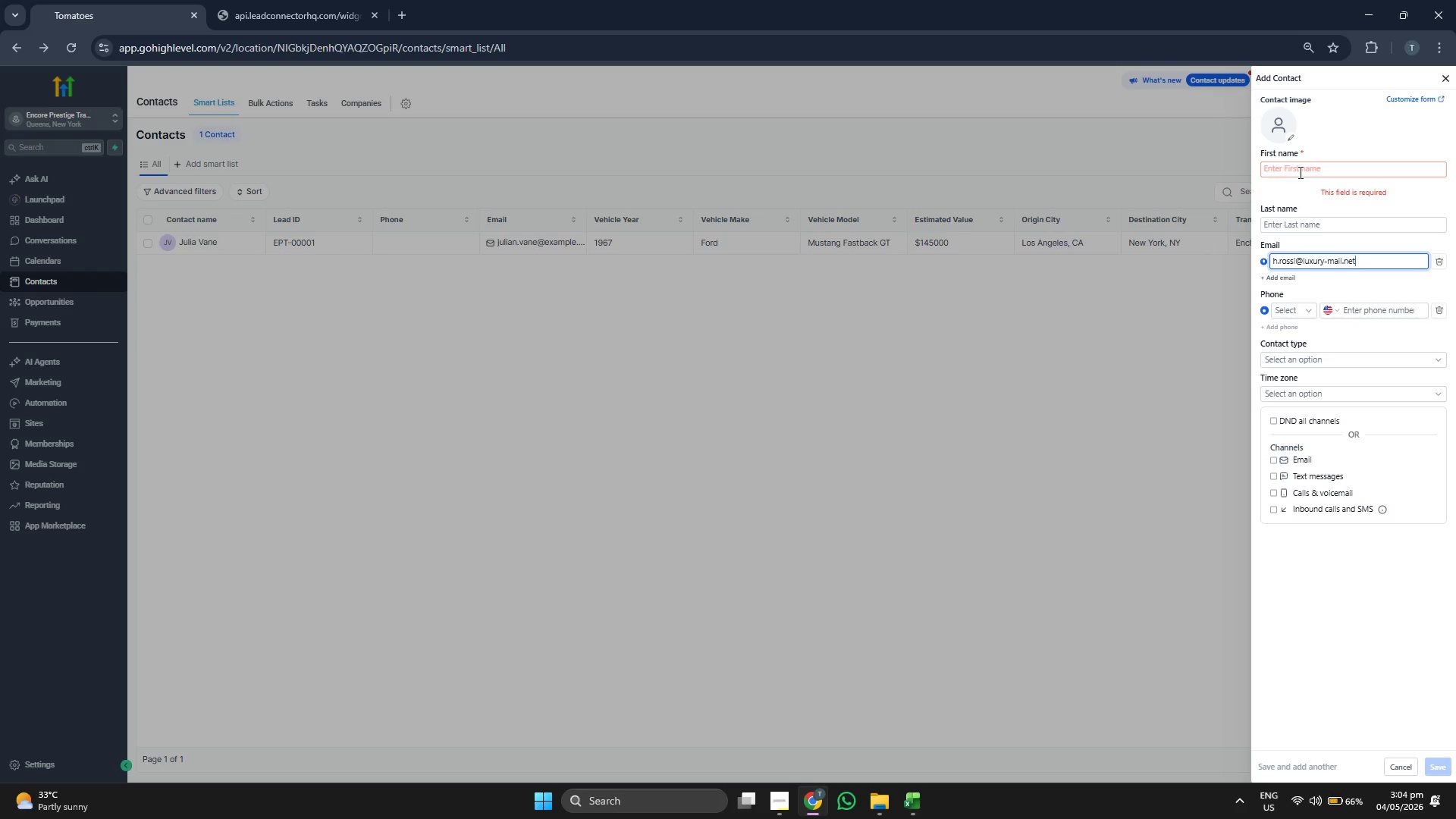 
left_click([1302, 167])
 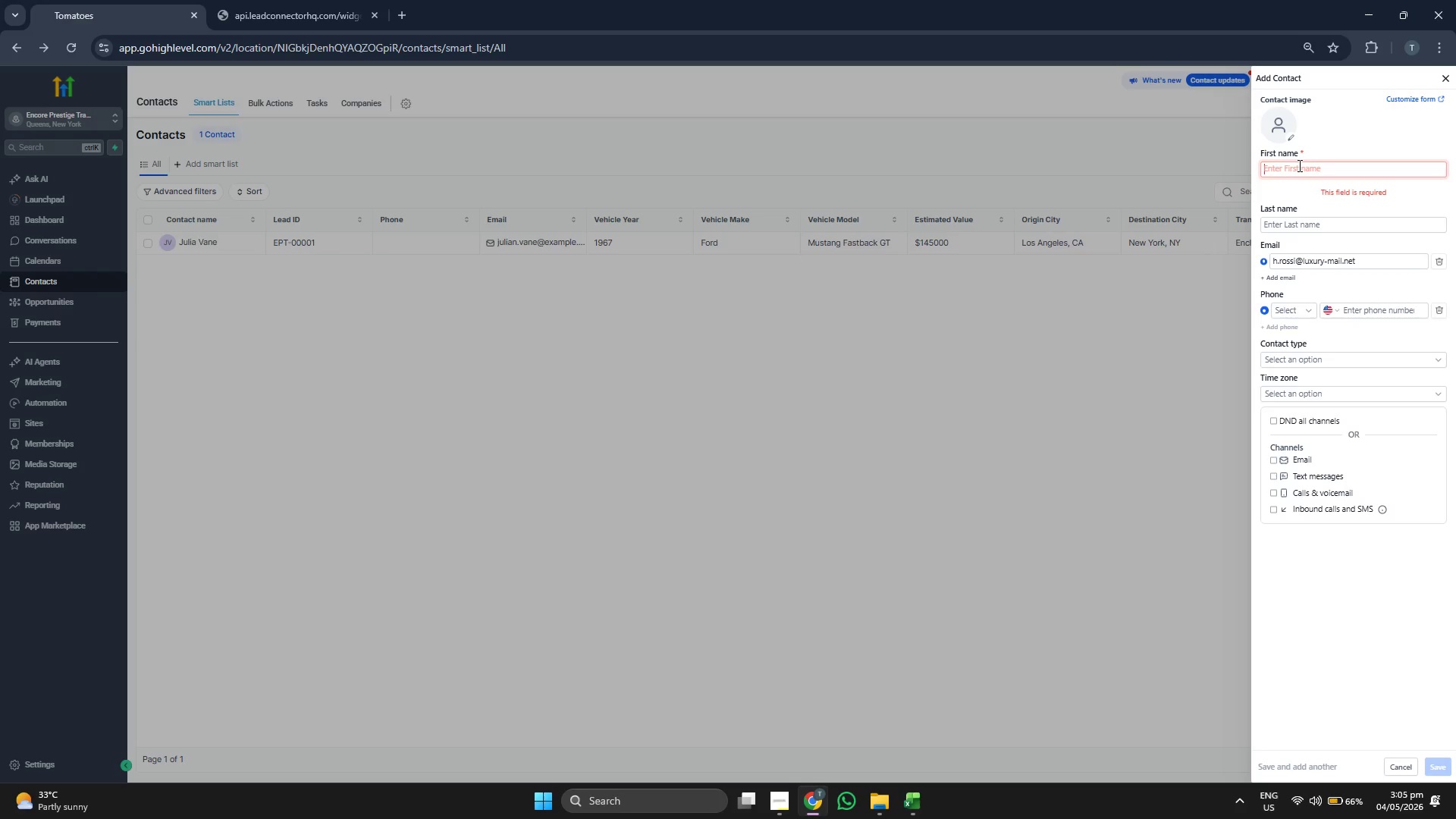 
type(Helena)
key(Tab)
type(Rossi)
 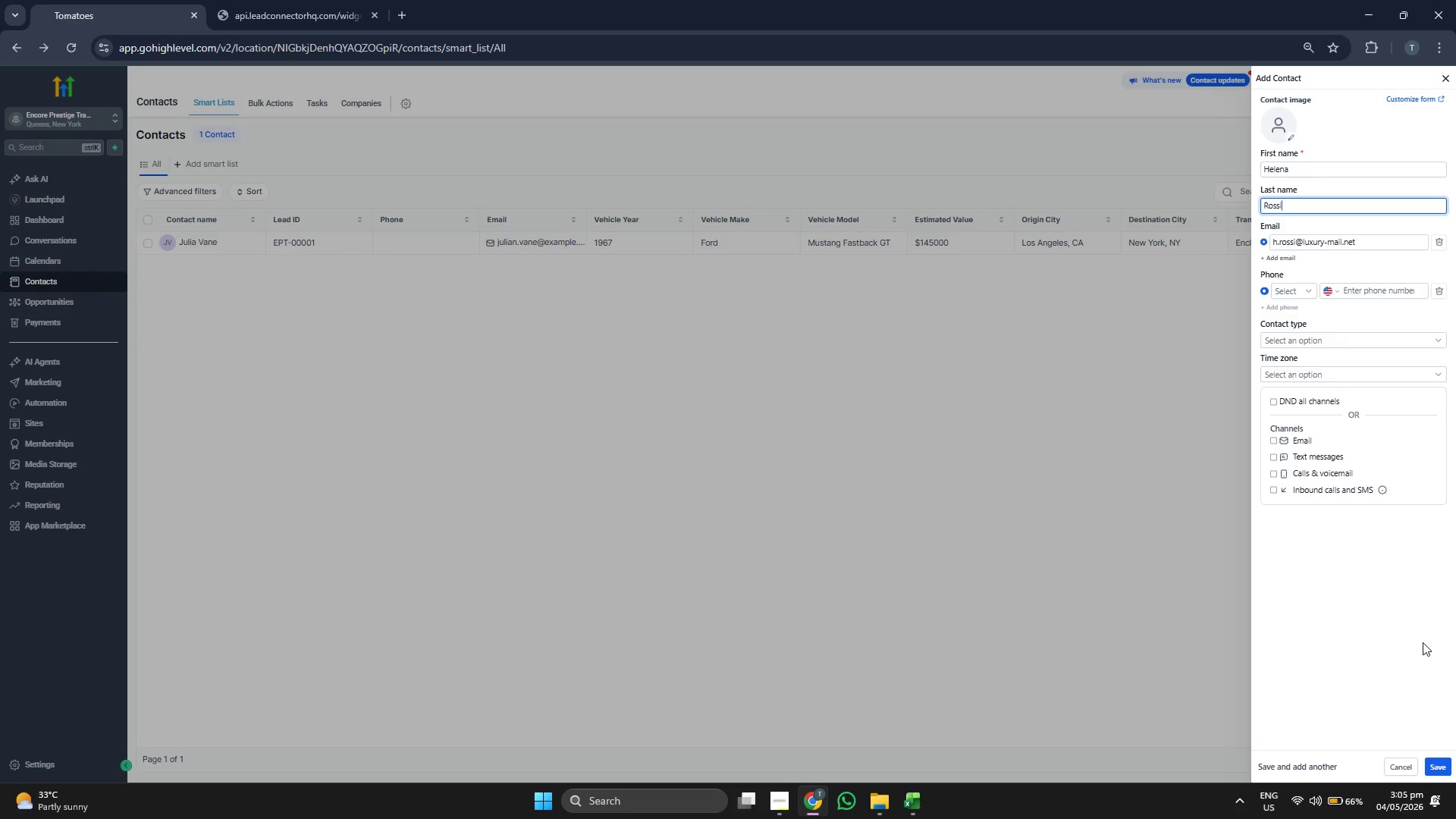 
left_click([1442, 767])
 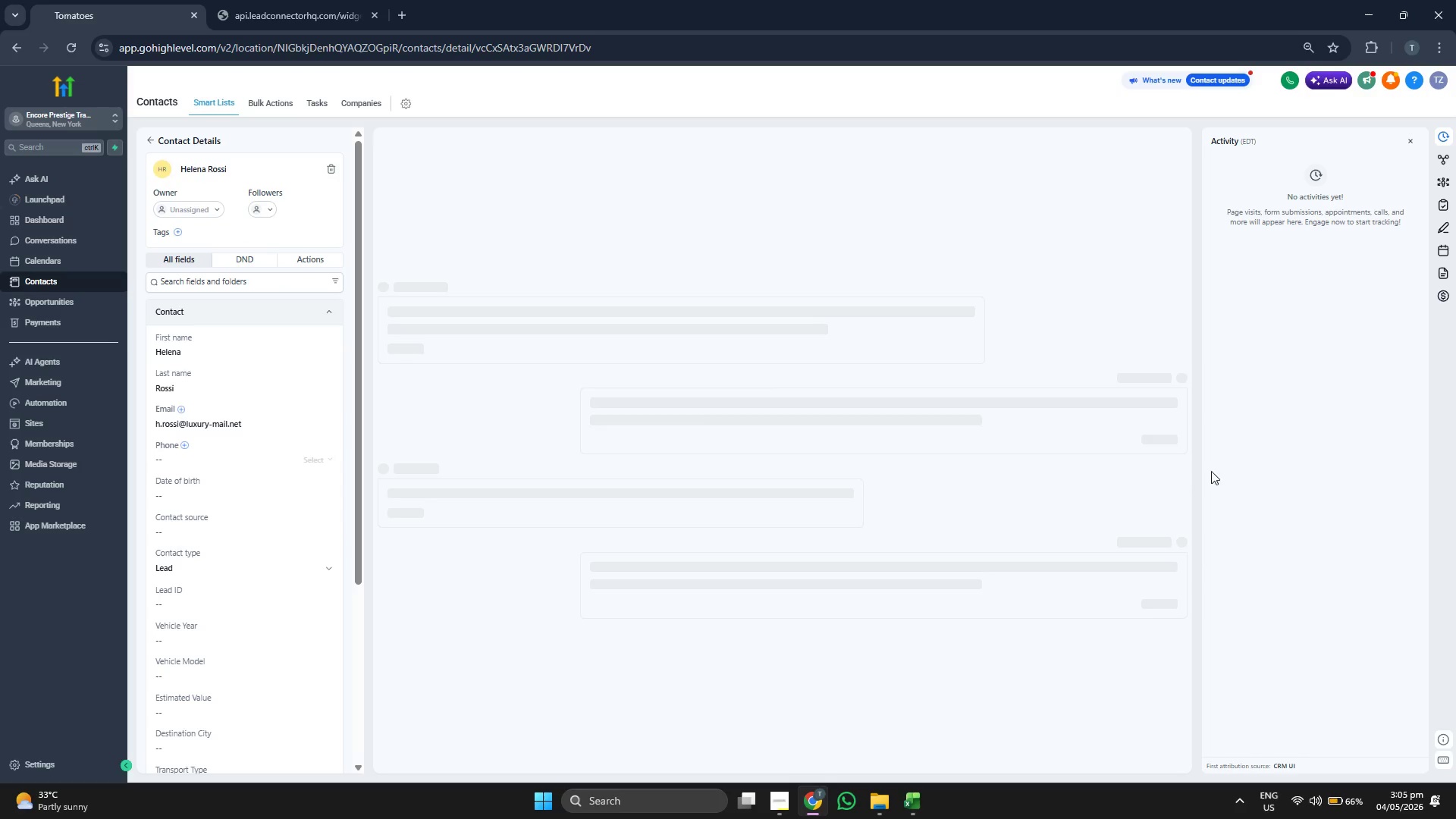 
scroll: coordinate [272, 432], scroll_direction: down, amount: 2.0
 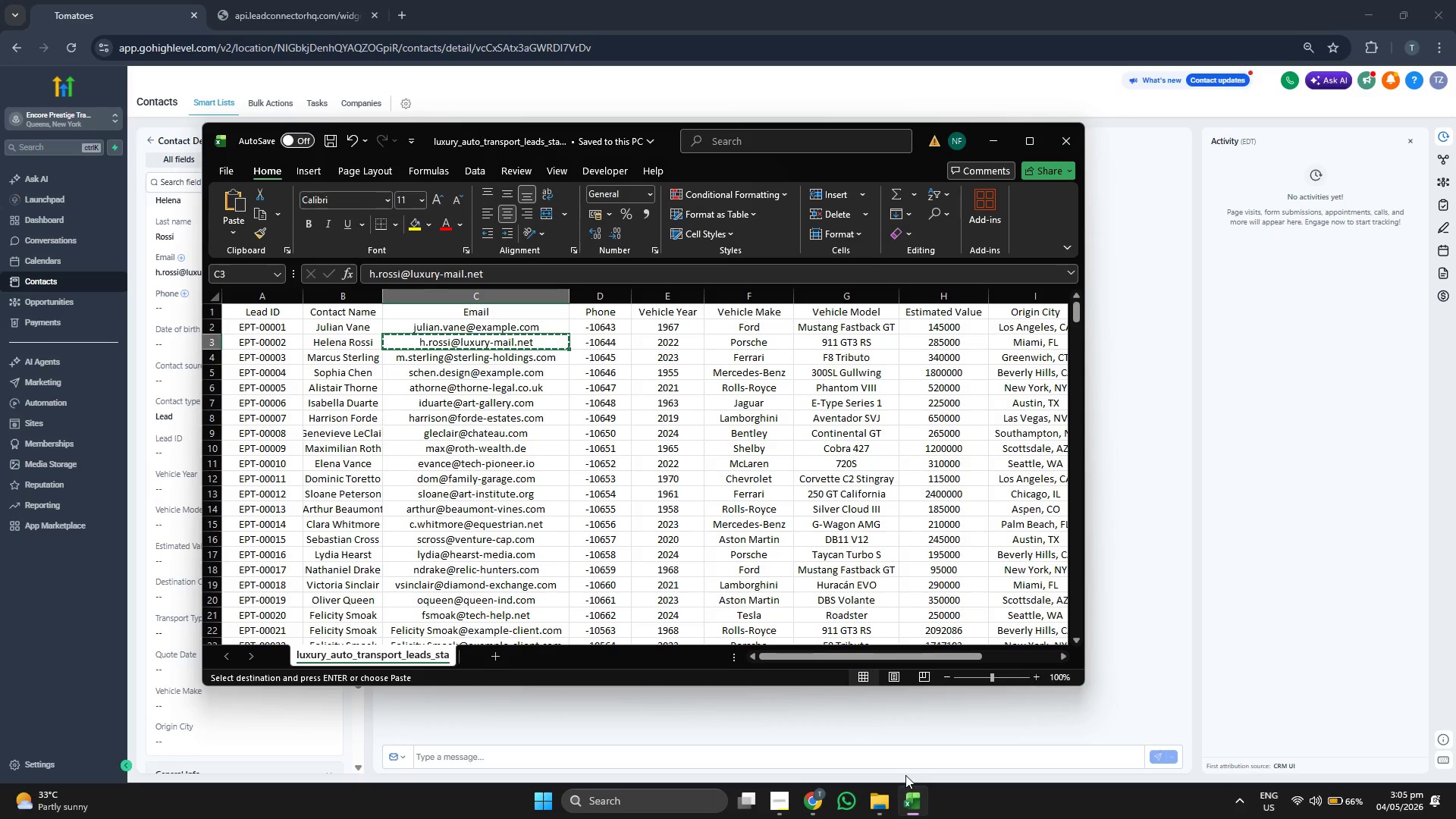 
key(ArrowRight)
 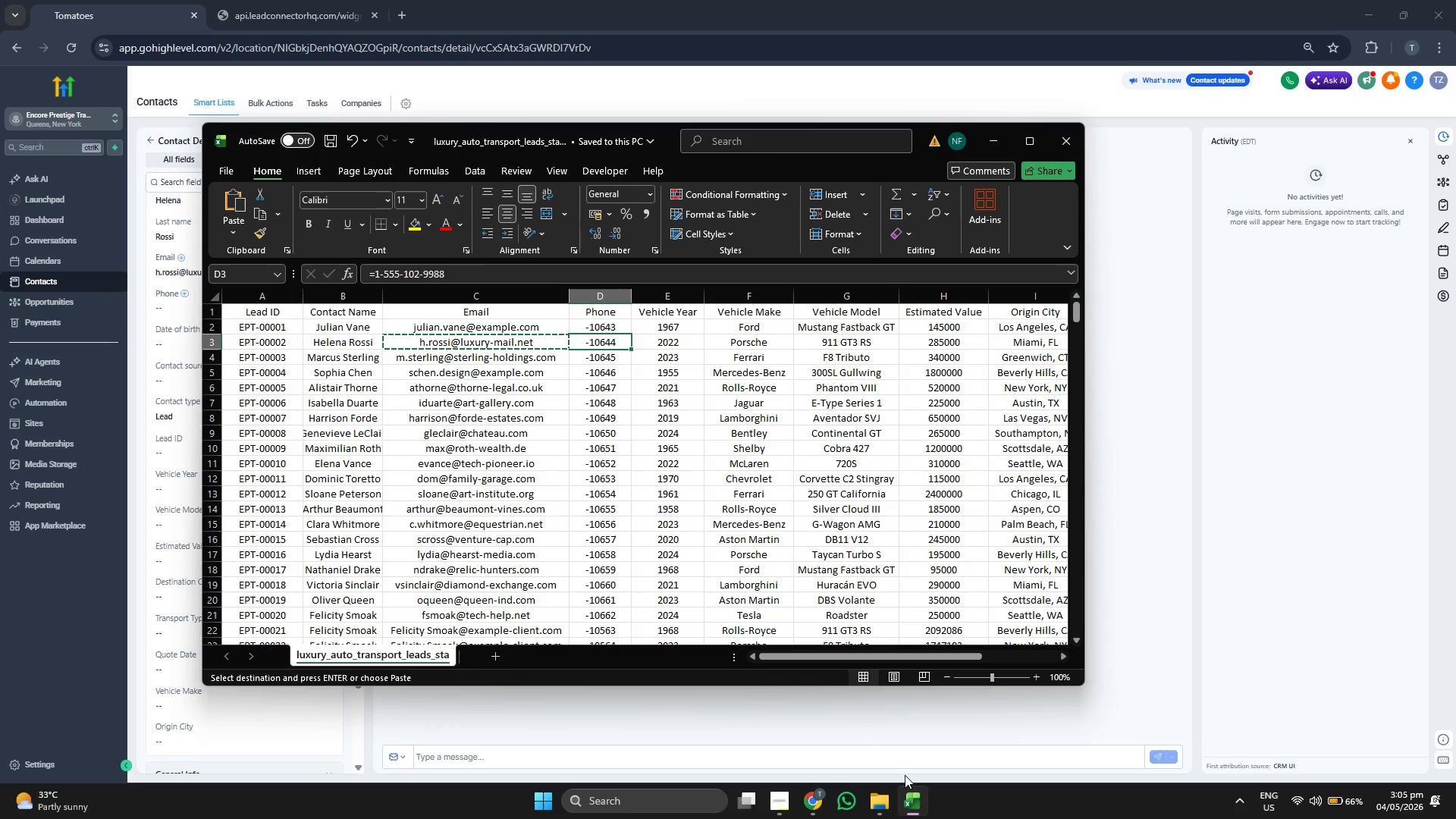 
key(ArrowRight)
 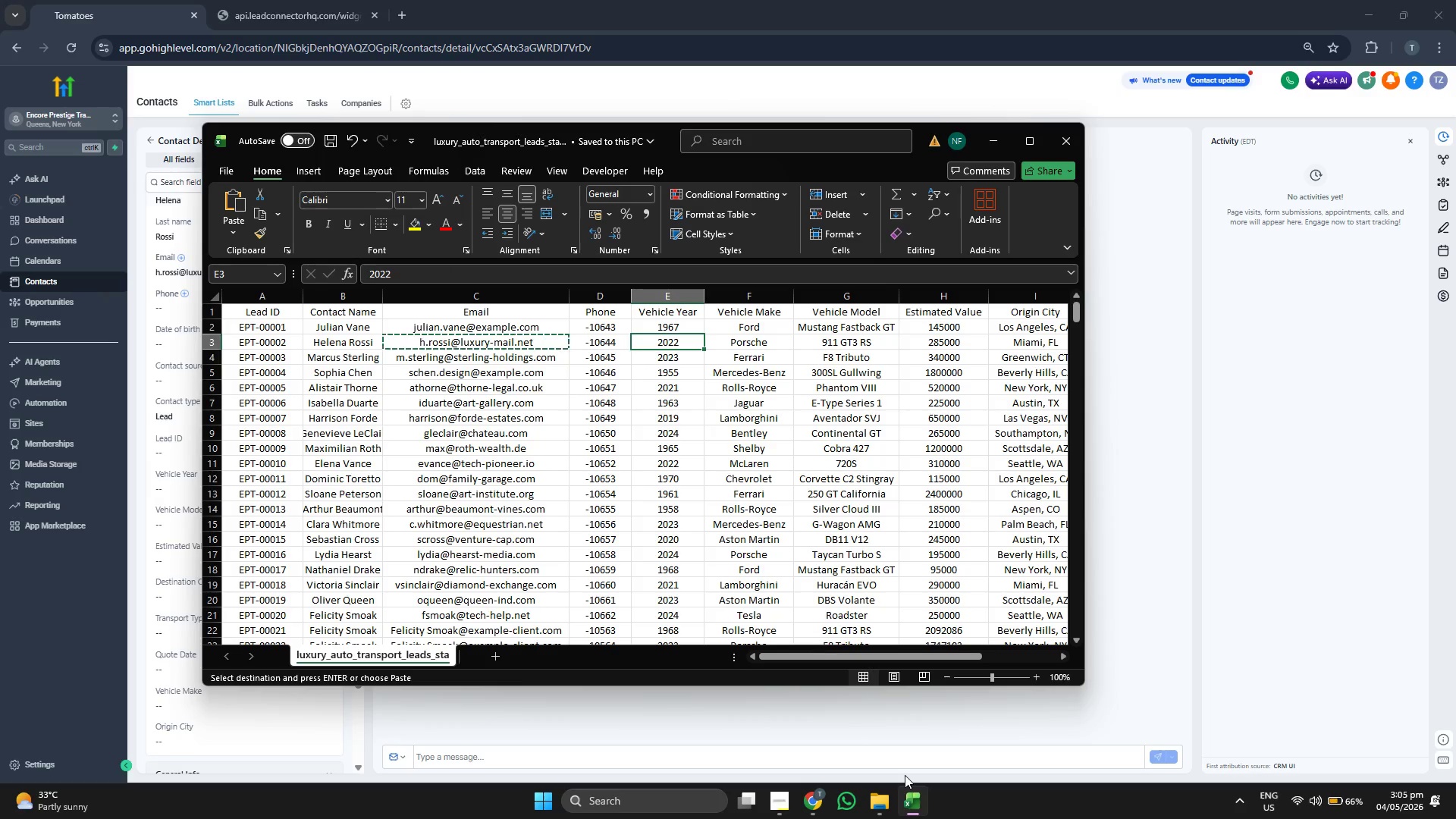 
key(Control+ControlLeft)
 